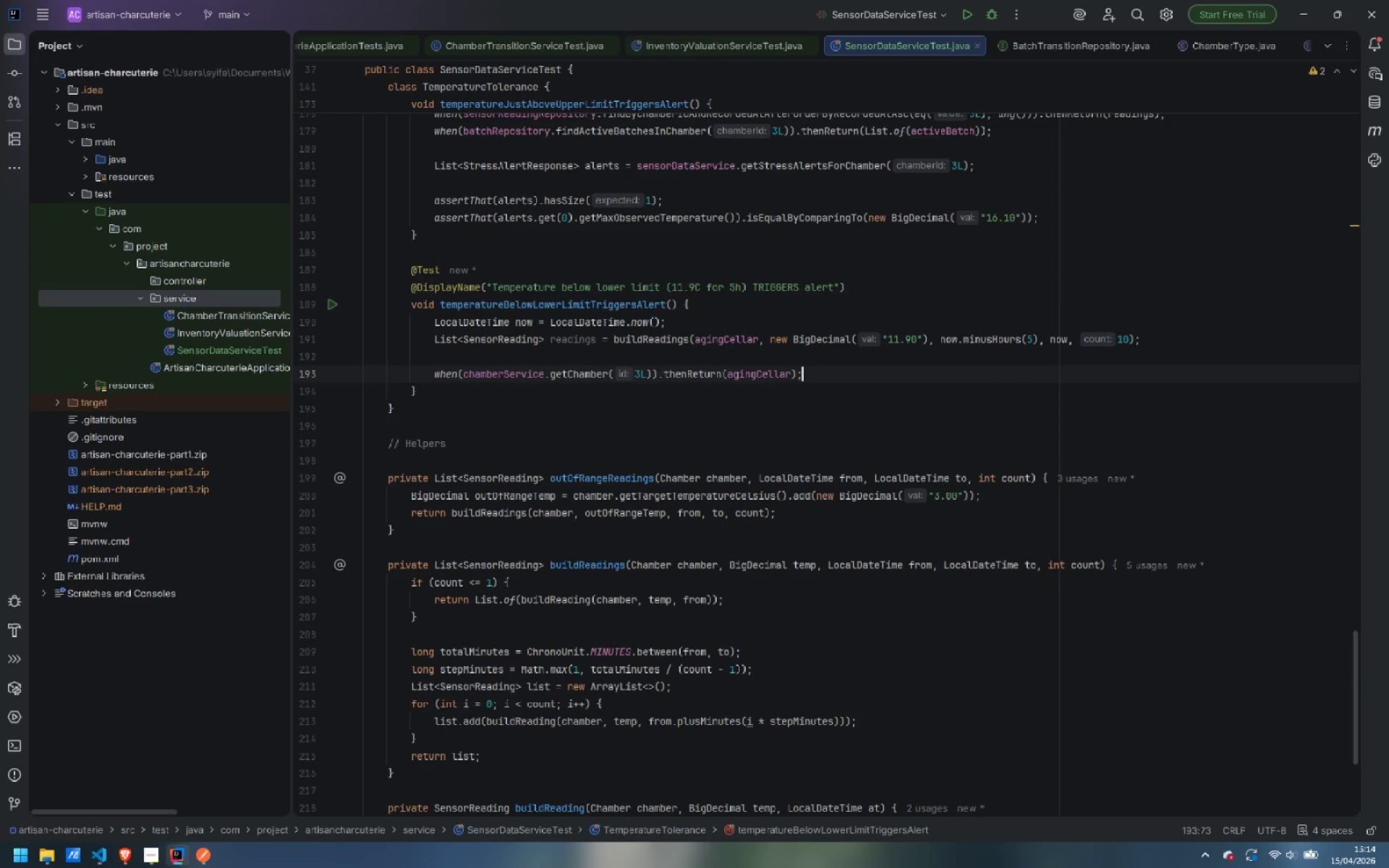 
key(Enter)
 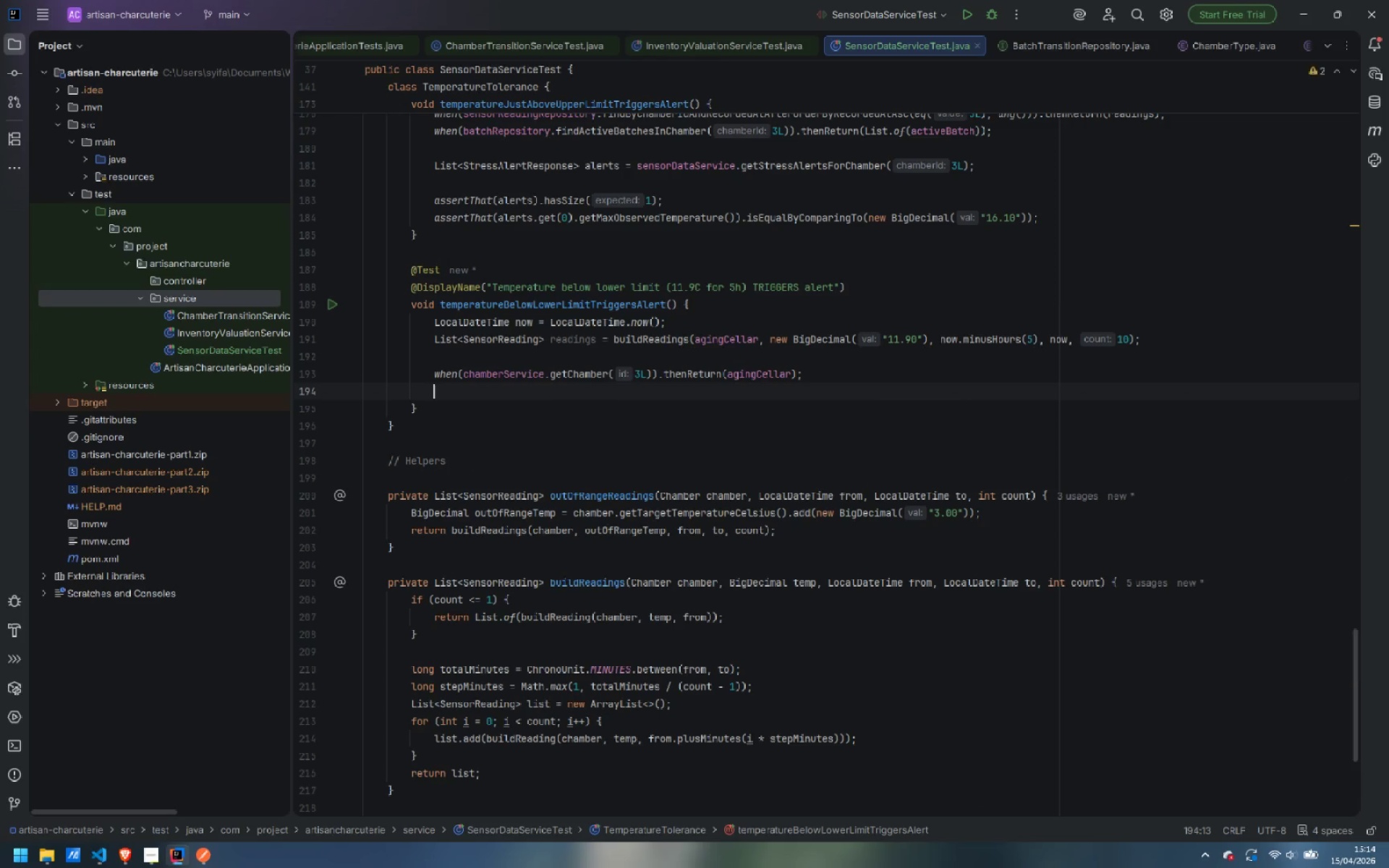 
type(whw)
 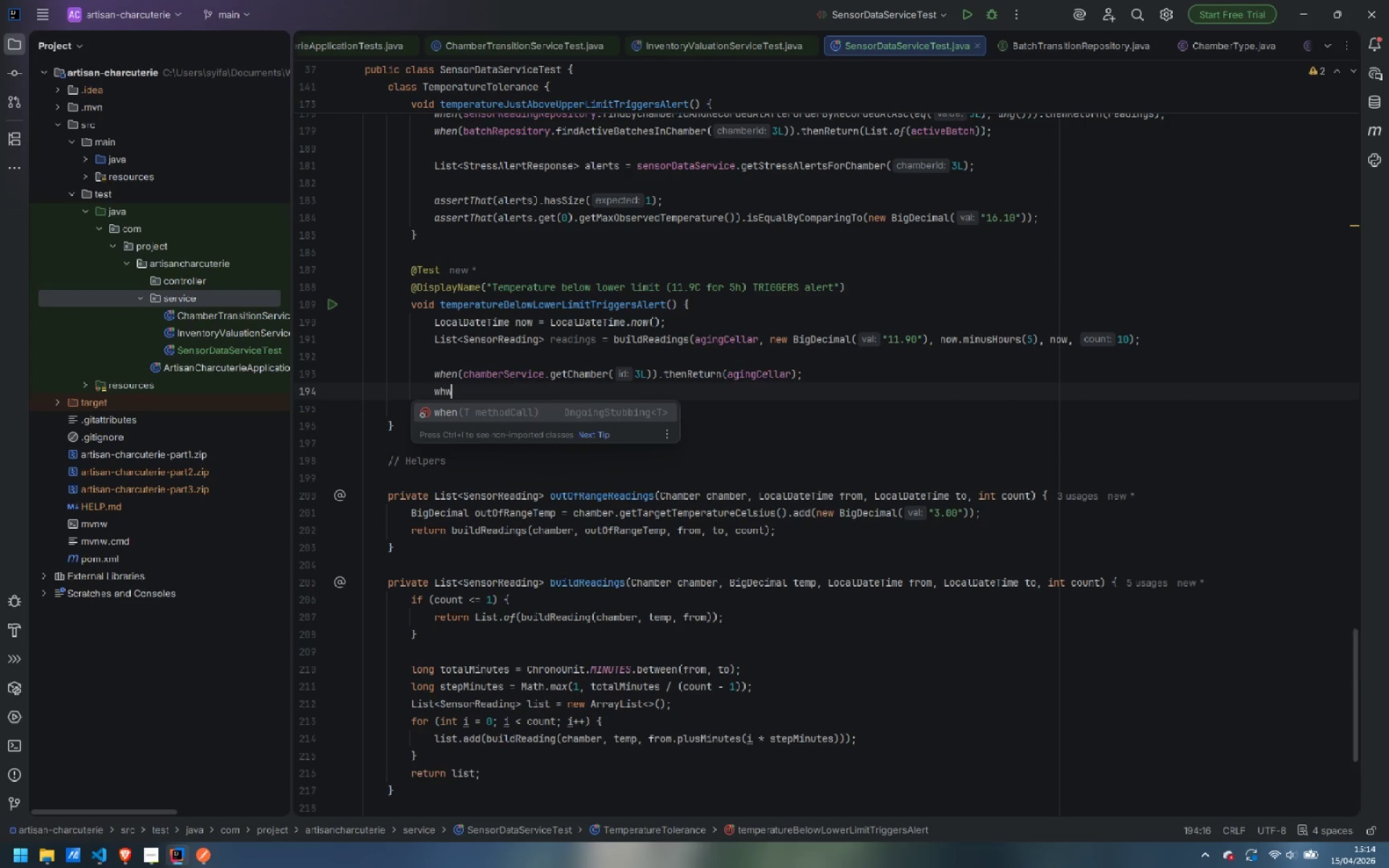 
key(Enter)
 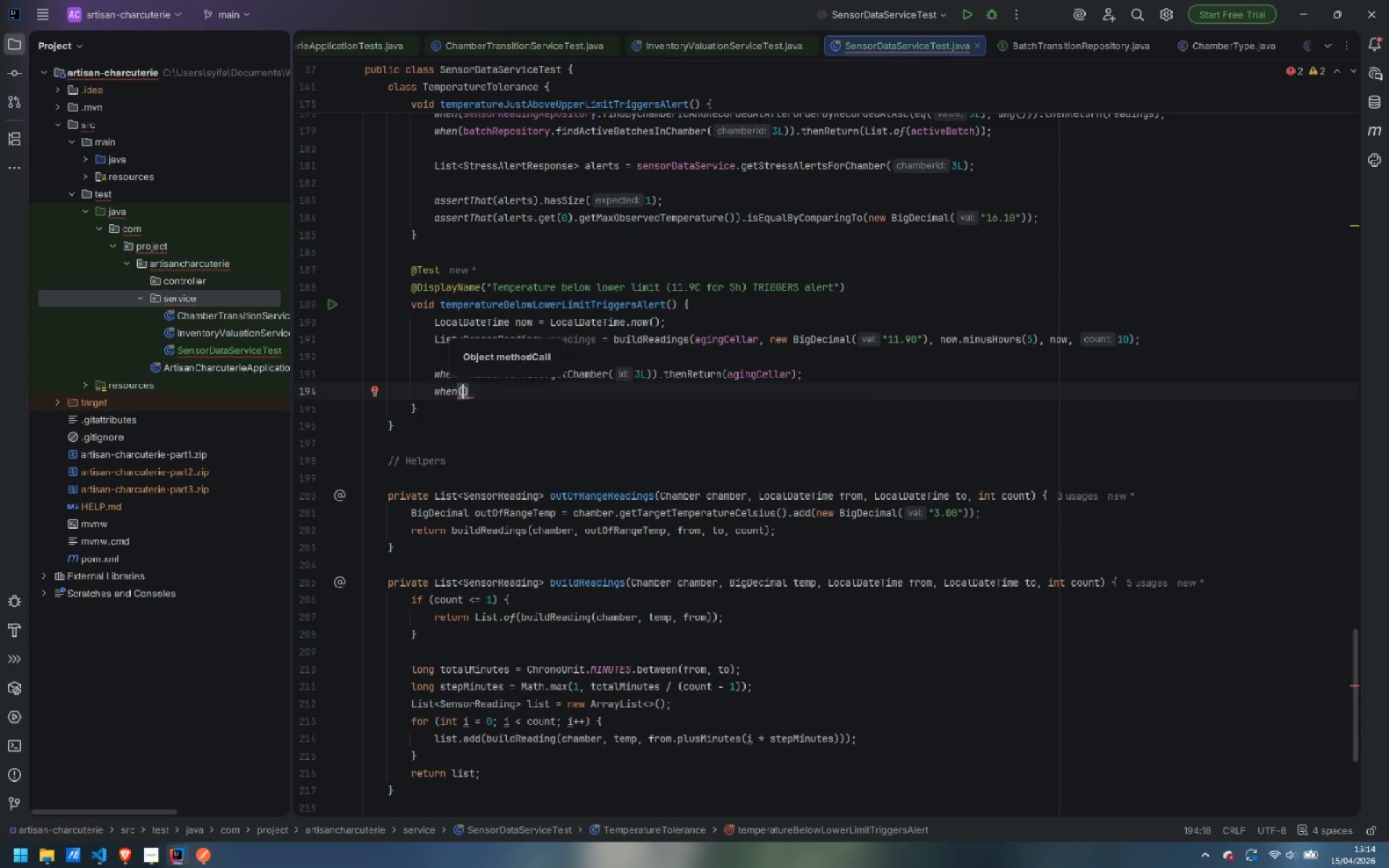 
type(sens)
 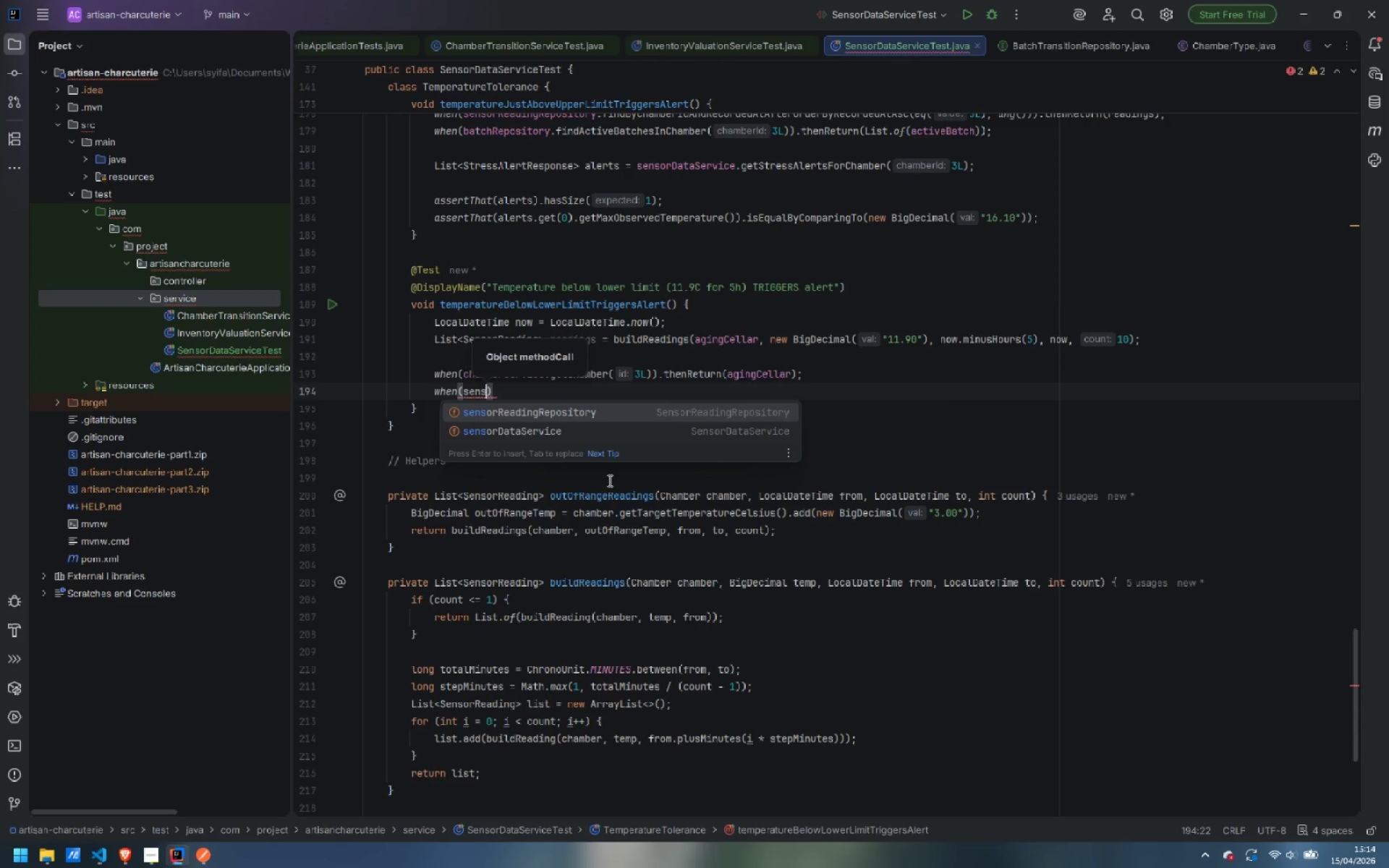 
key(Enter)
 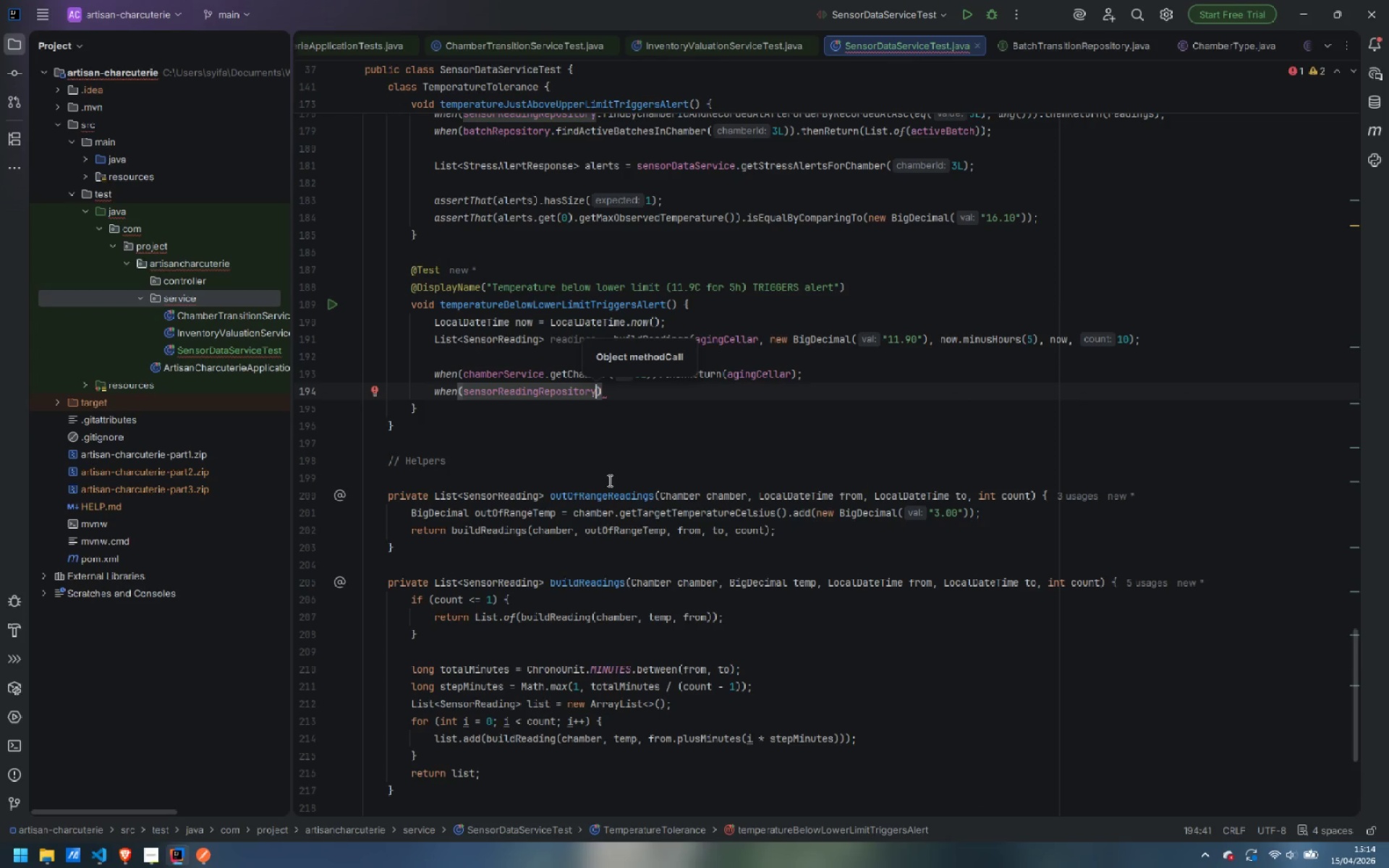 
type(.find)
 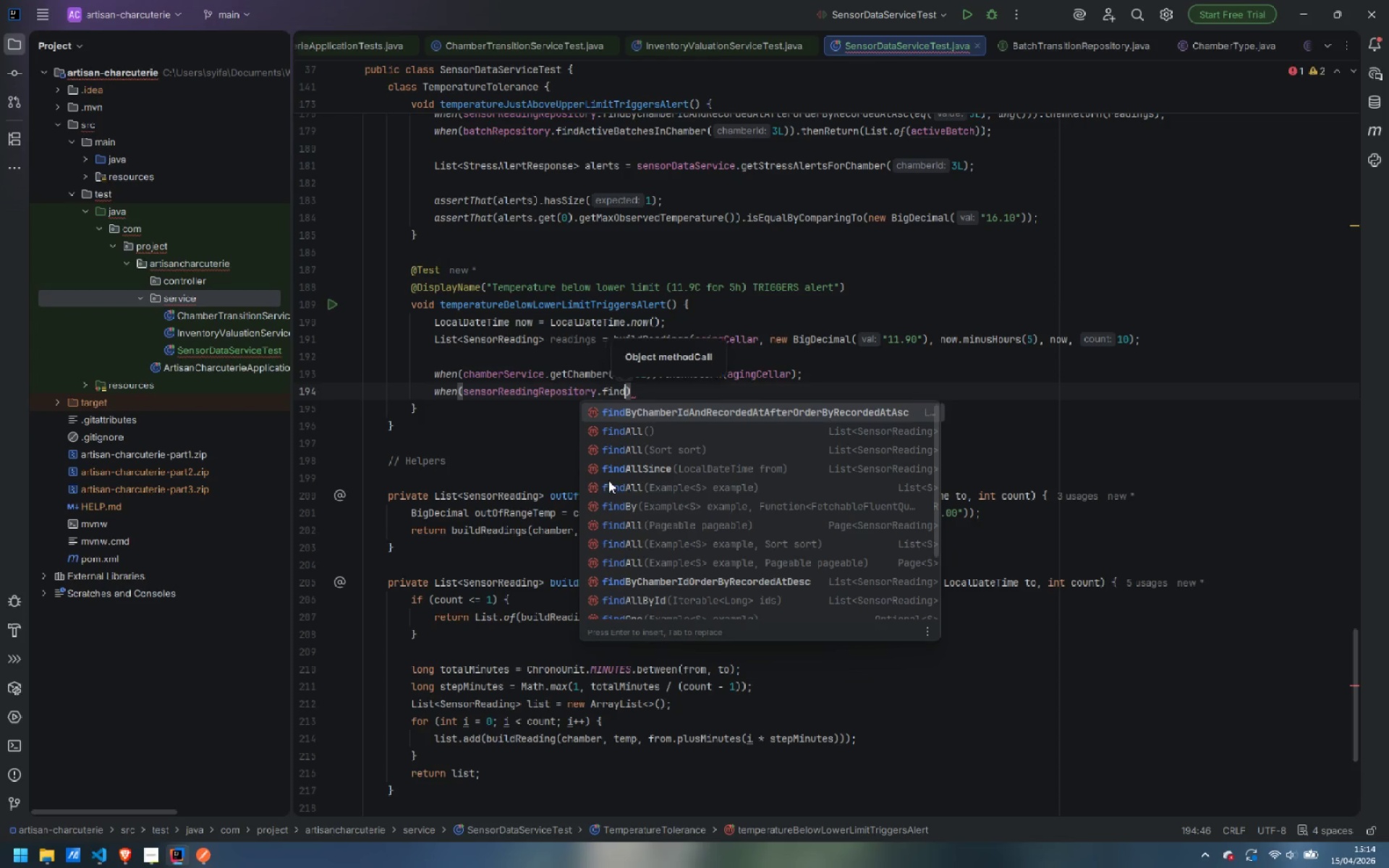 
key(Enter)
 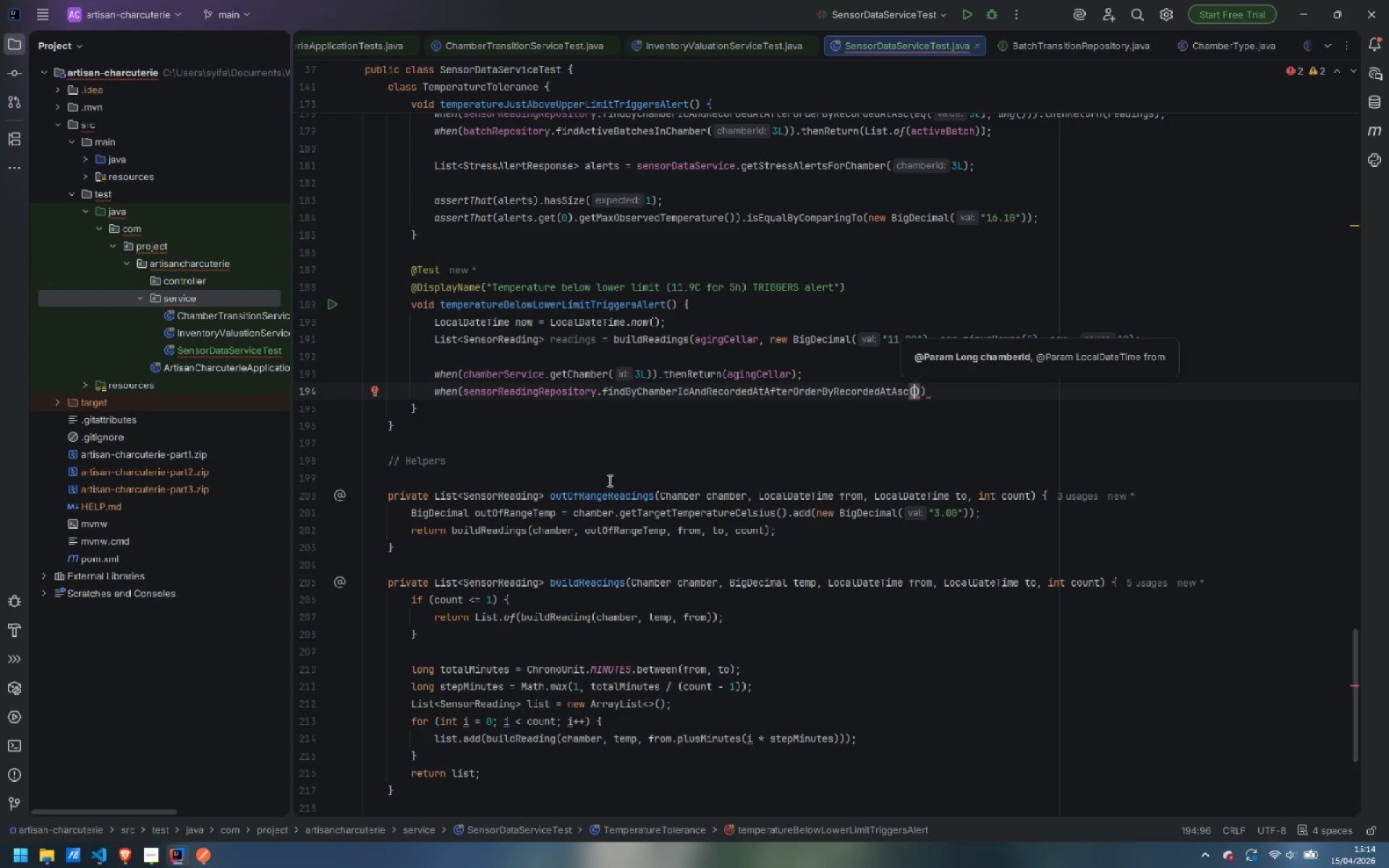 
type(eq)
 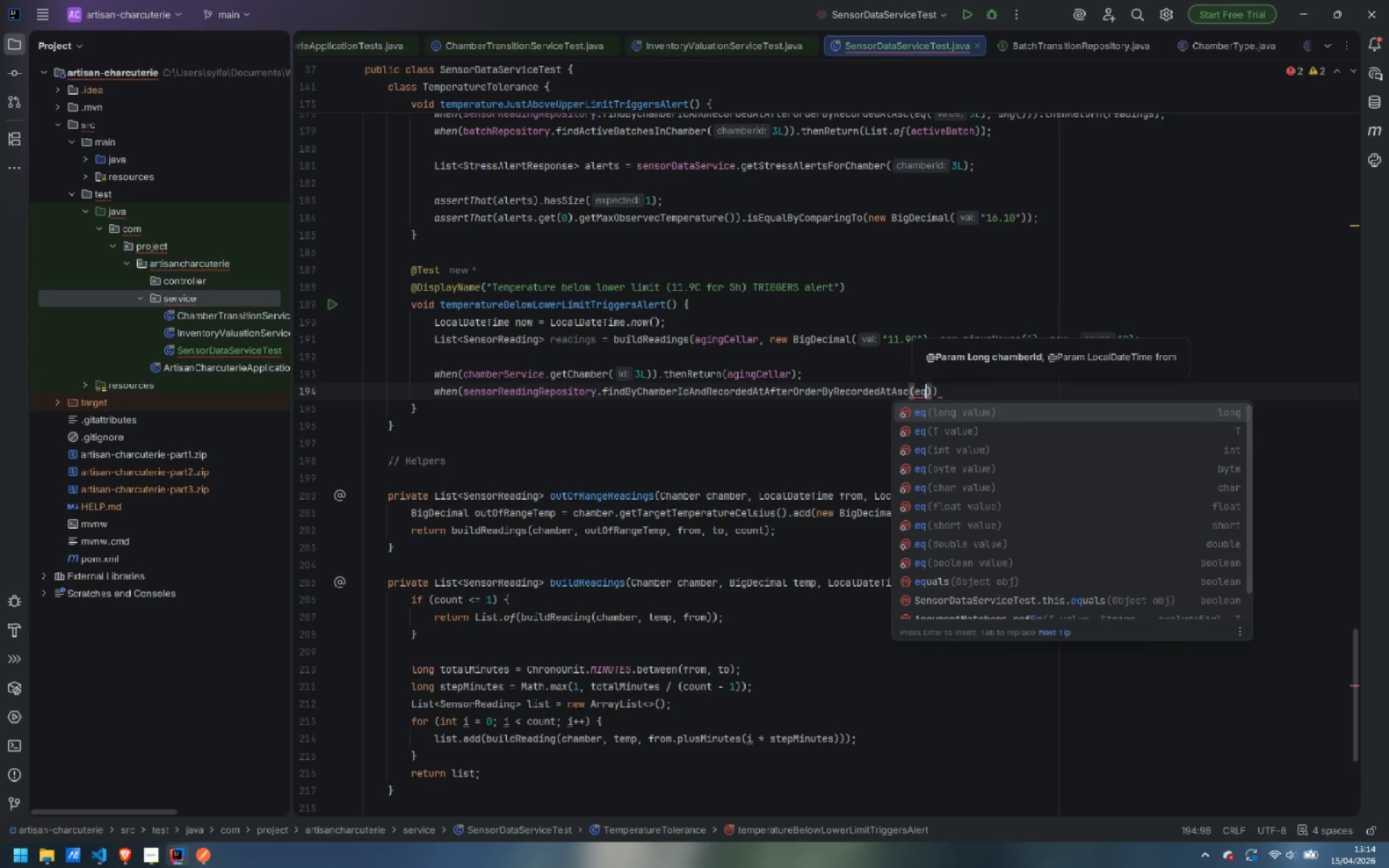 
key(Enter)
 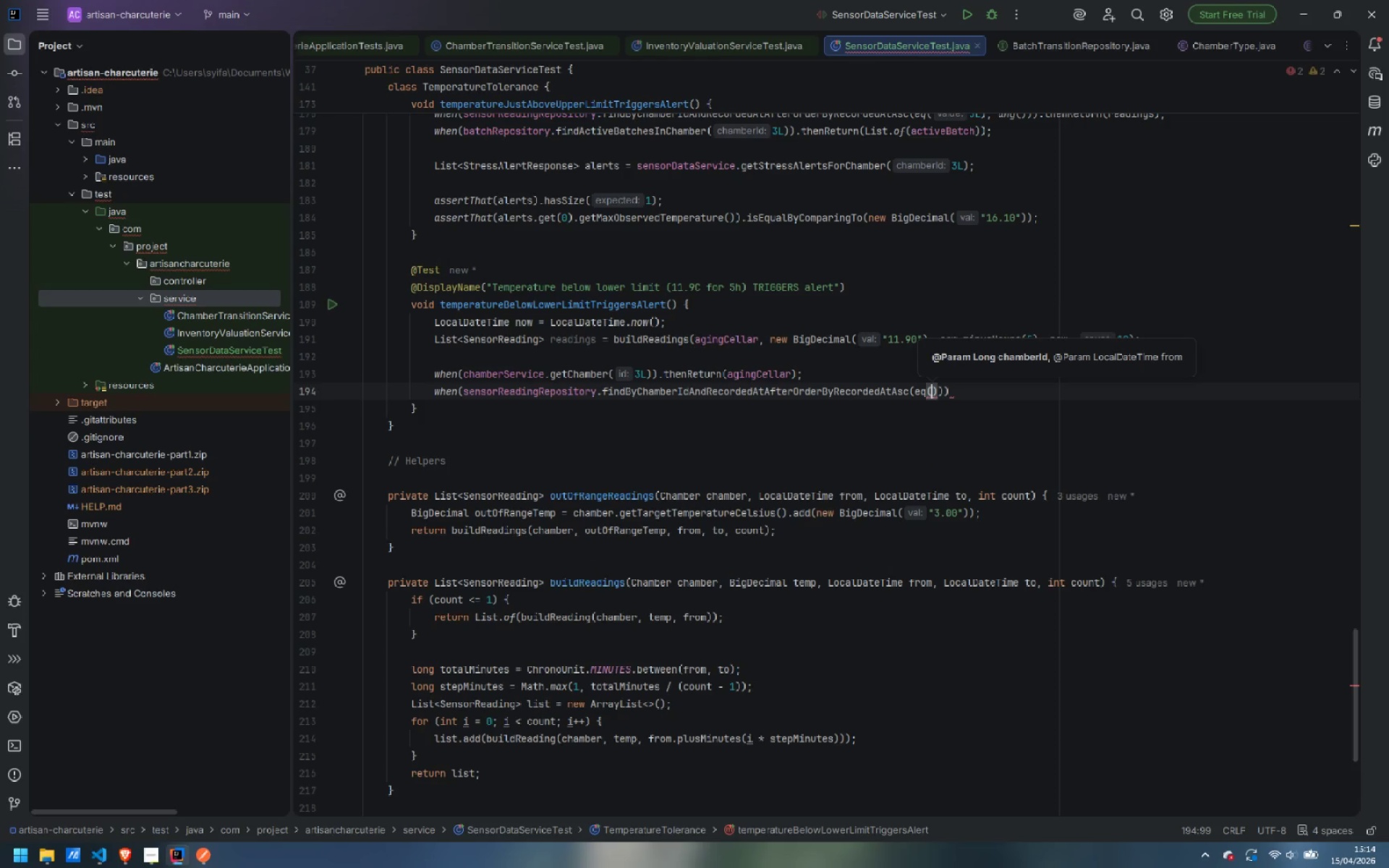 
type(3L)
 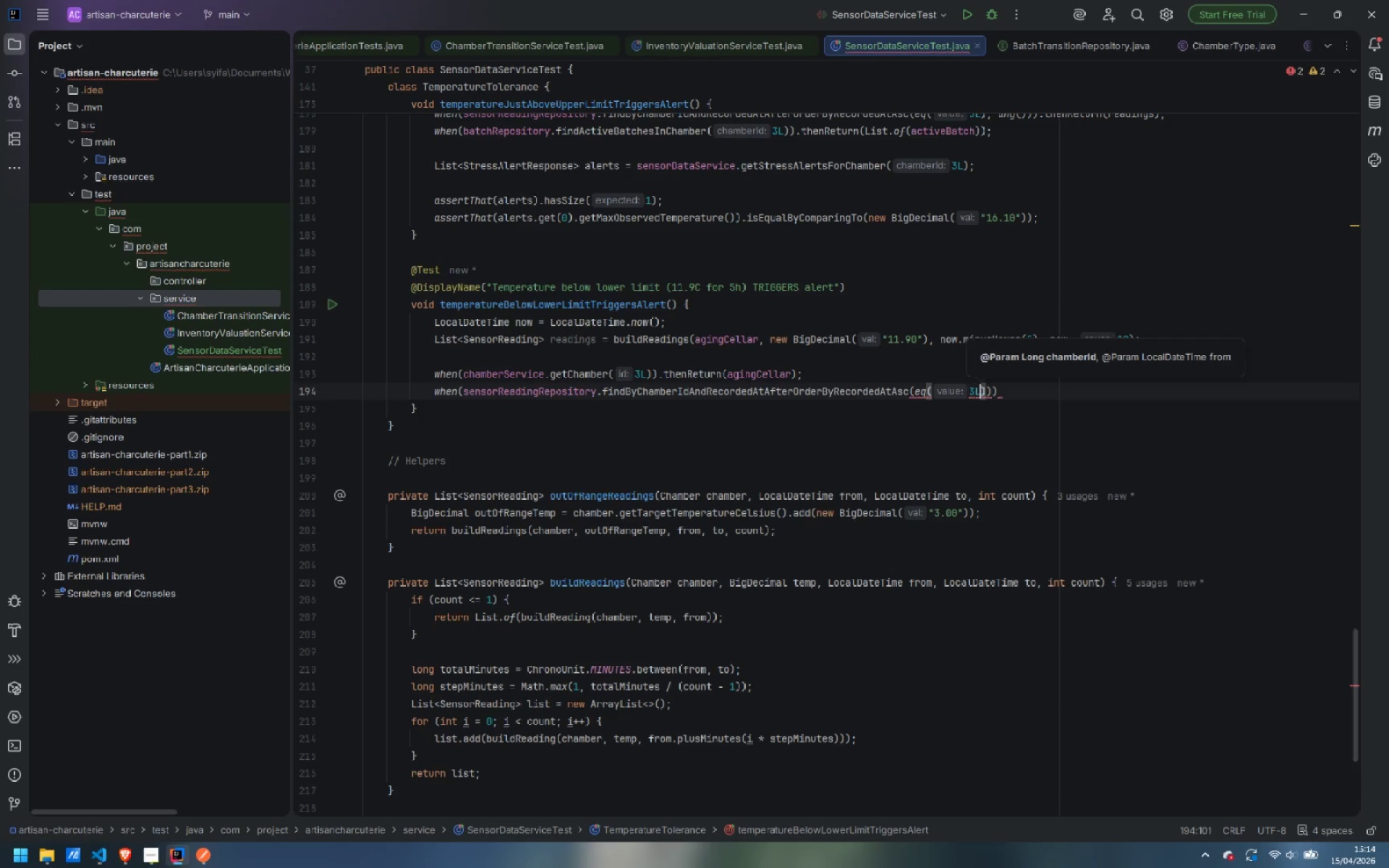 
 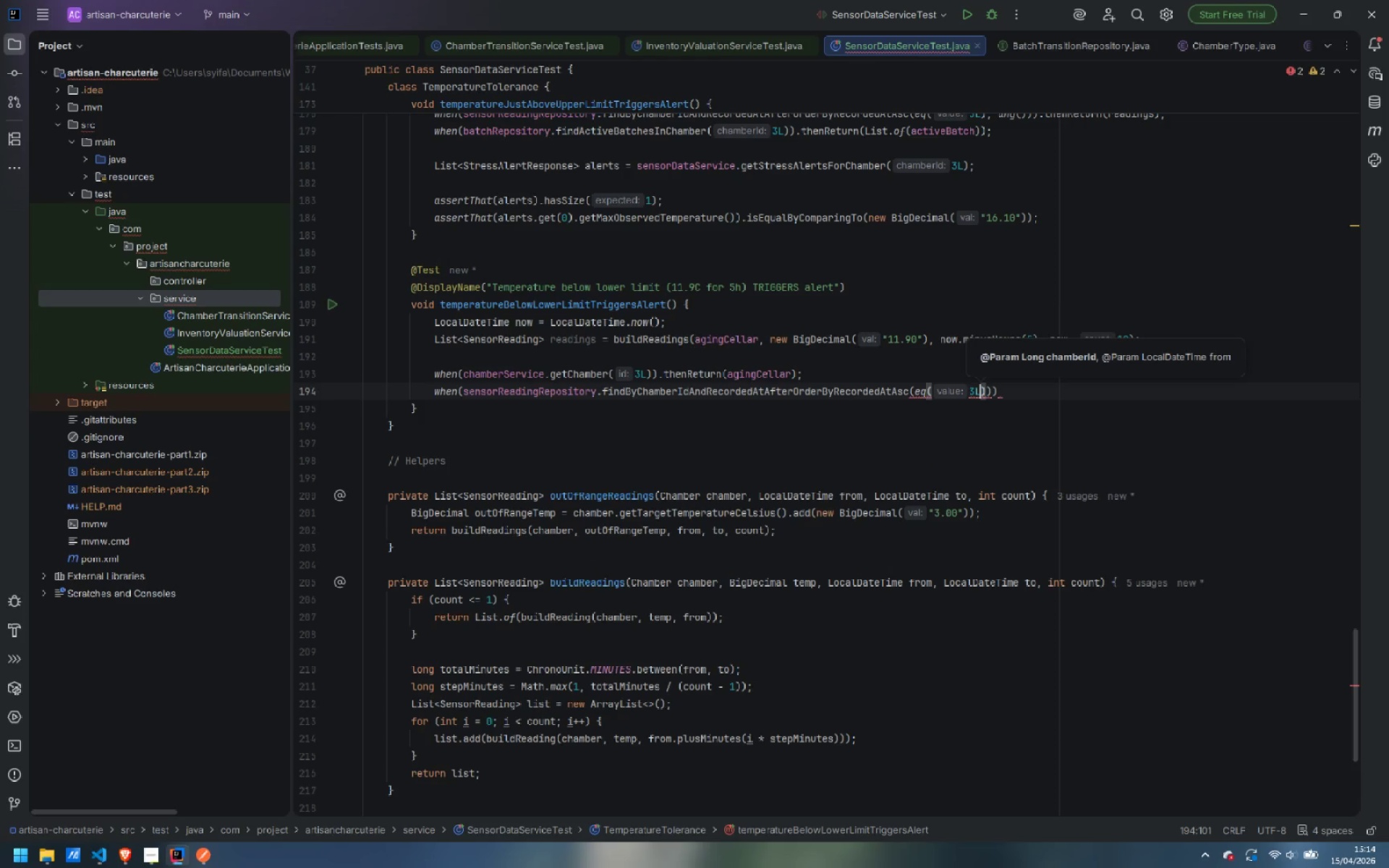 
key(ArrowRight)
 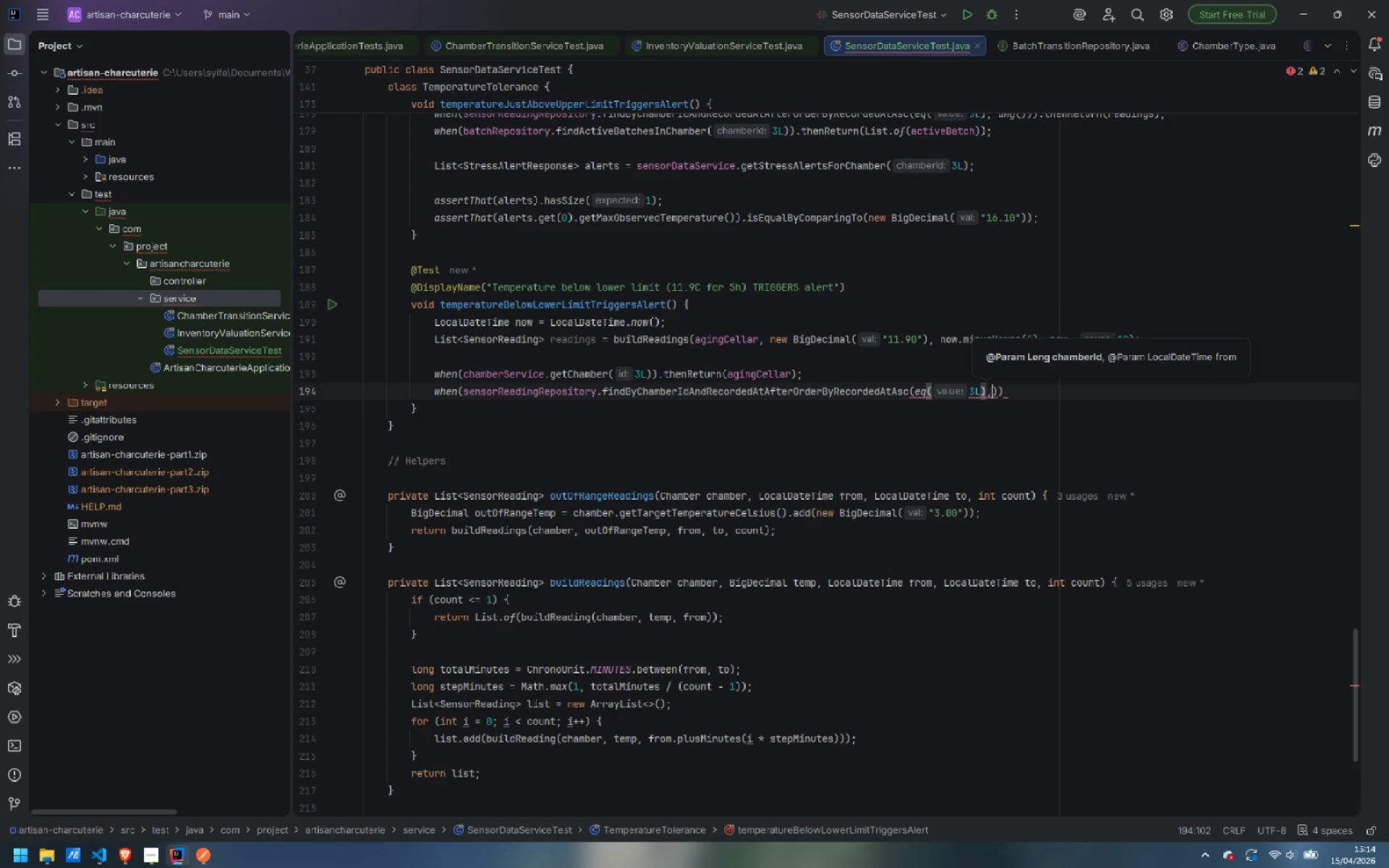 
type(, any)
 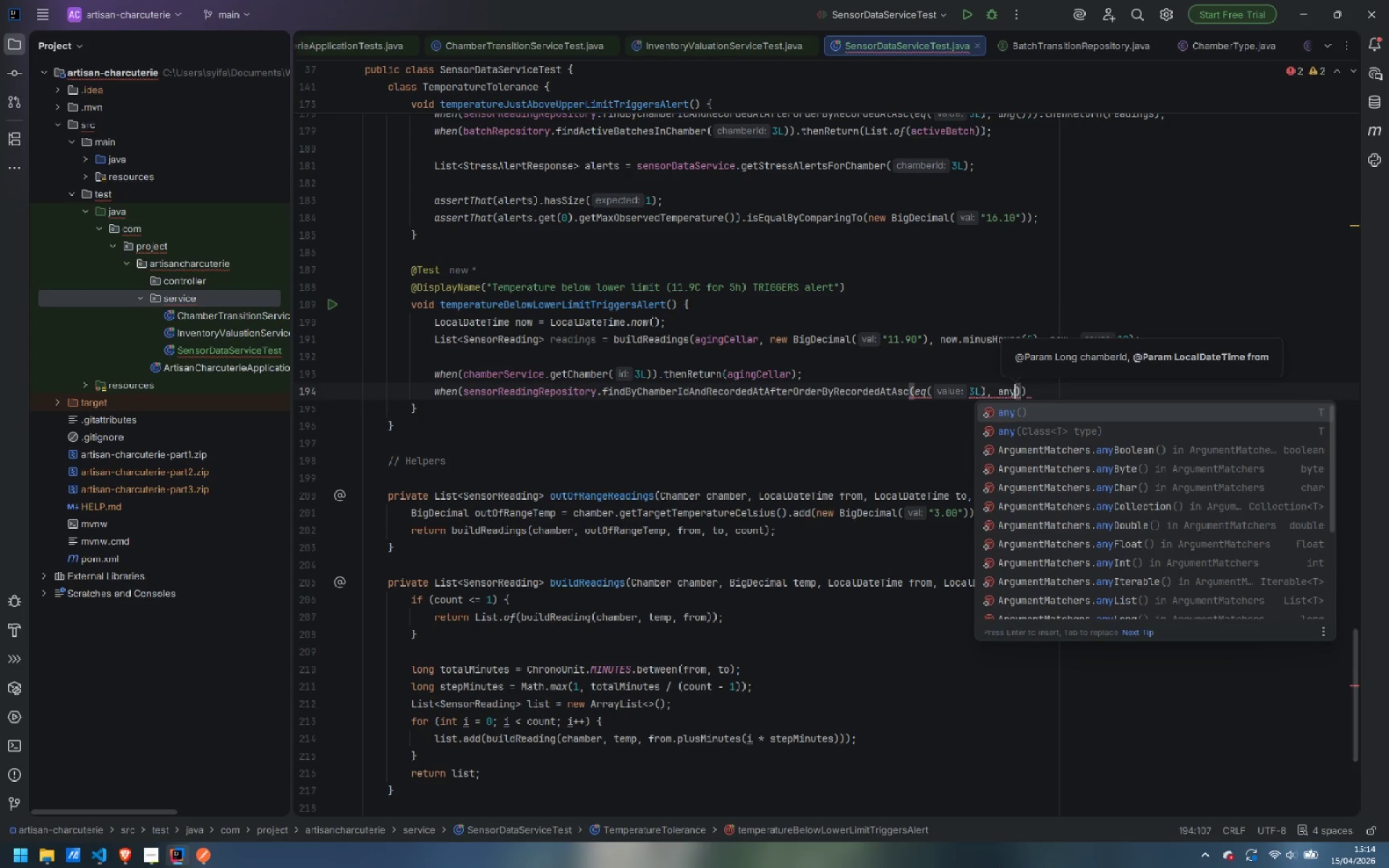 
key(Enter)
 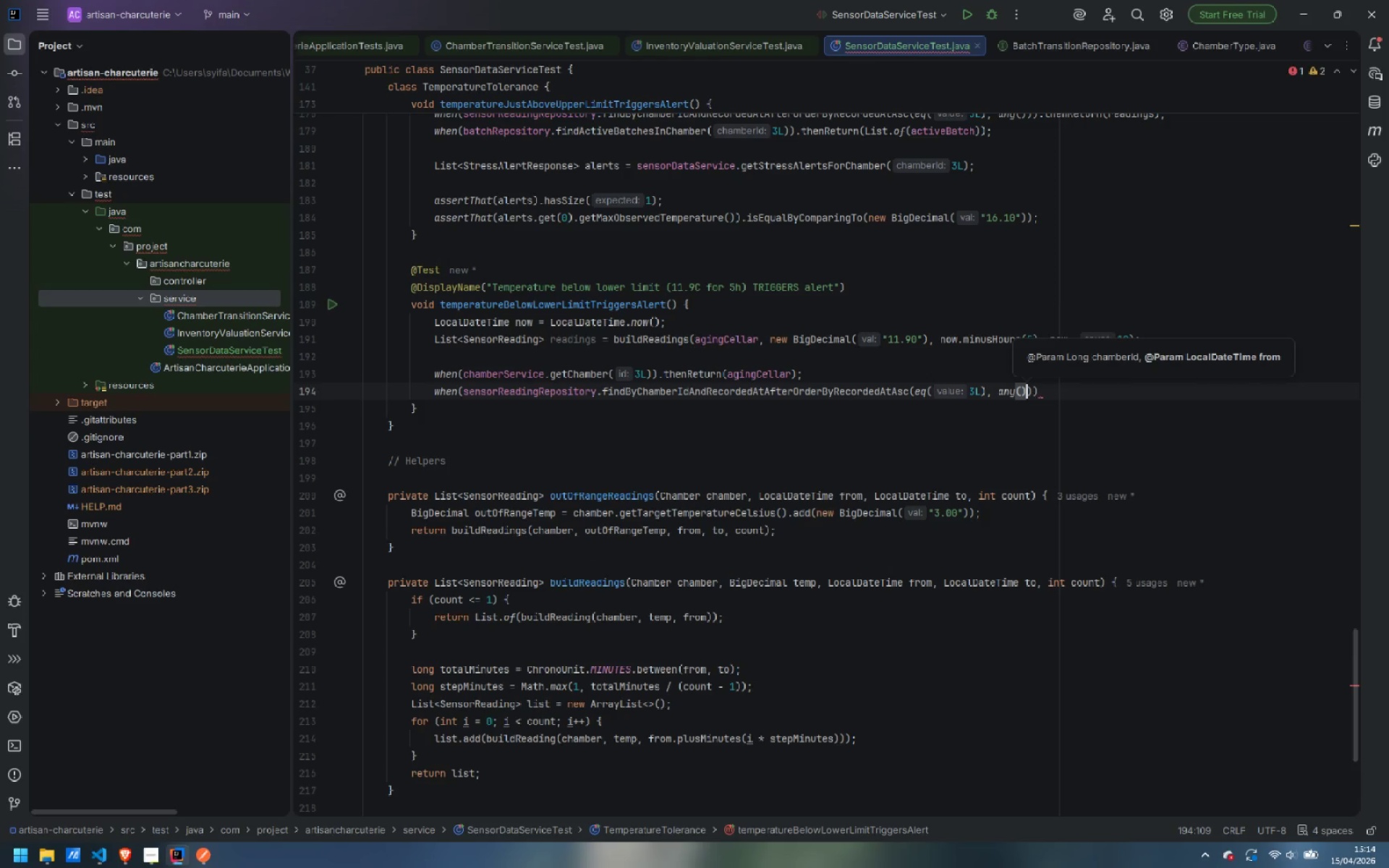 
key(ArrowRight)
 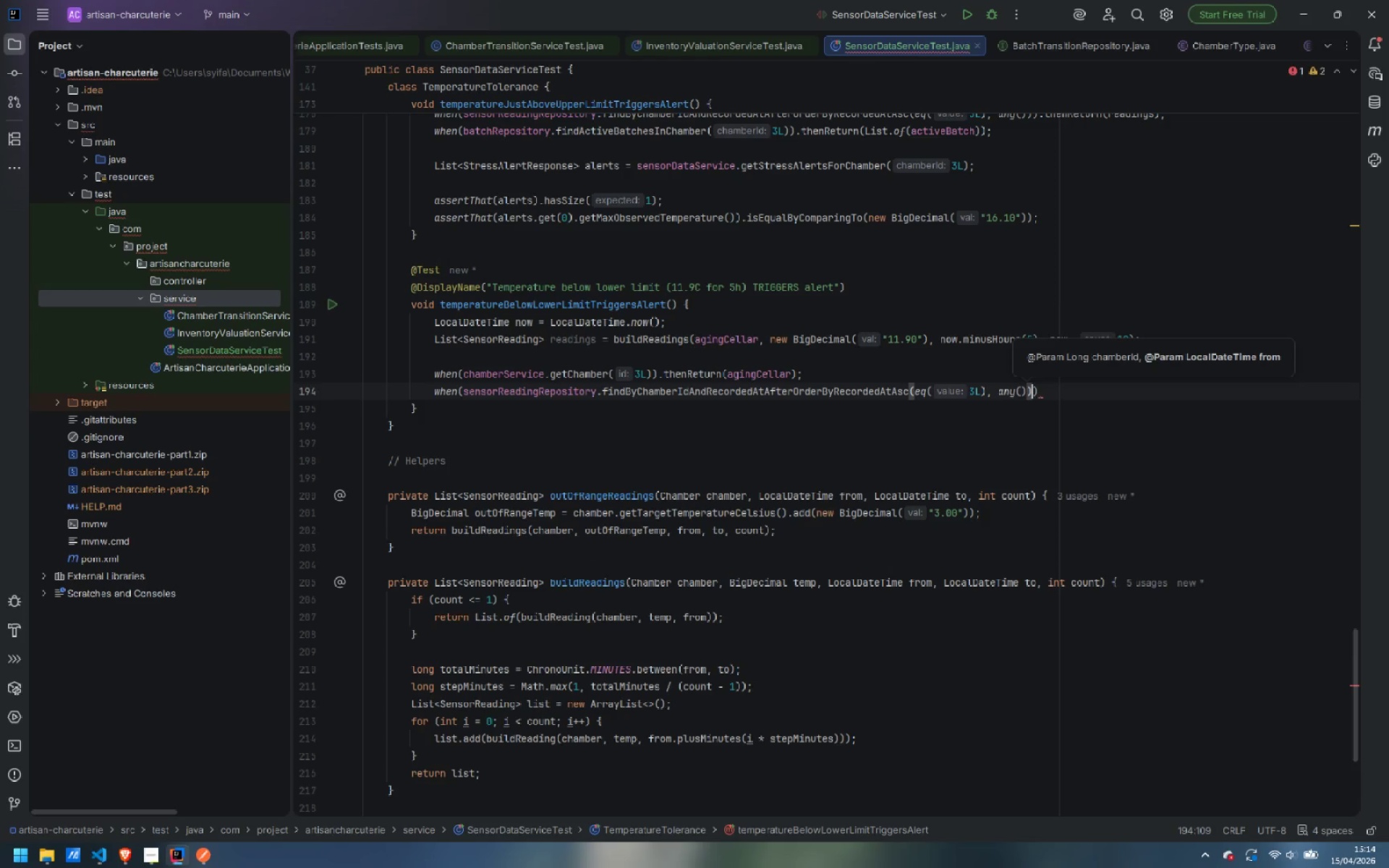 
key(ArrowRight)
 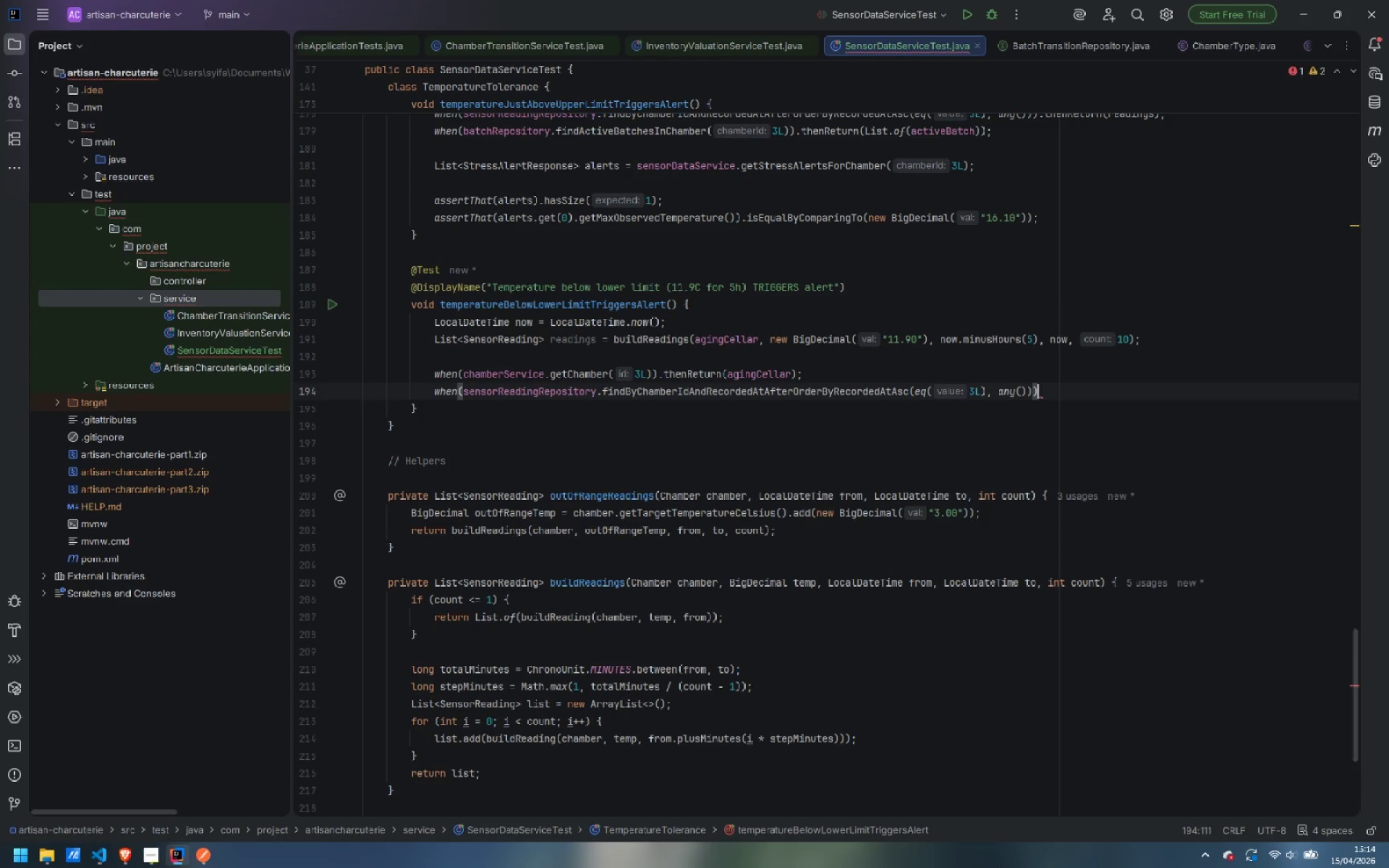 
type(.the)
 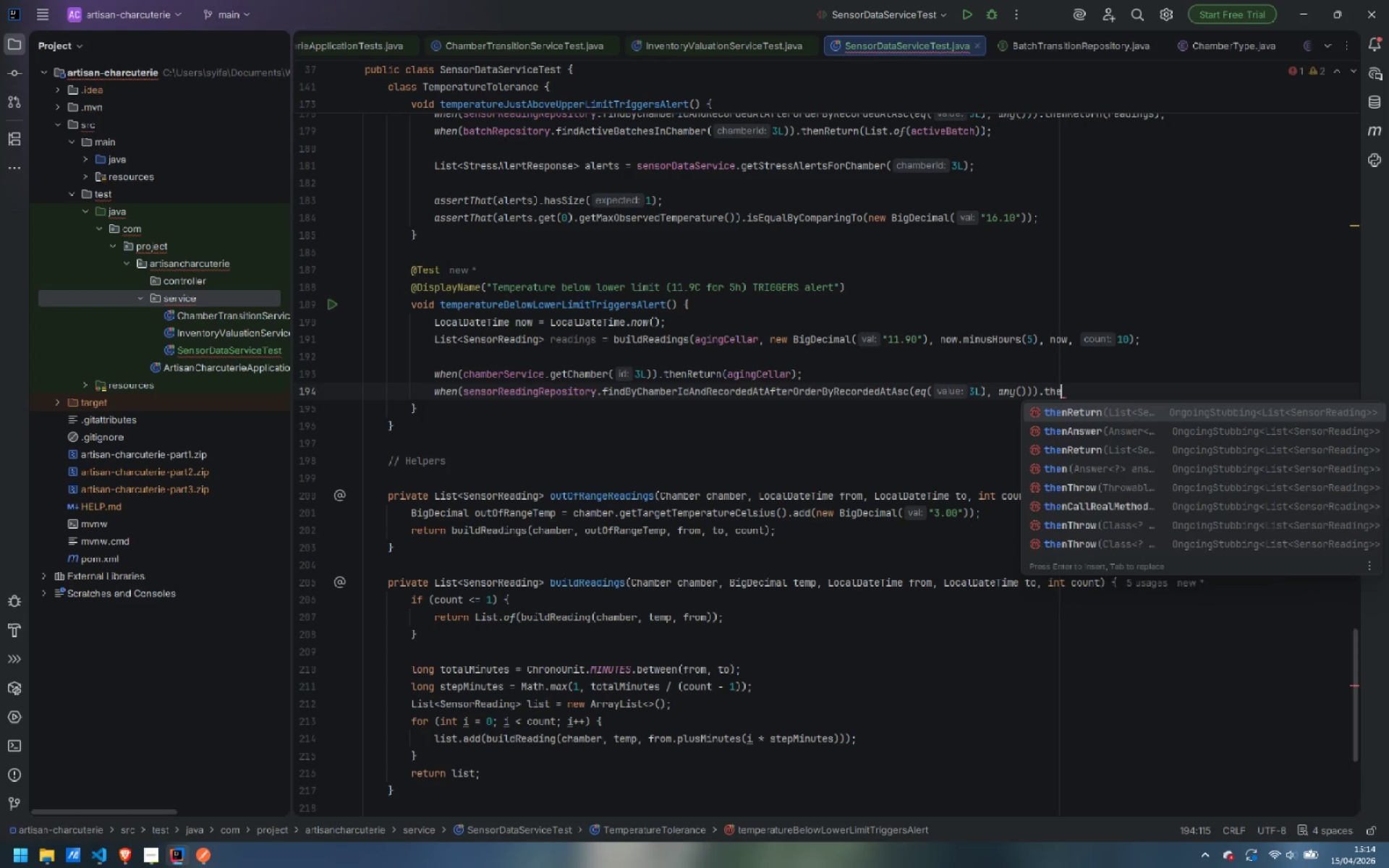 
key(Enter)
 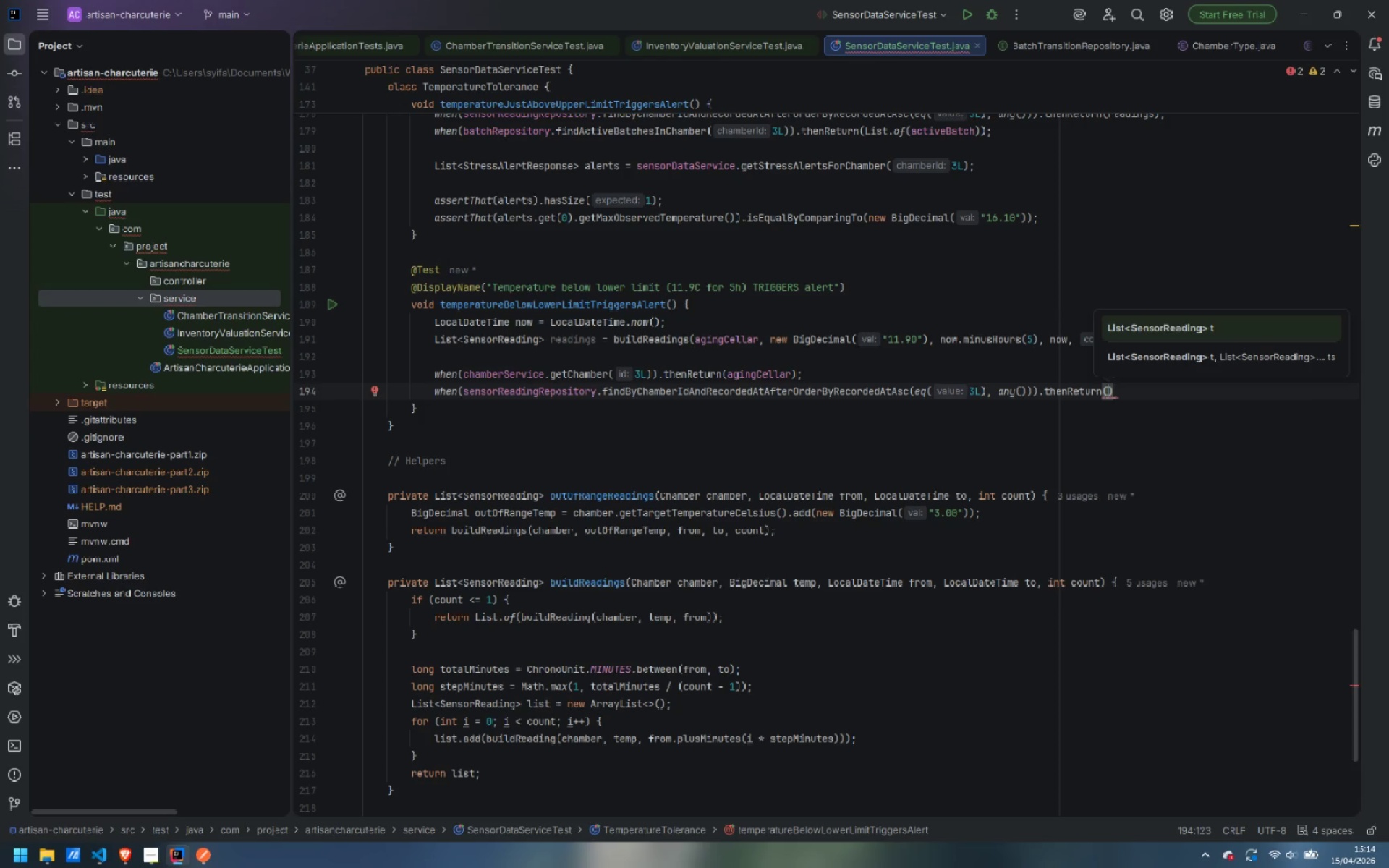 
type(reading)
 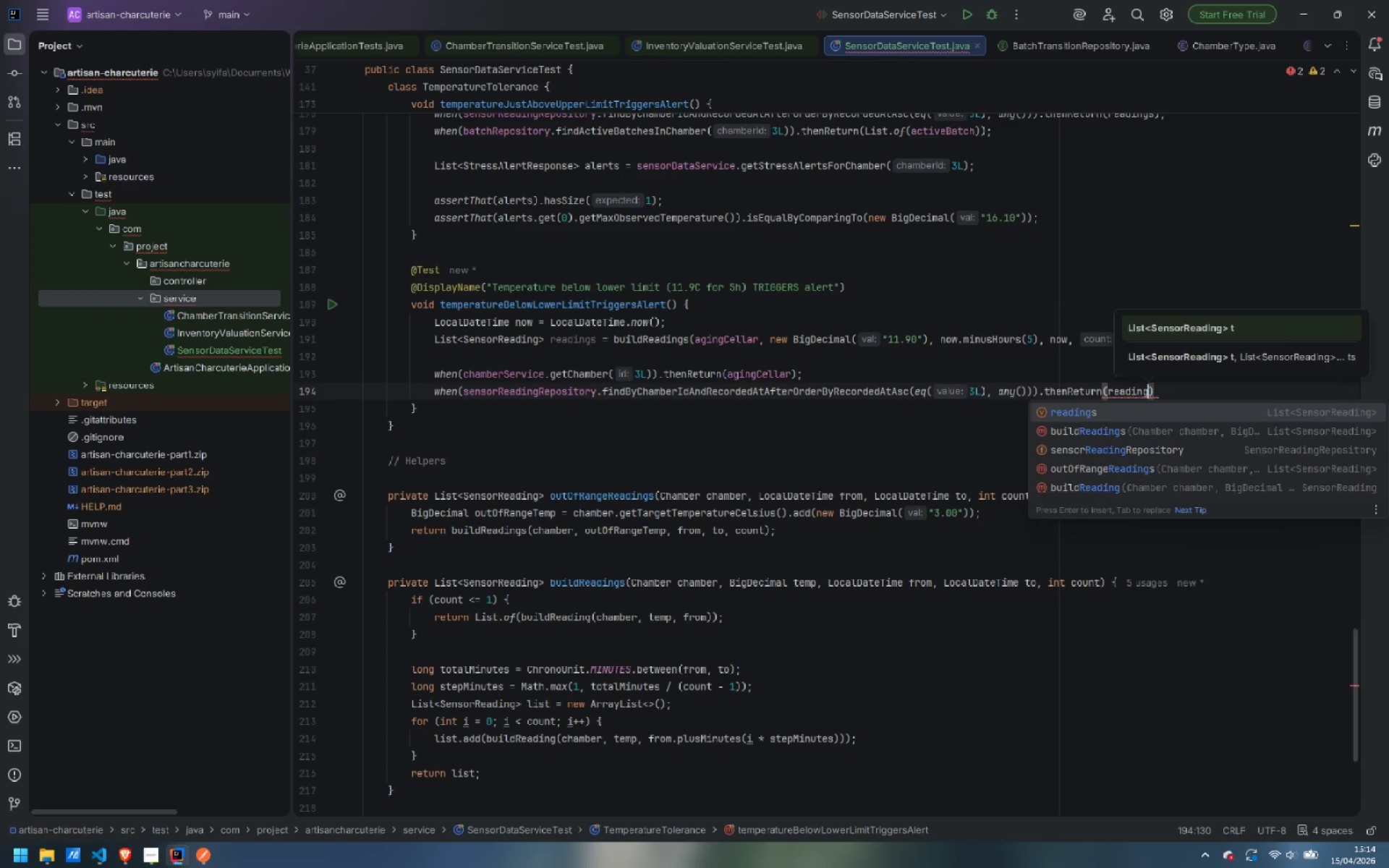 
key(Enter)
 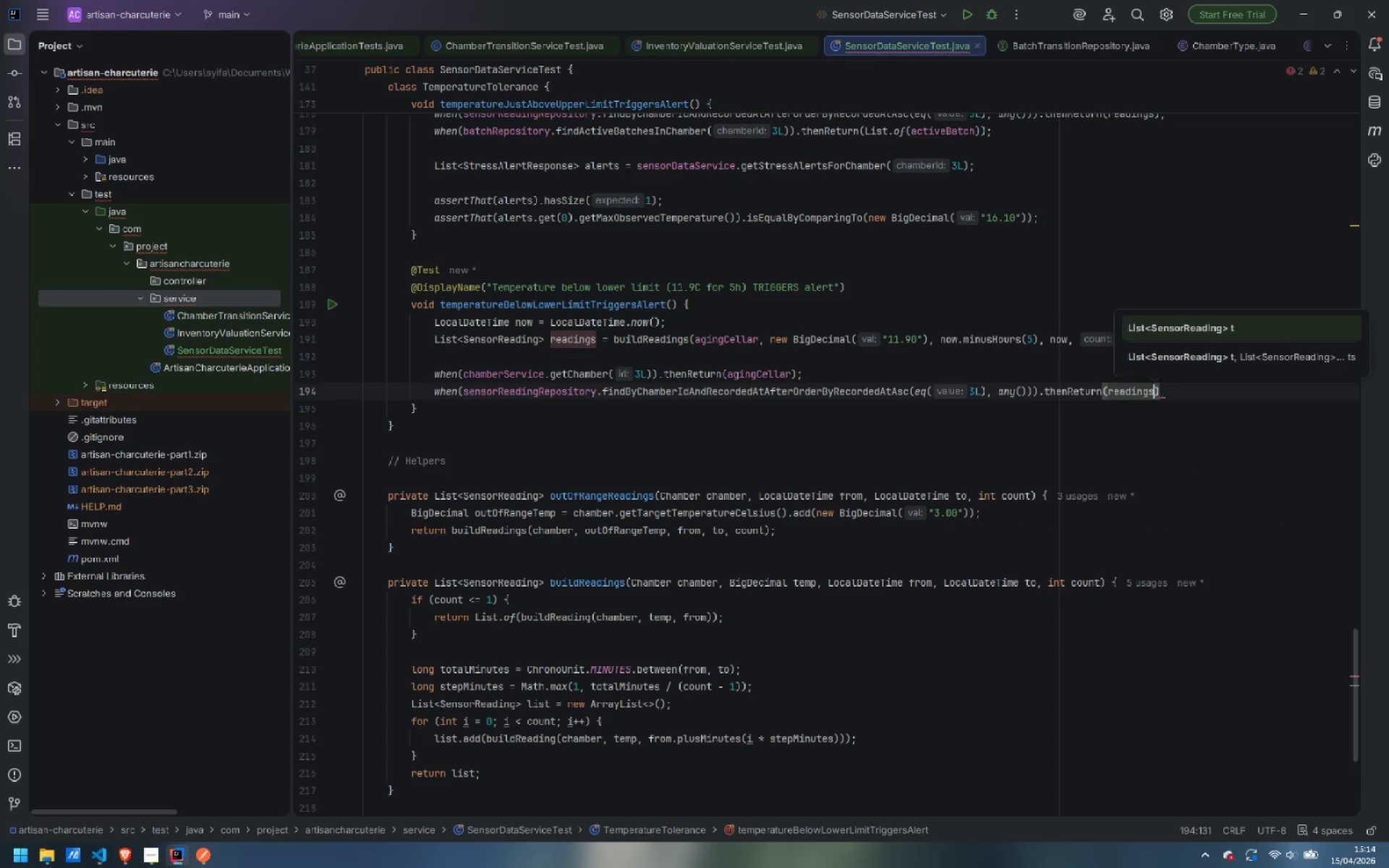 
key(ArrowRight)
 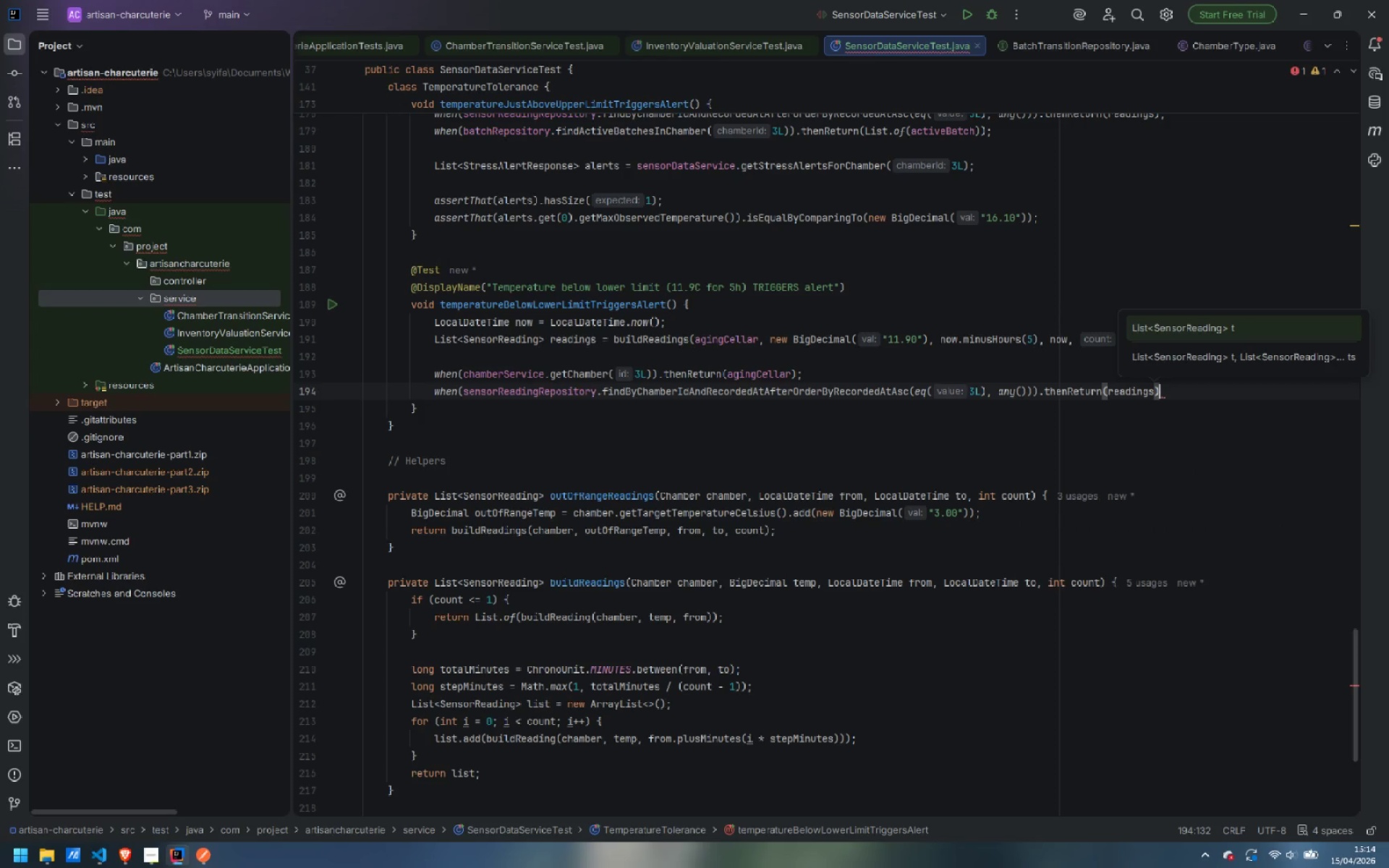 
key(Semicolon)
 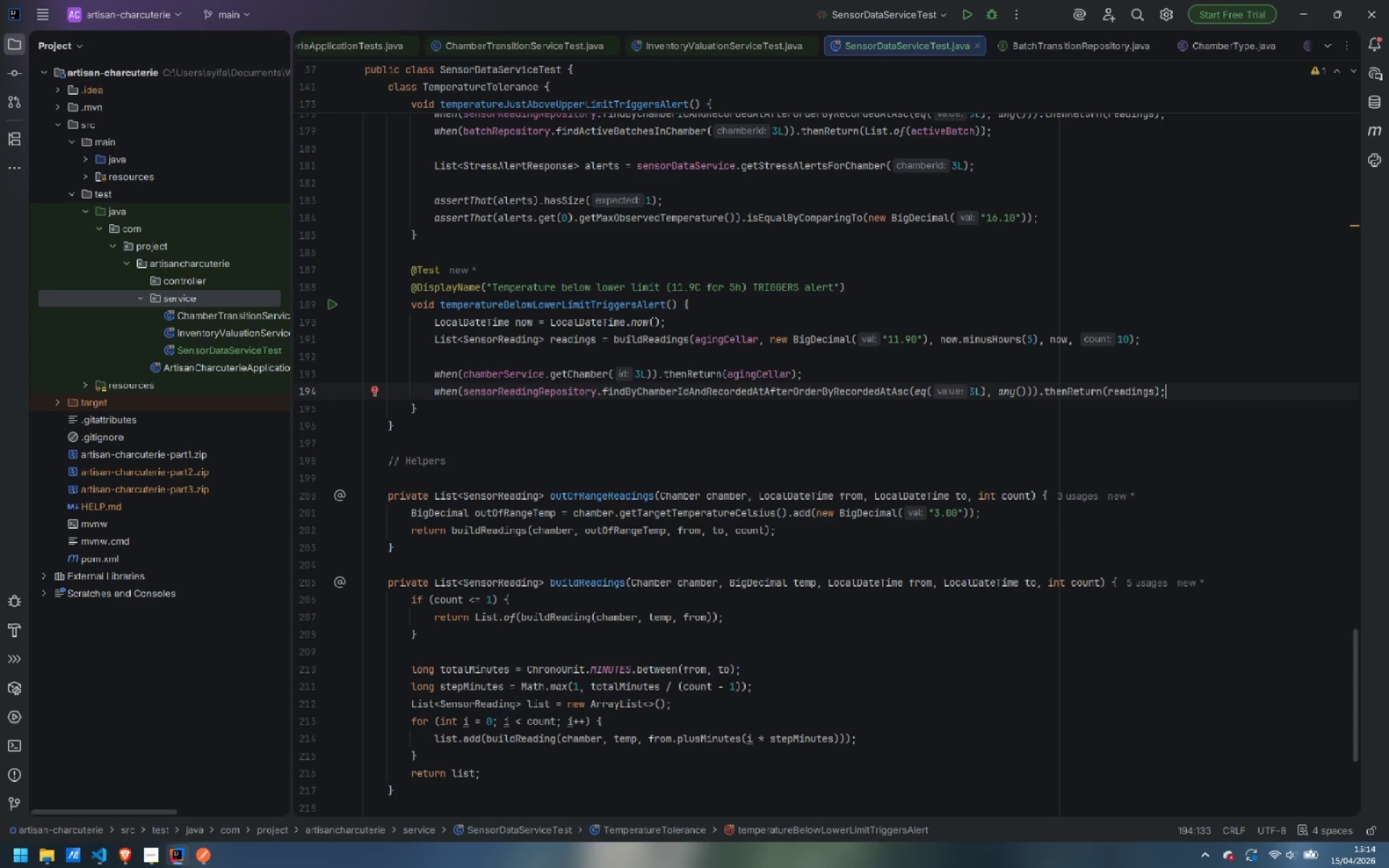 
key(Enter)
 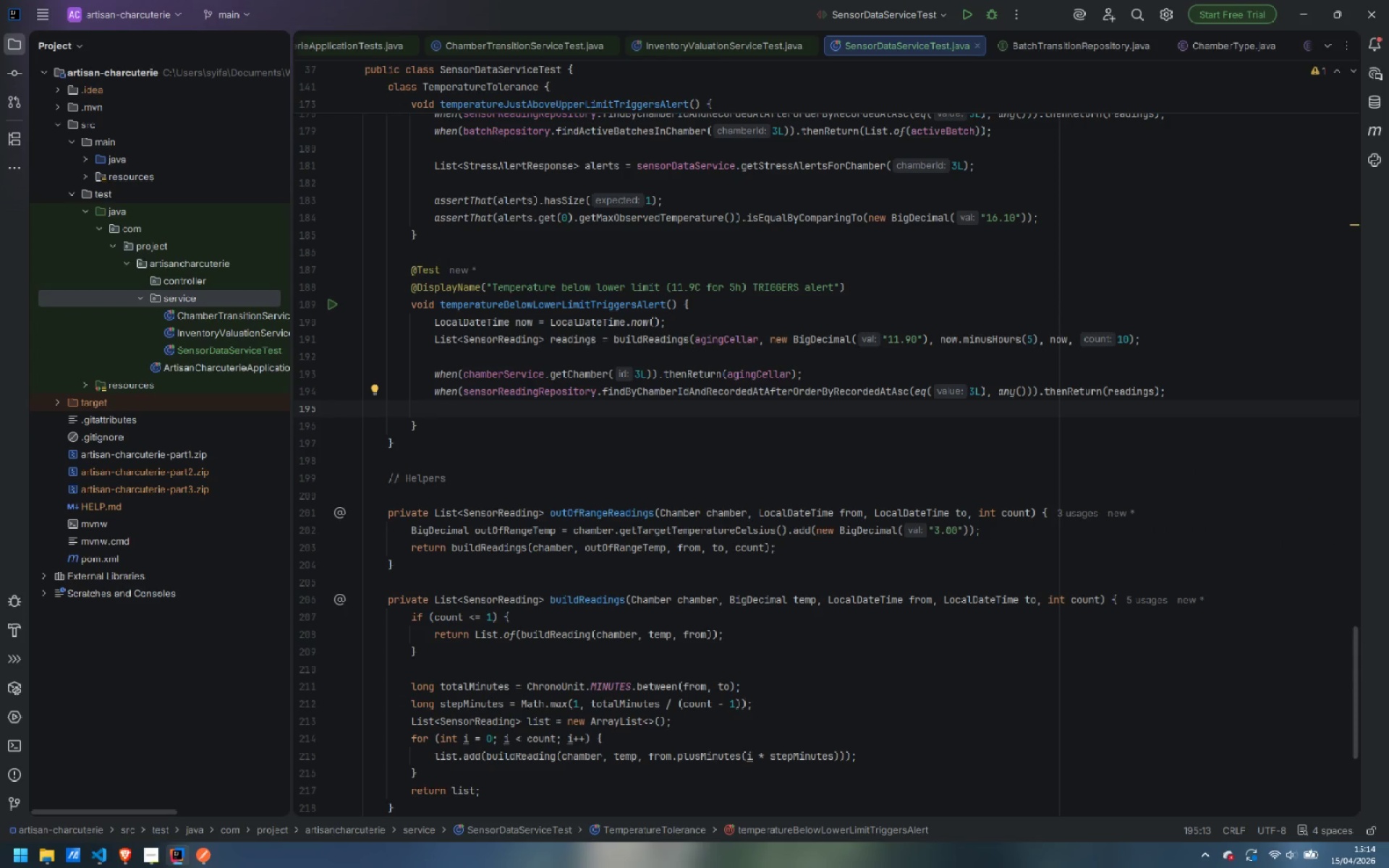 
type(whe)
 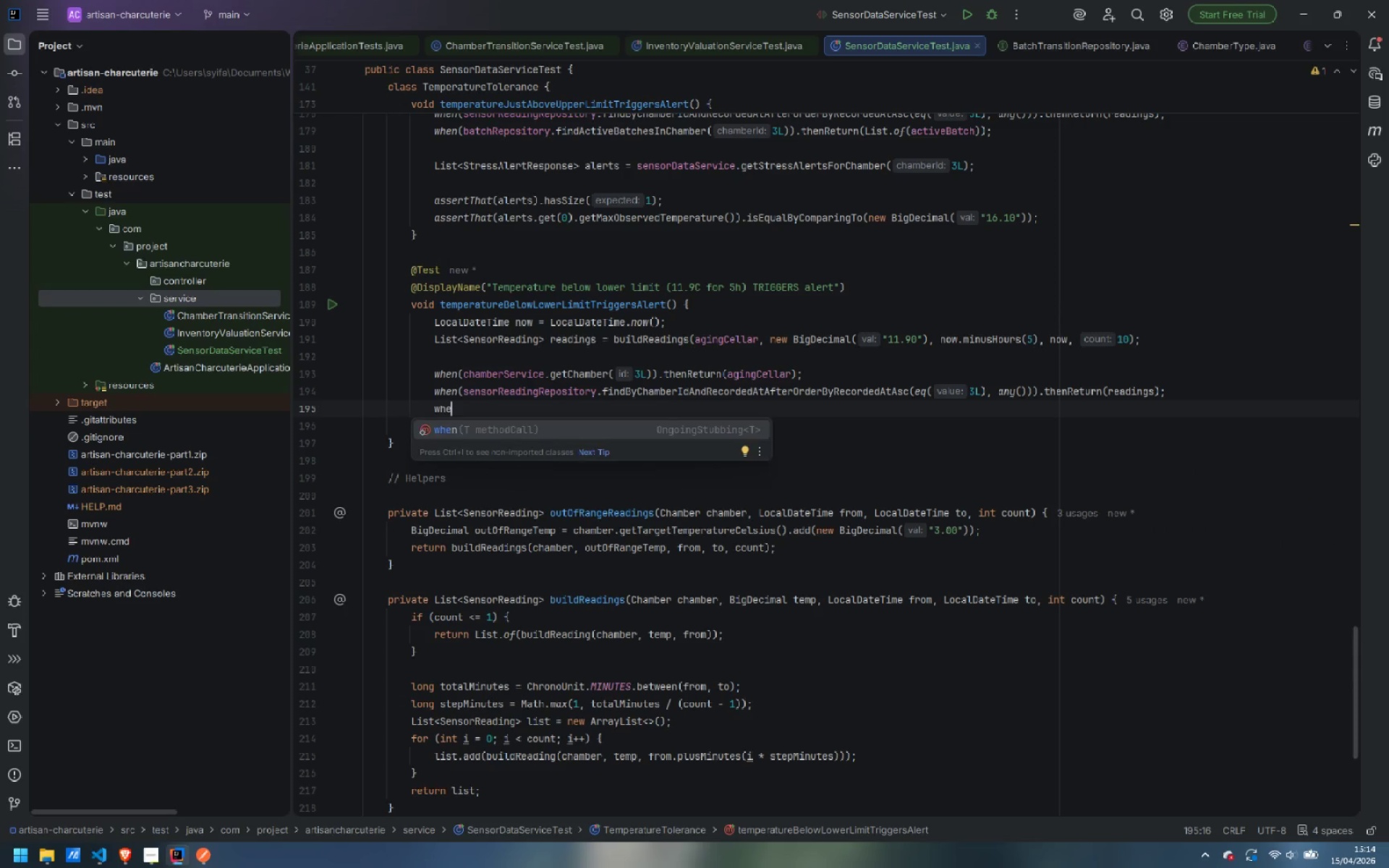 
key(Enter)
 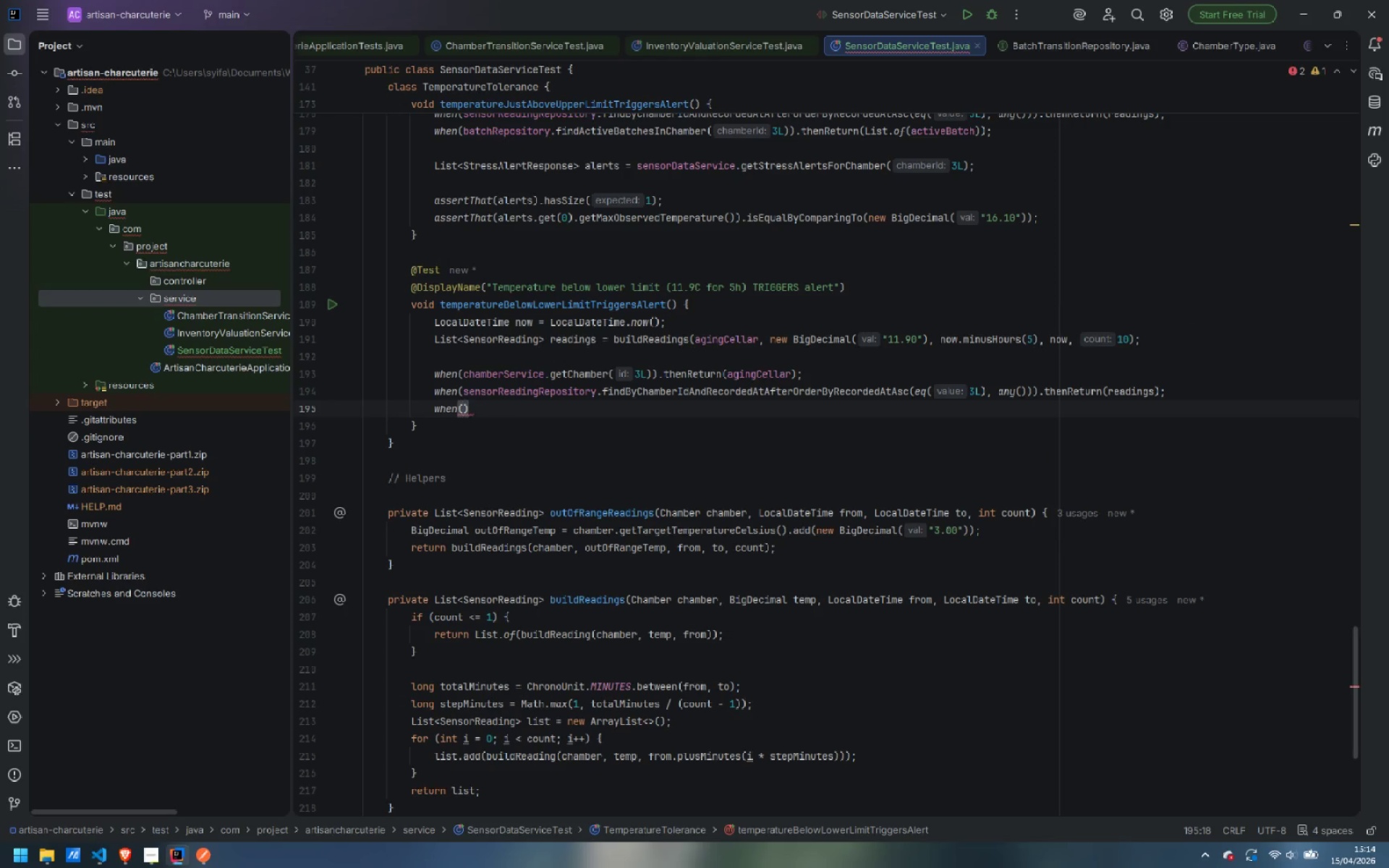 
type(bat)
 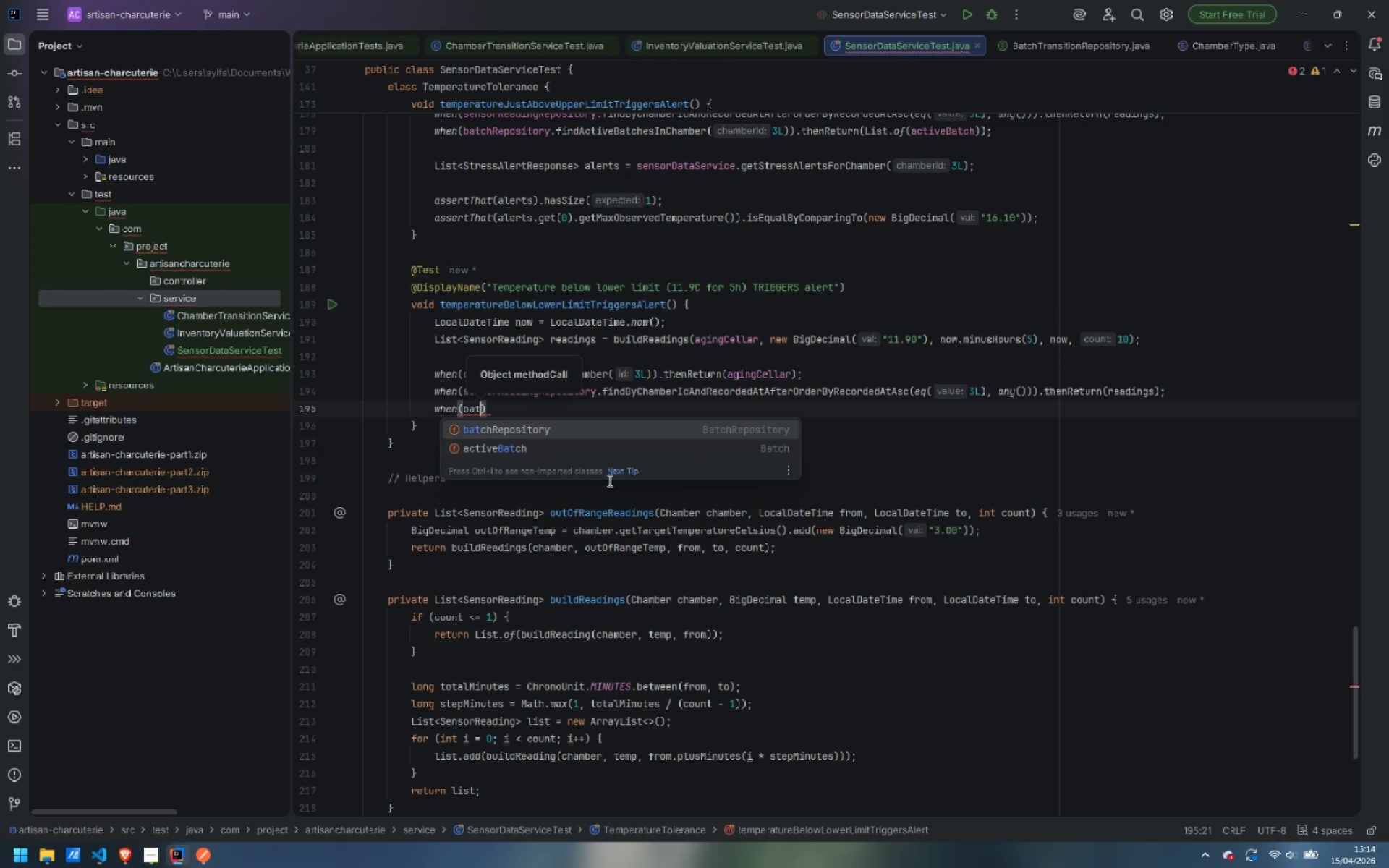 
key(Enter)
 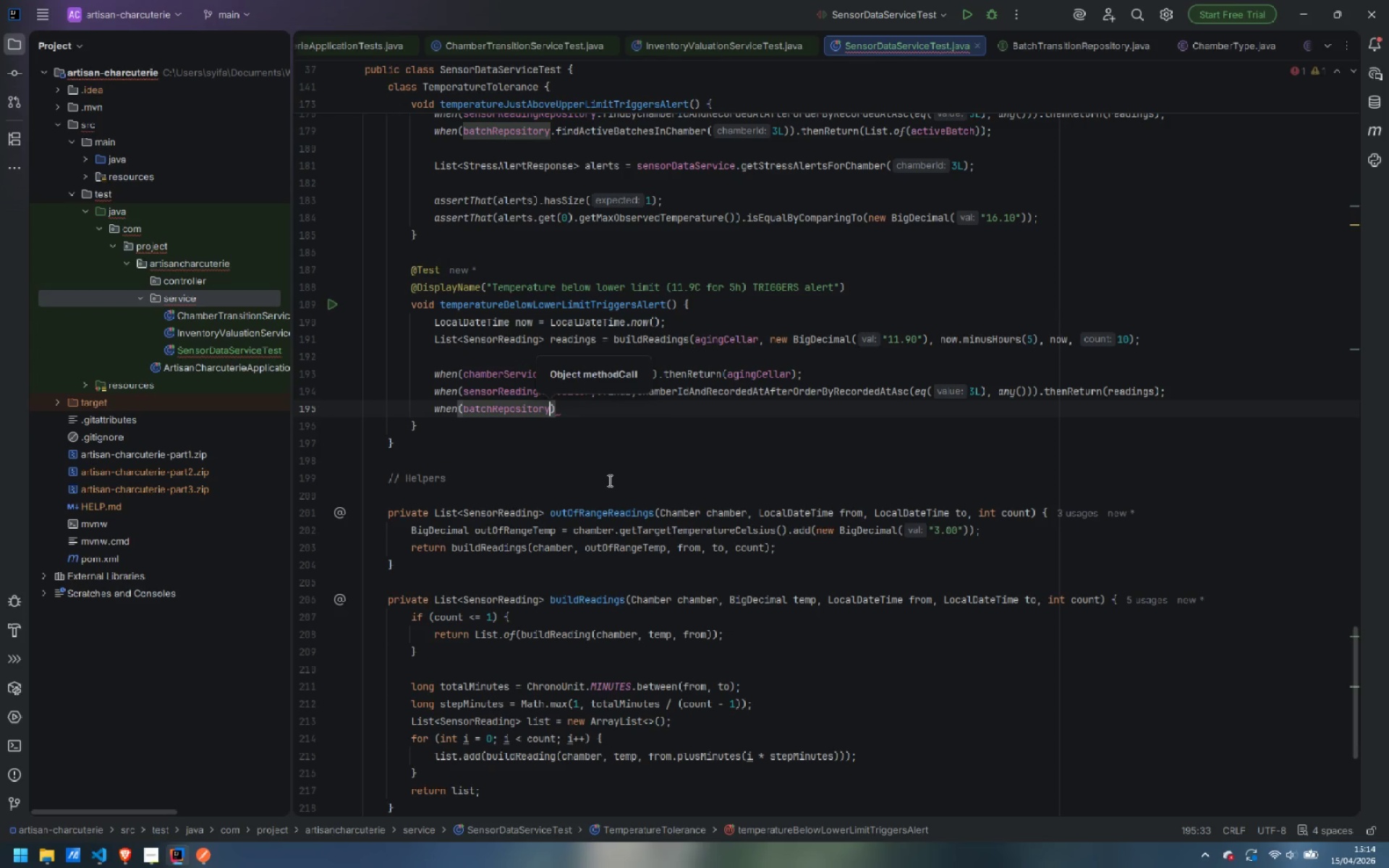 
type(.find)
 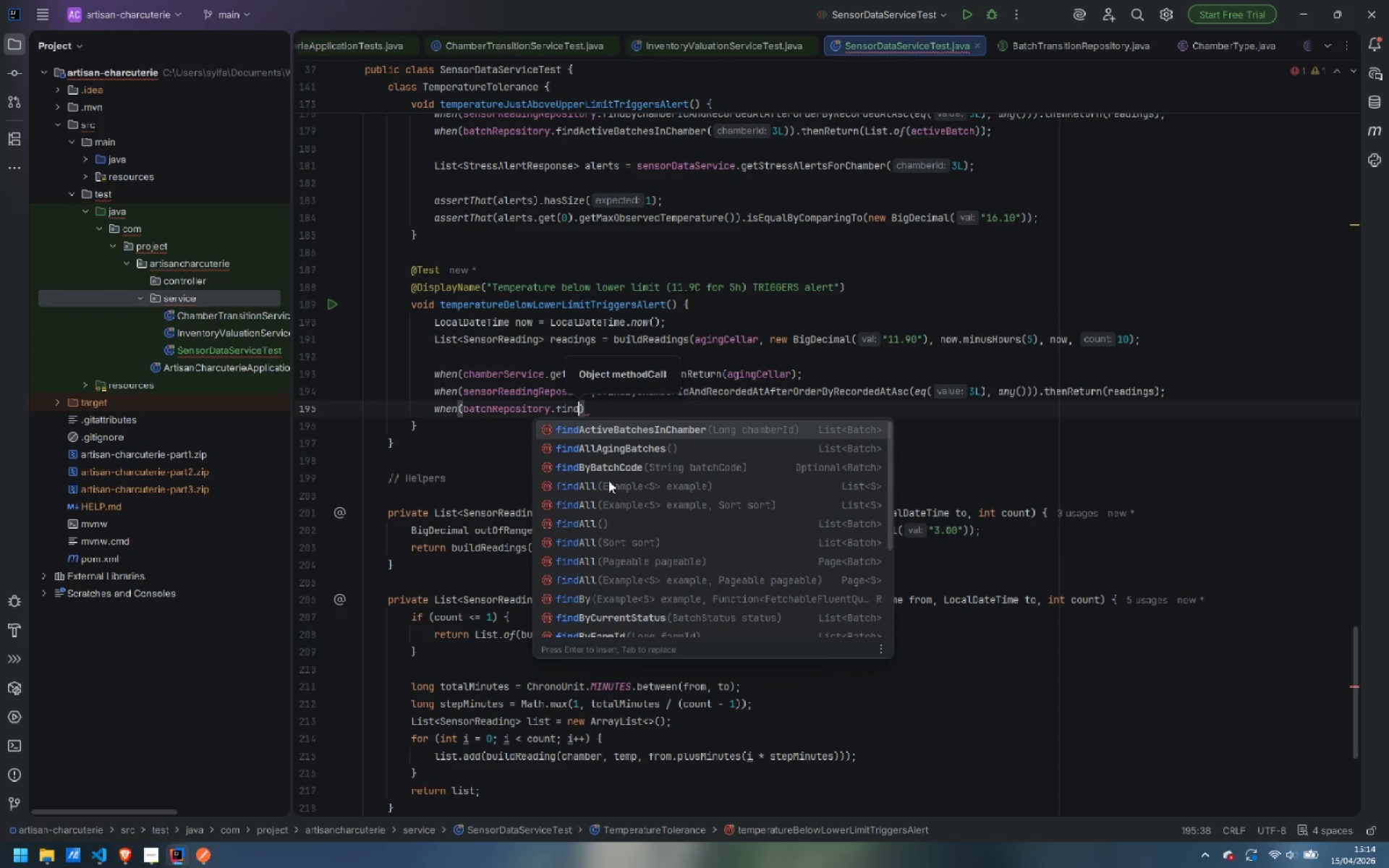 
key(Enter)
 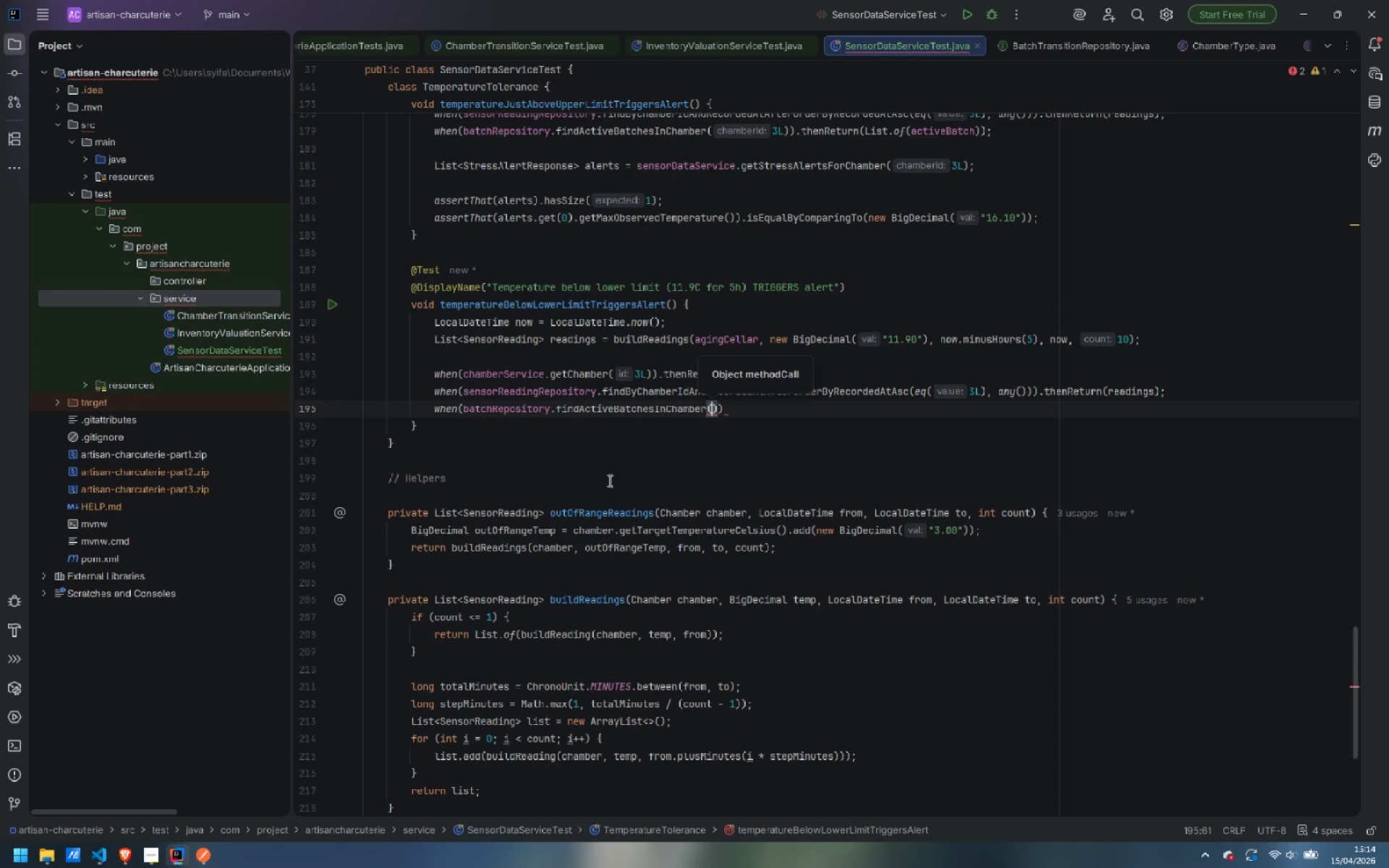 
type(3L)
 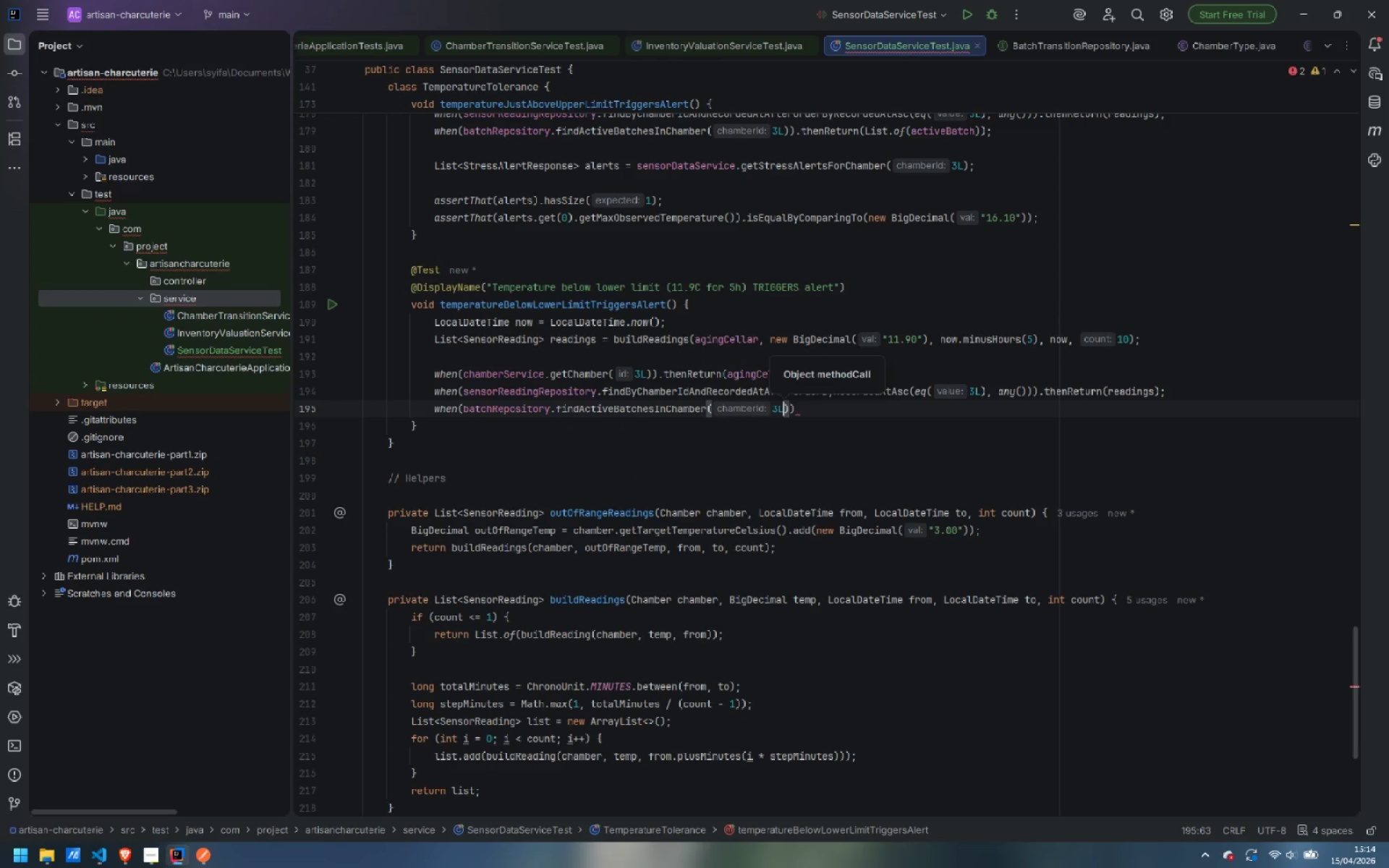 
key(ArrowRight)
 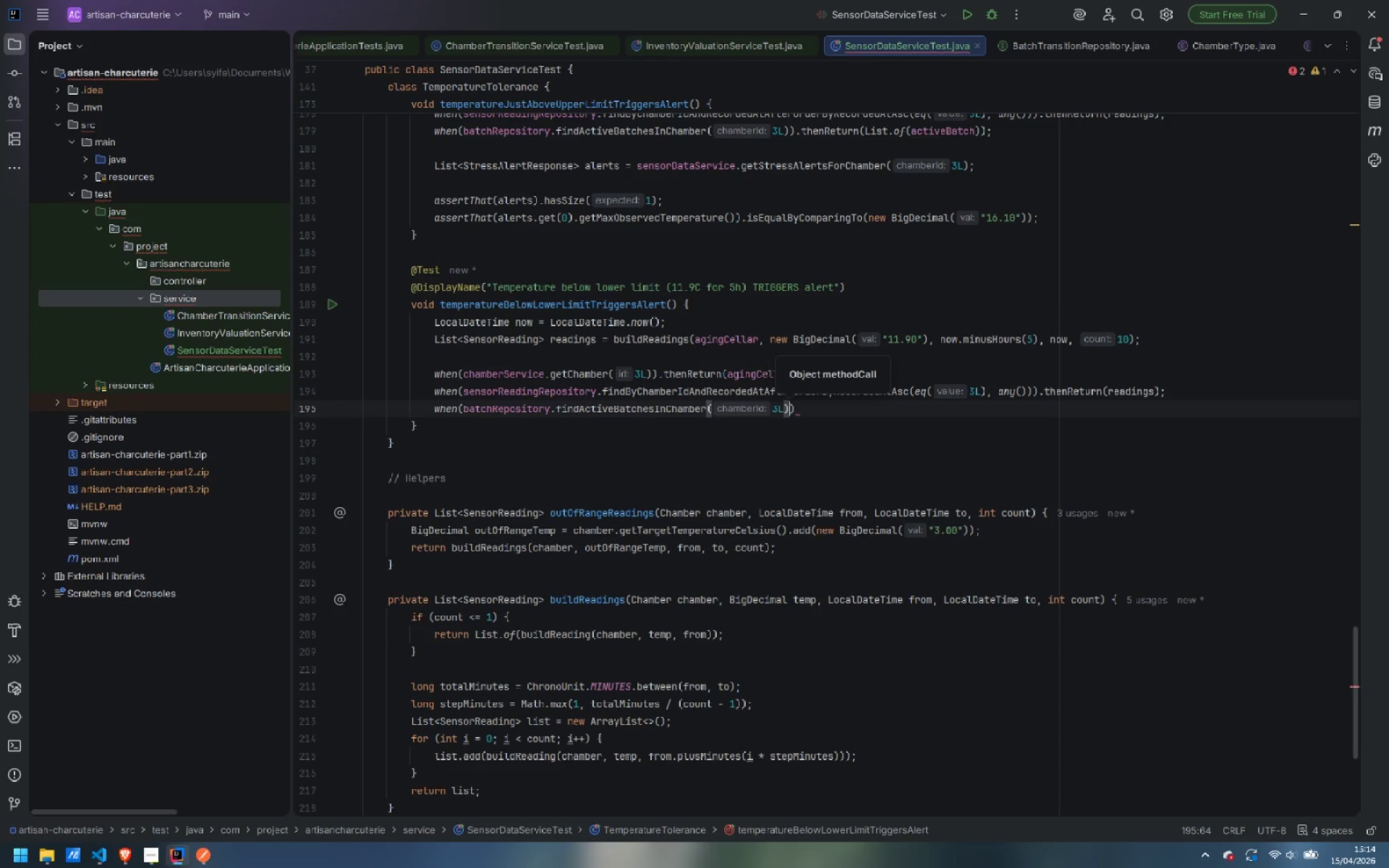 
key(ArrowRight)
 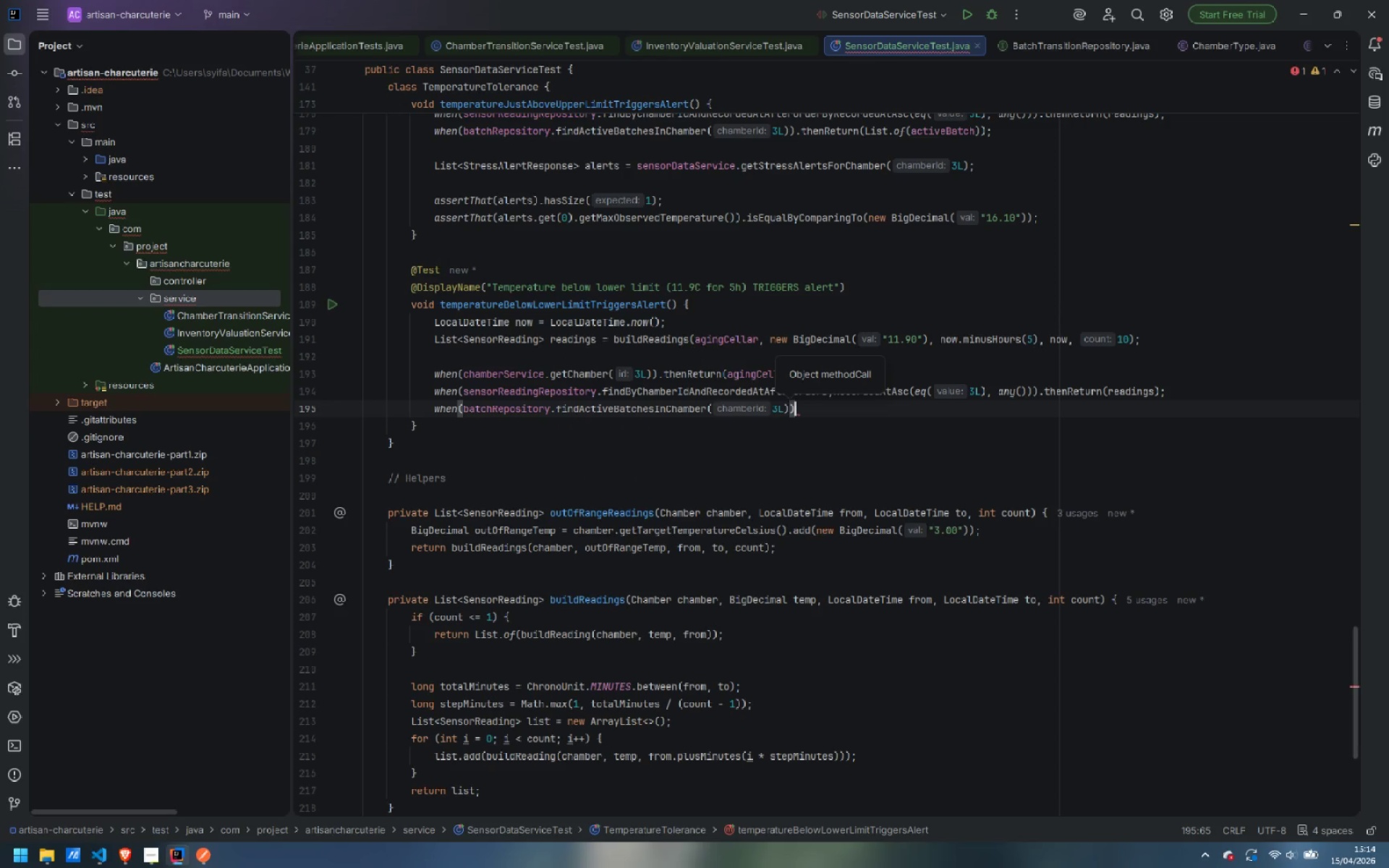 
type(.thrn)
key(Backspace)
key(Backspace)
type(enRe)
 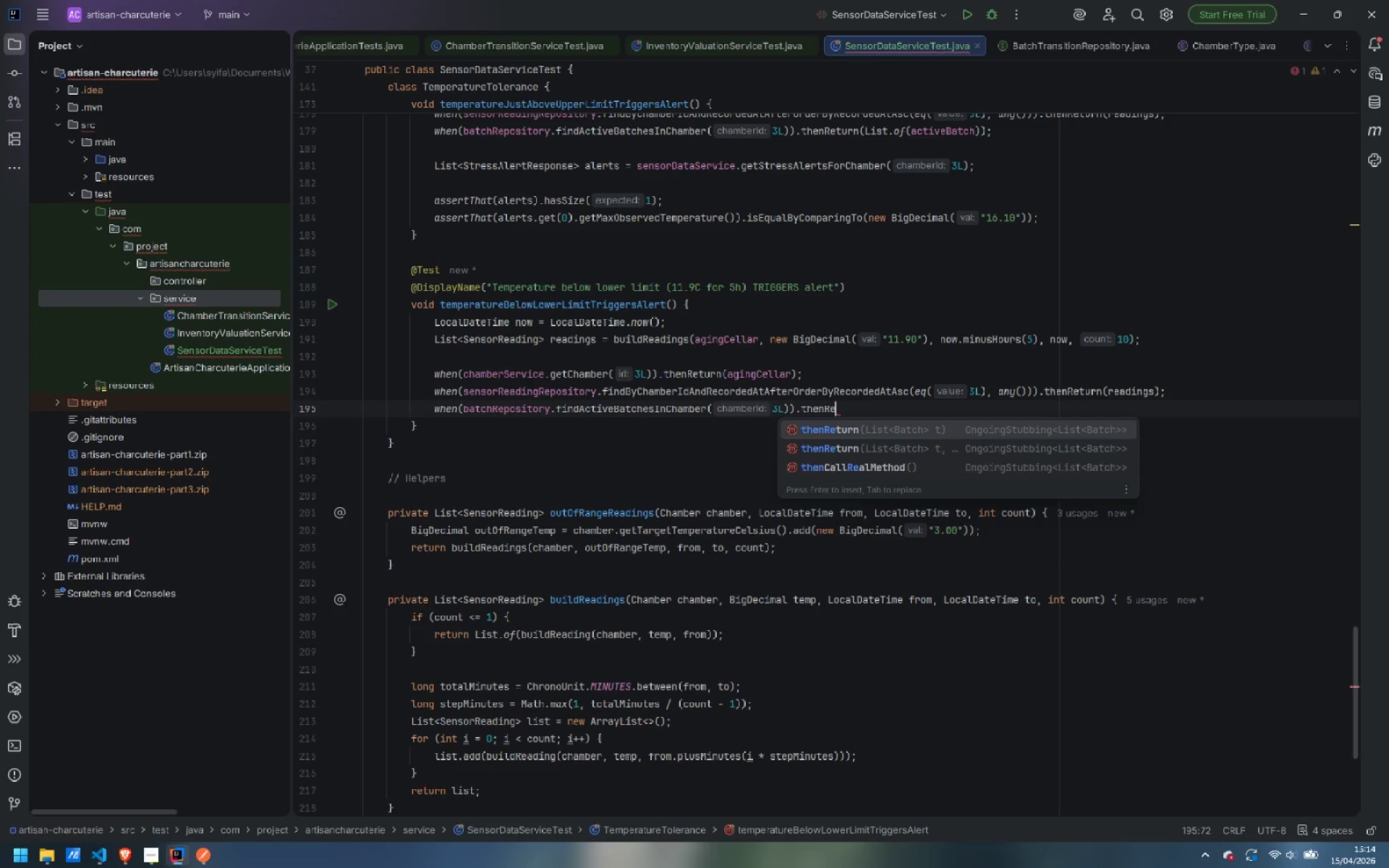 
key(Enter)
 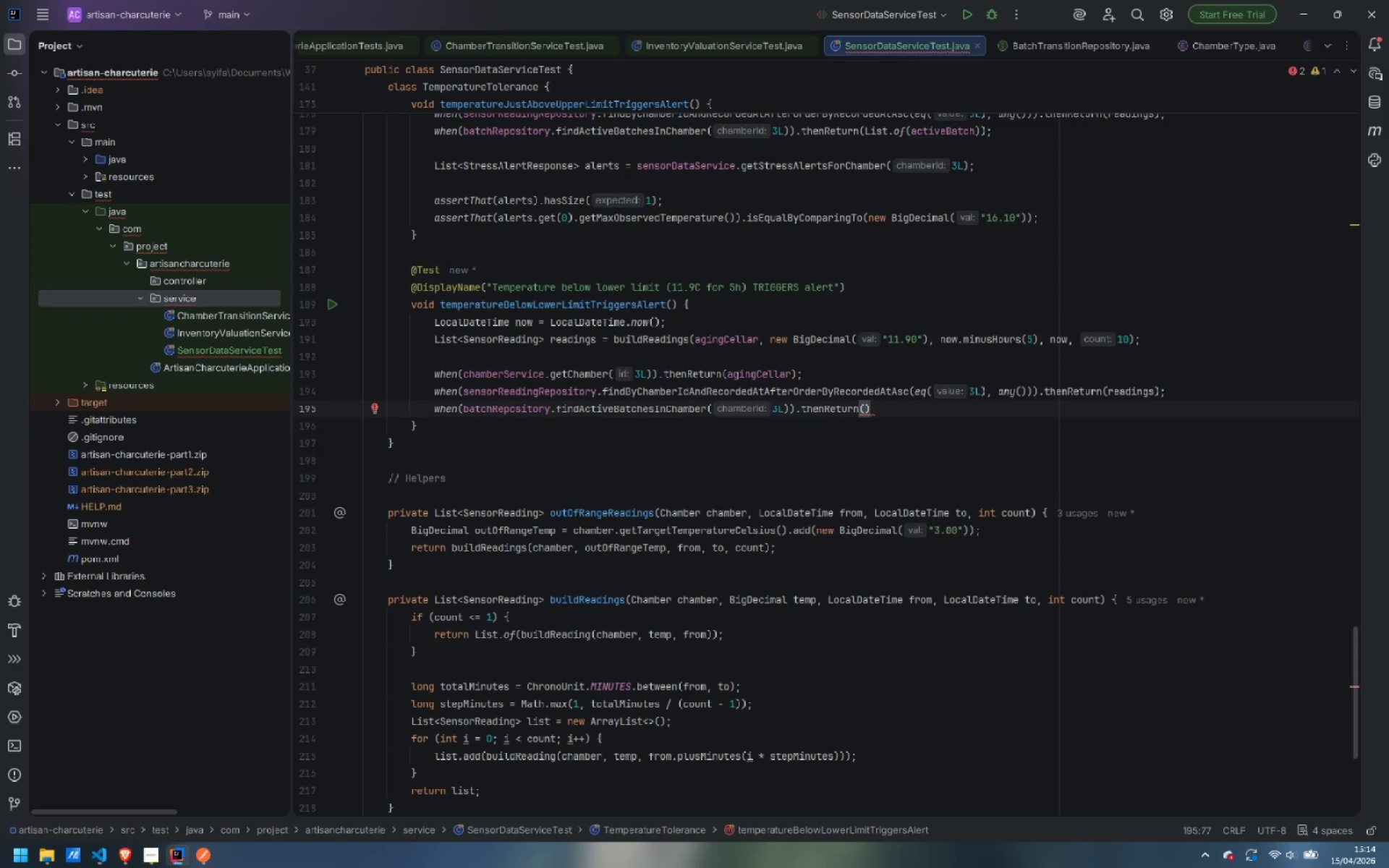 
type(List.of)
 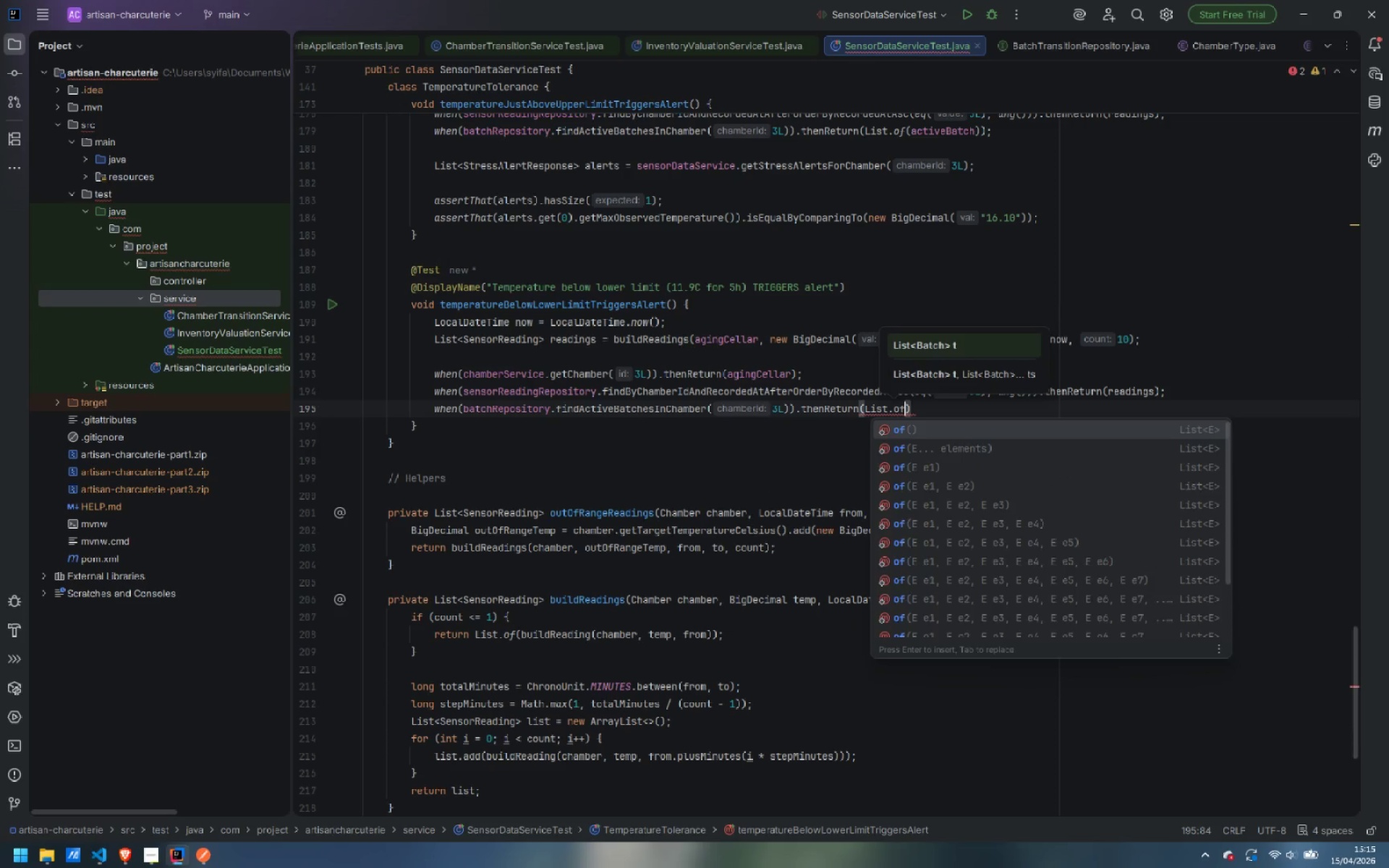 
key(Enter)
 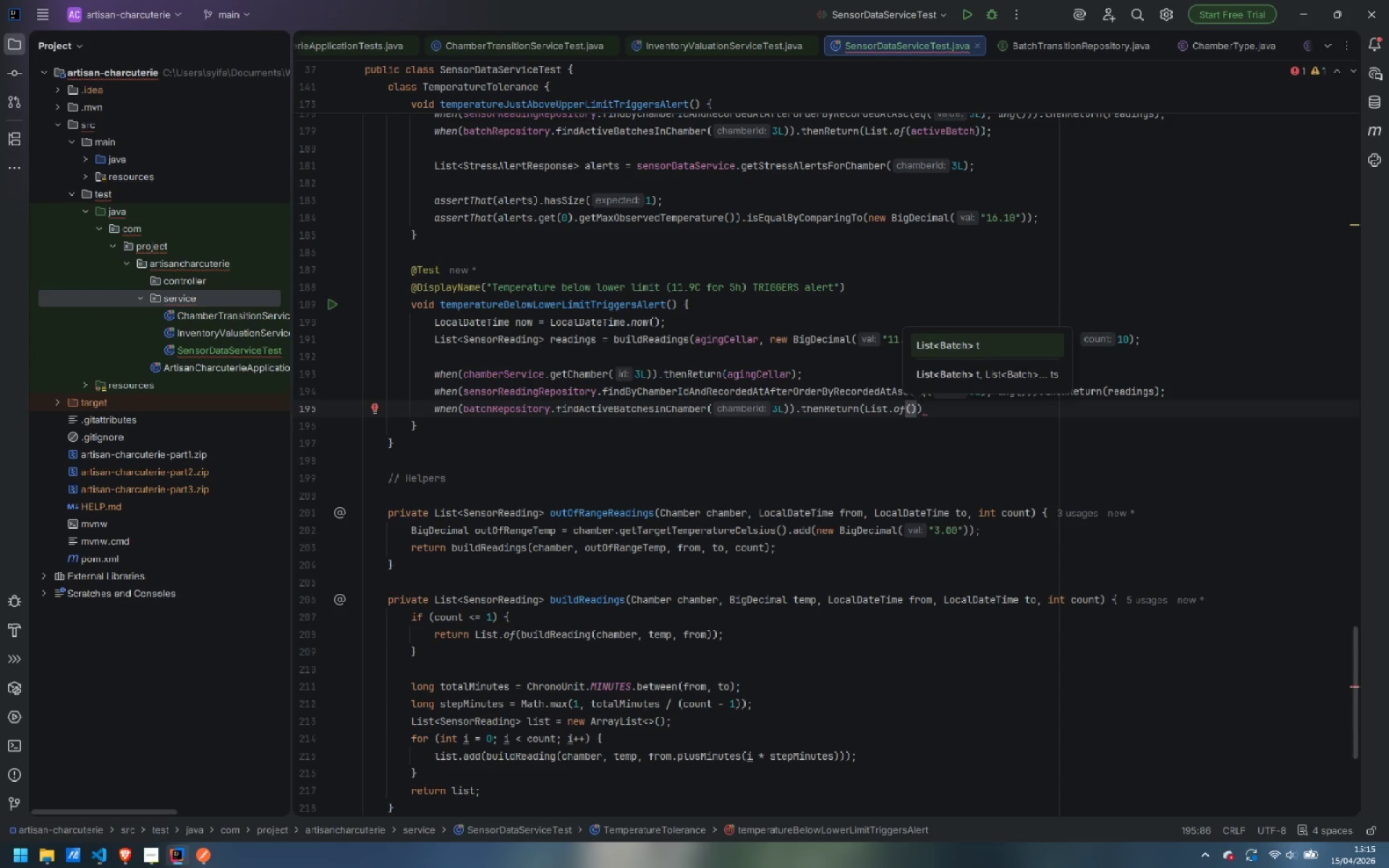 
key(ArrowLeft)
 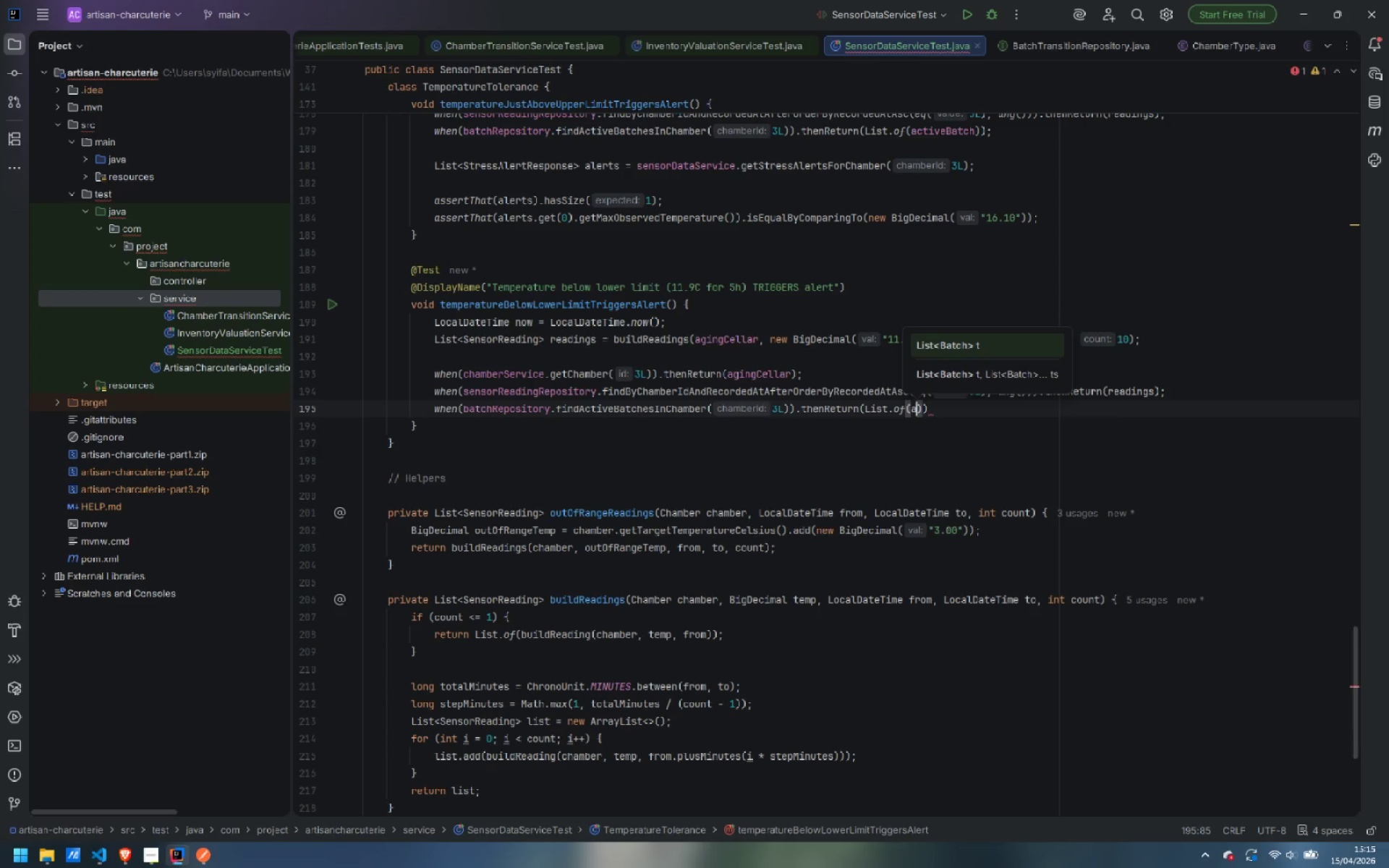 
type(activeBa)
 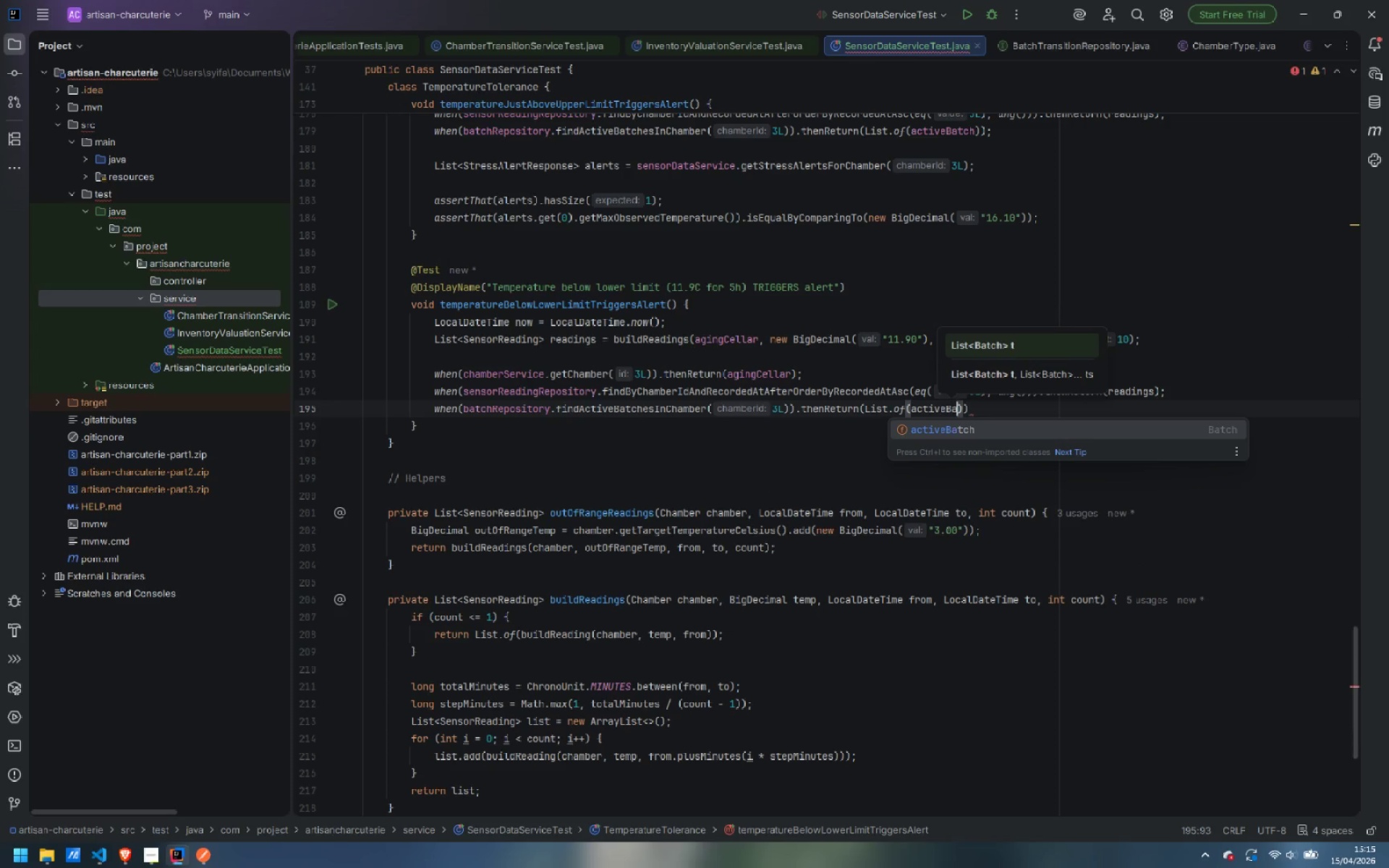 
key(Enter)
 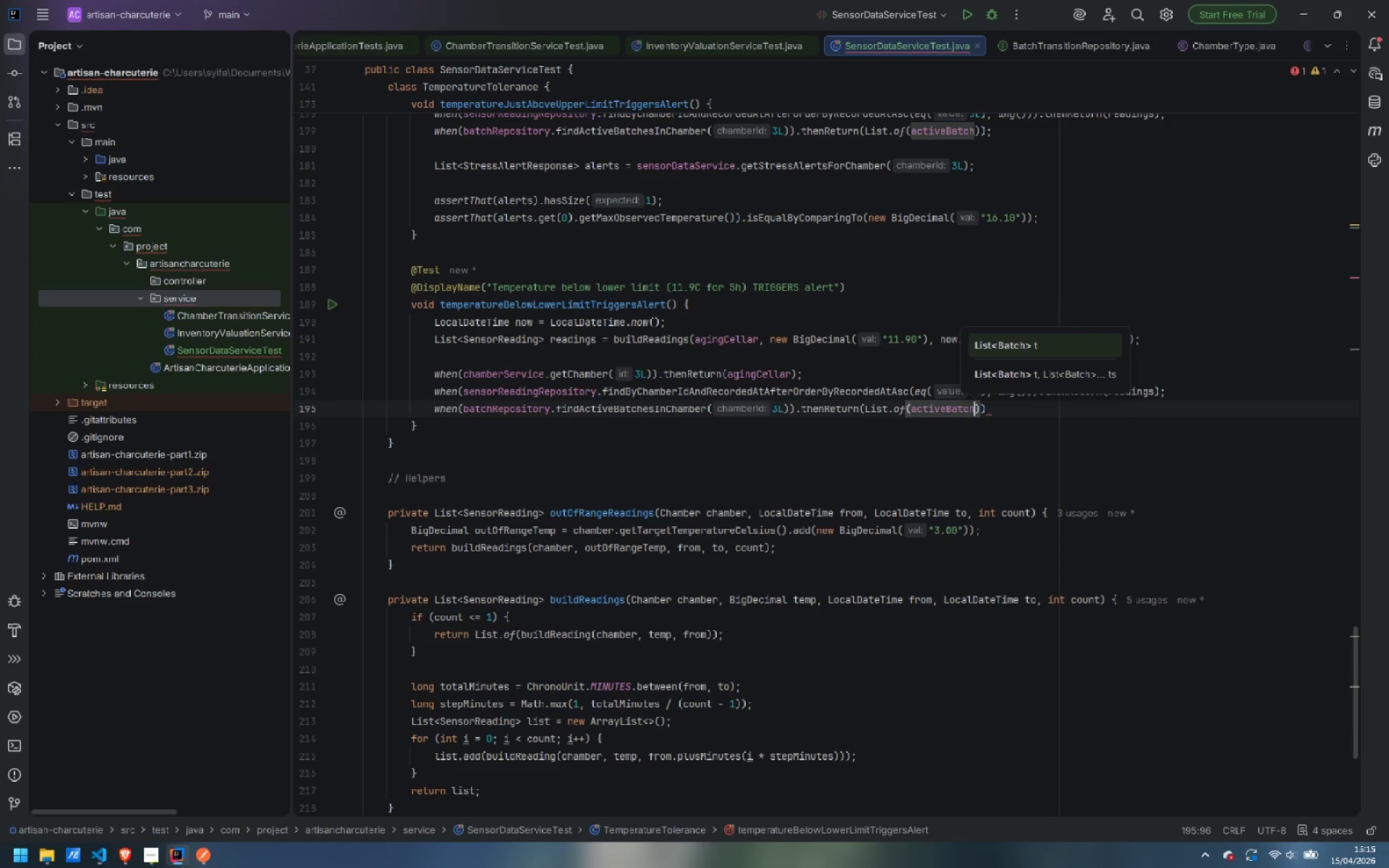 
key(ArrowRight)
 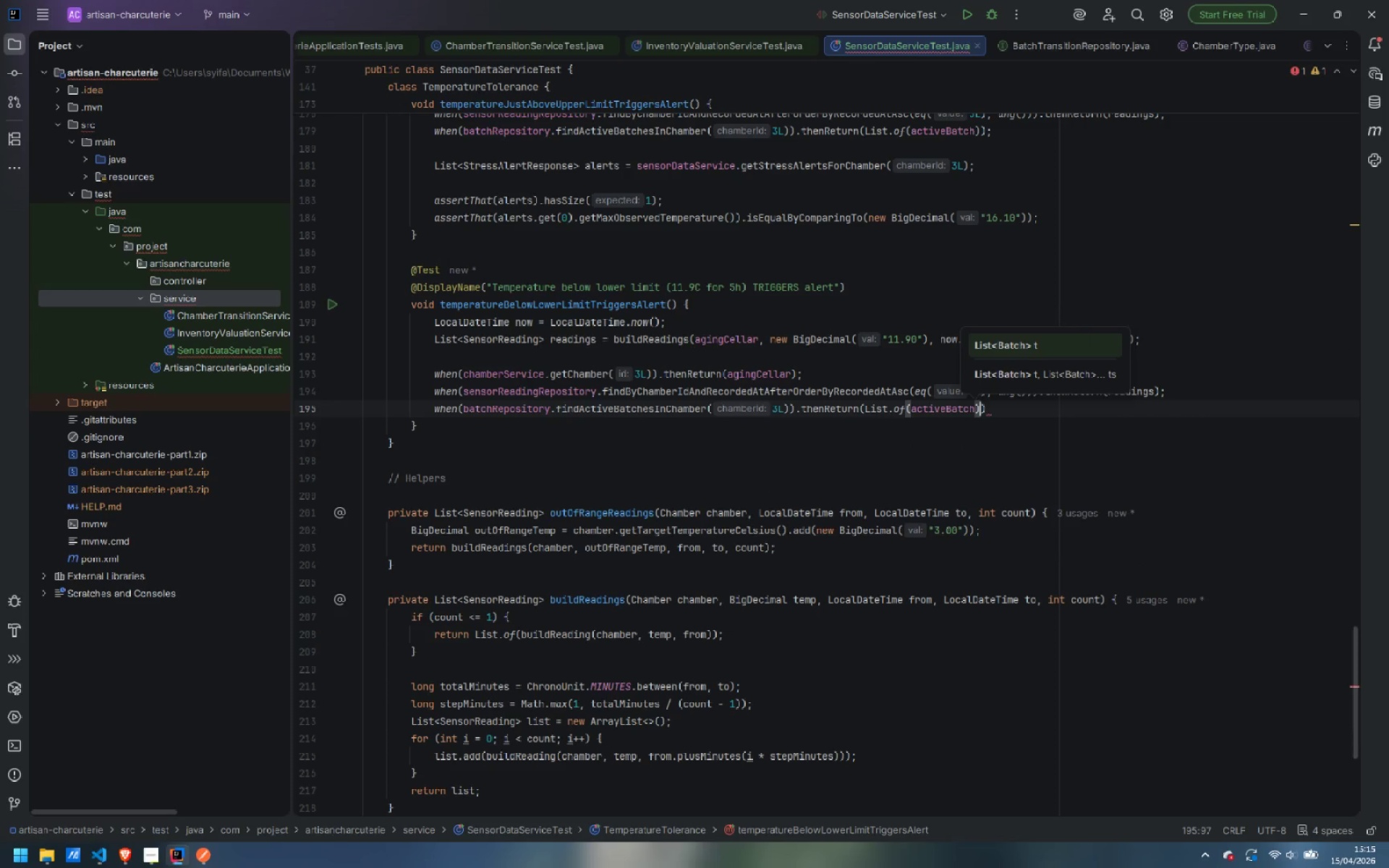 
key(ArrowRight)
 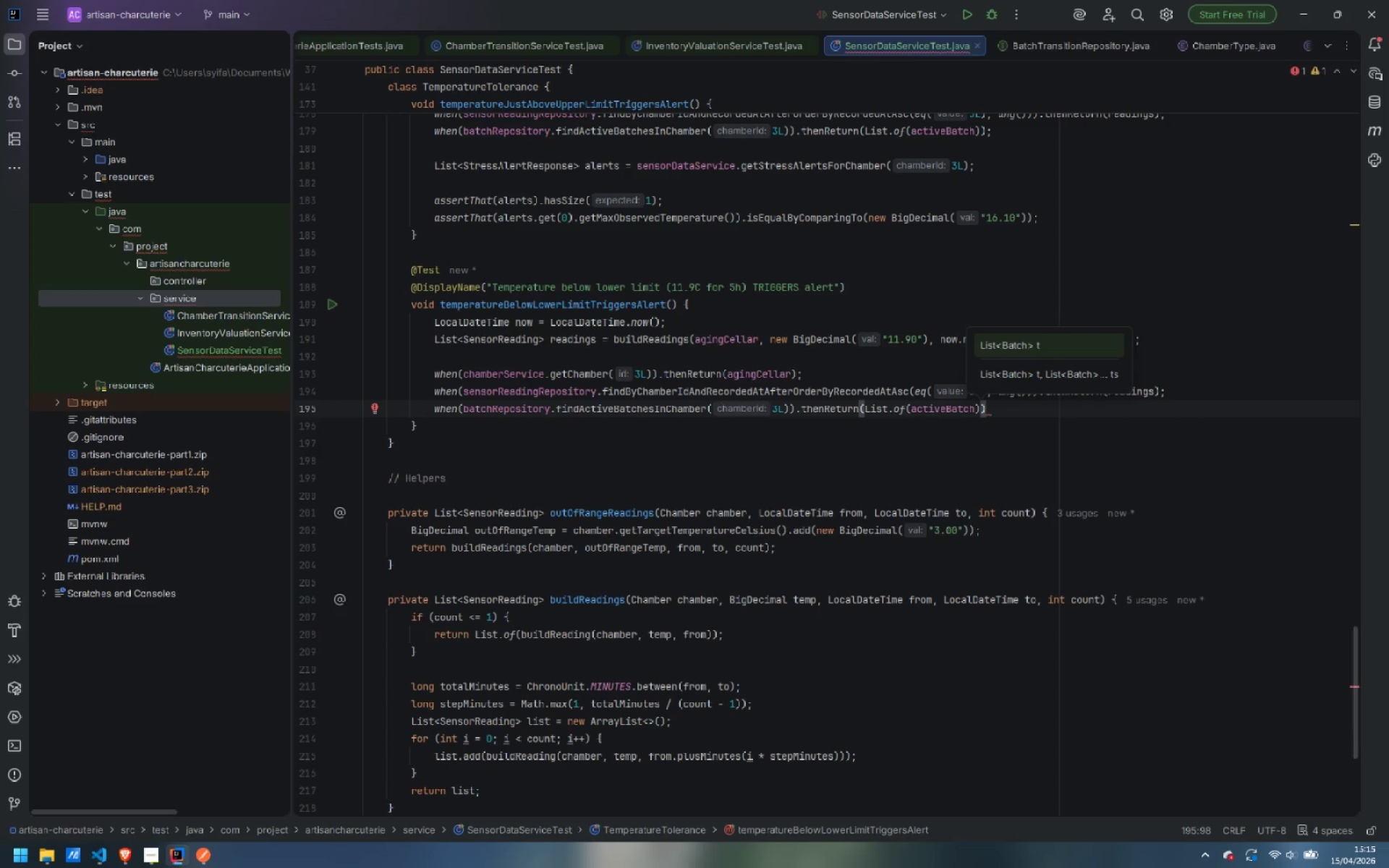 
key(Semicolon)
 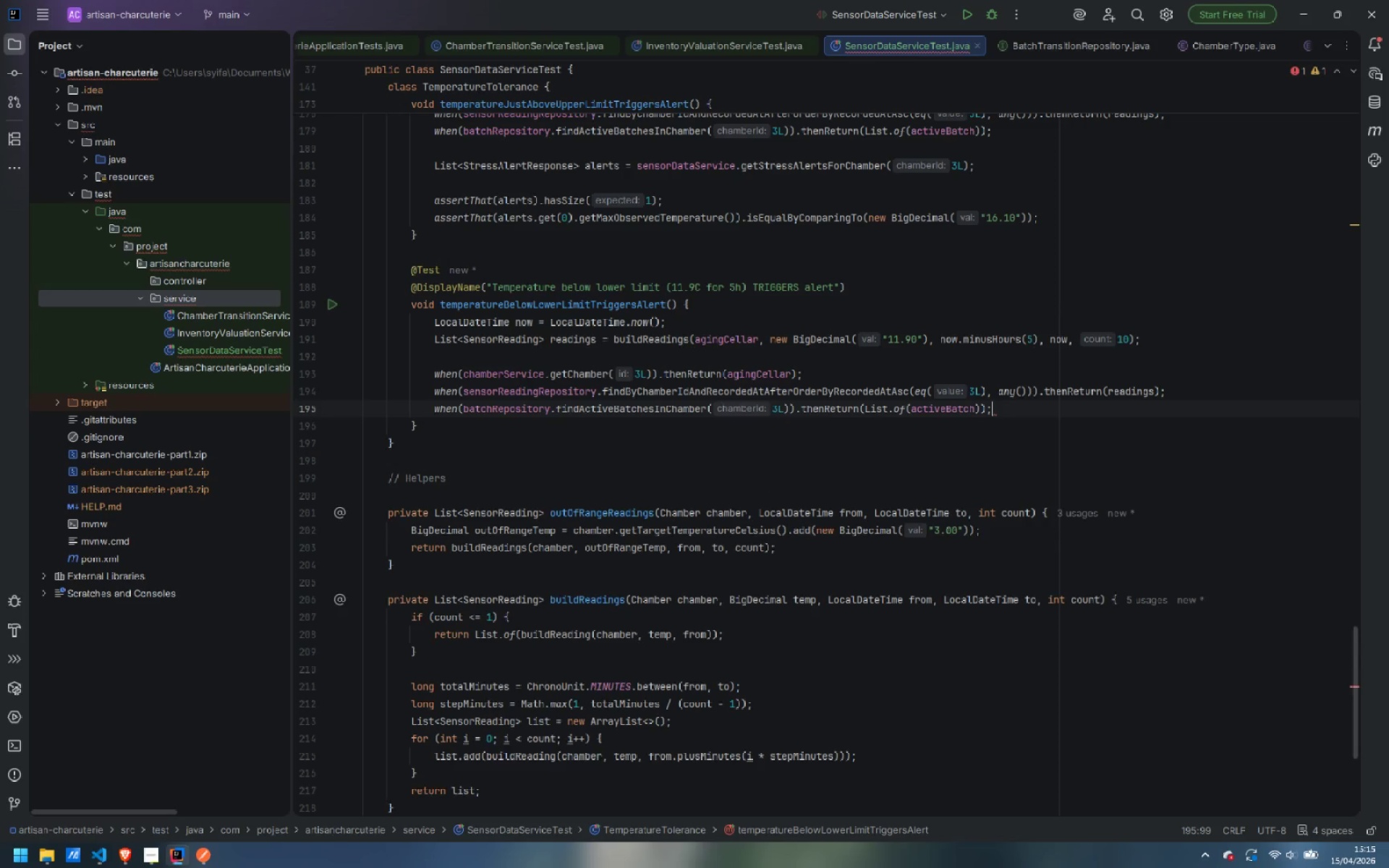 
key(Enter)
 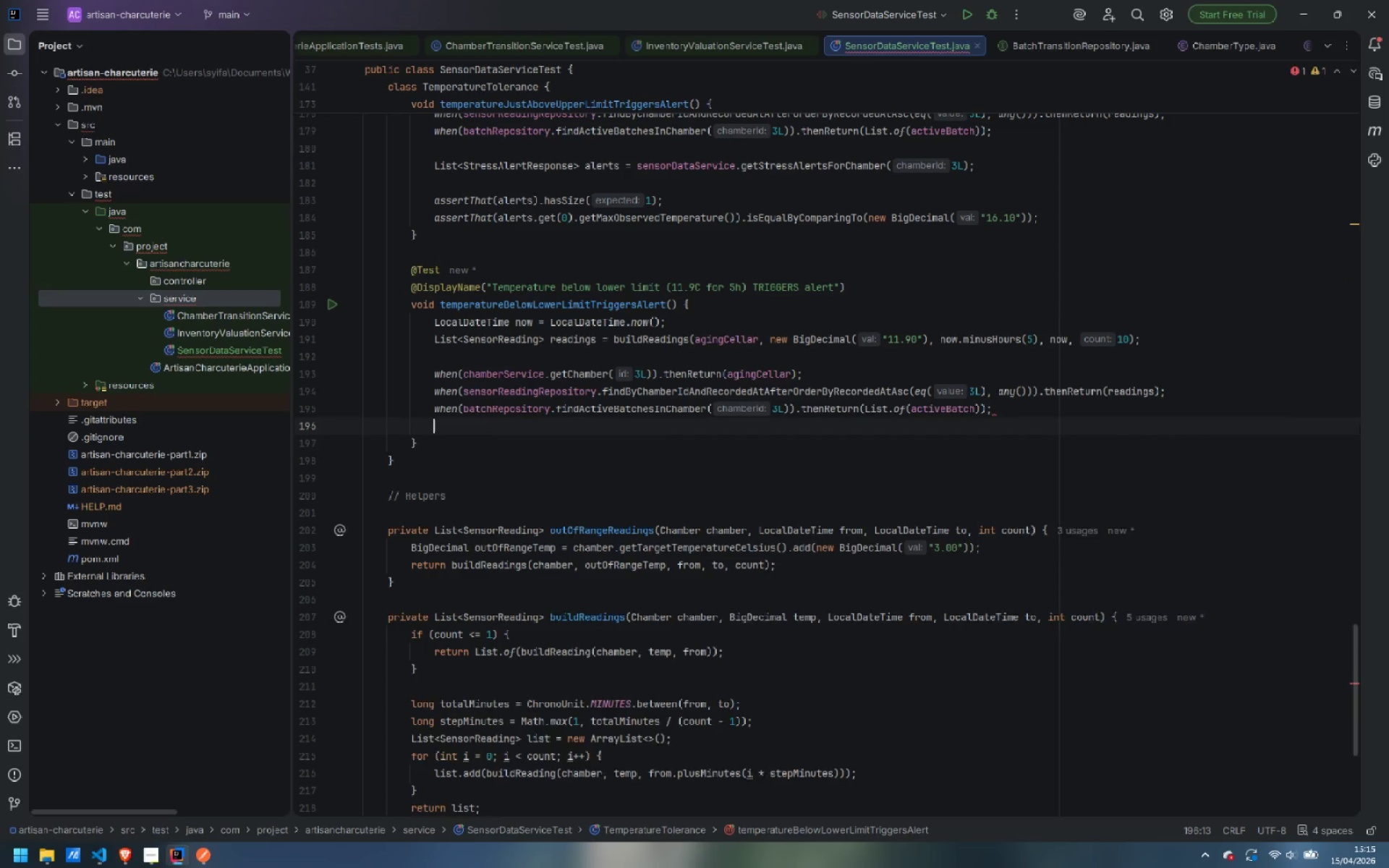 
key(Enter)
 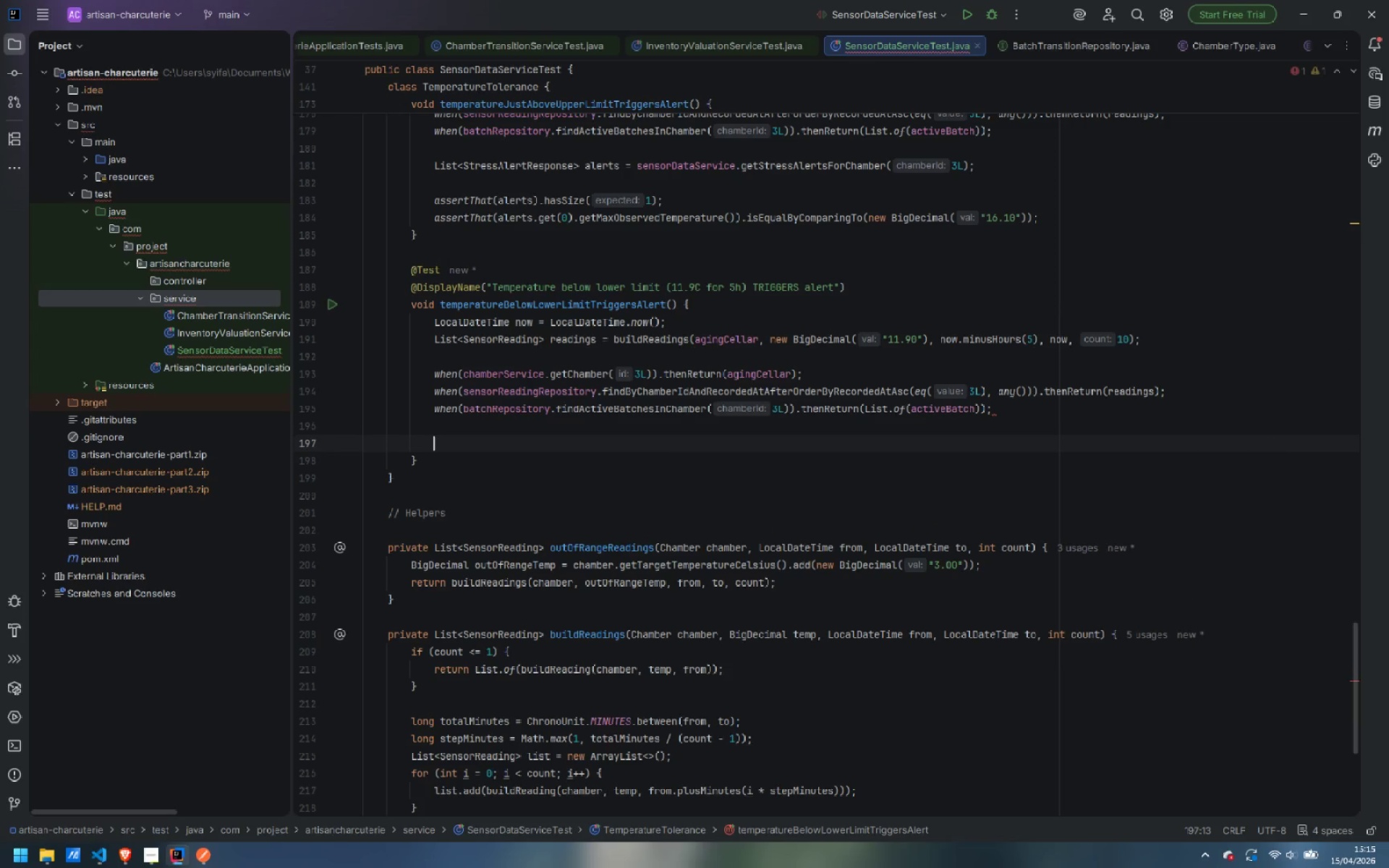 
type(List<Stre)
 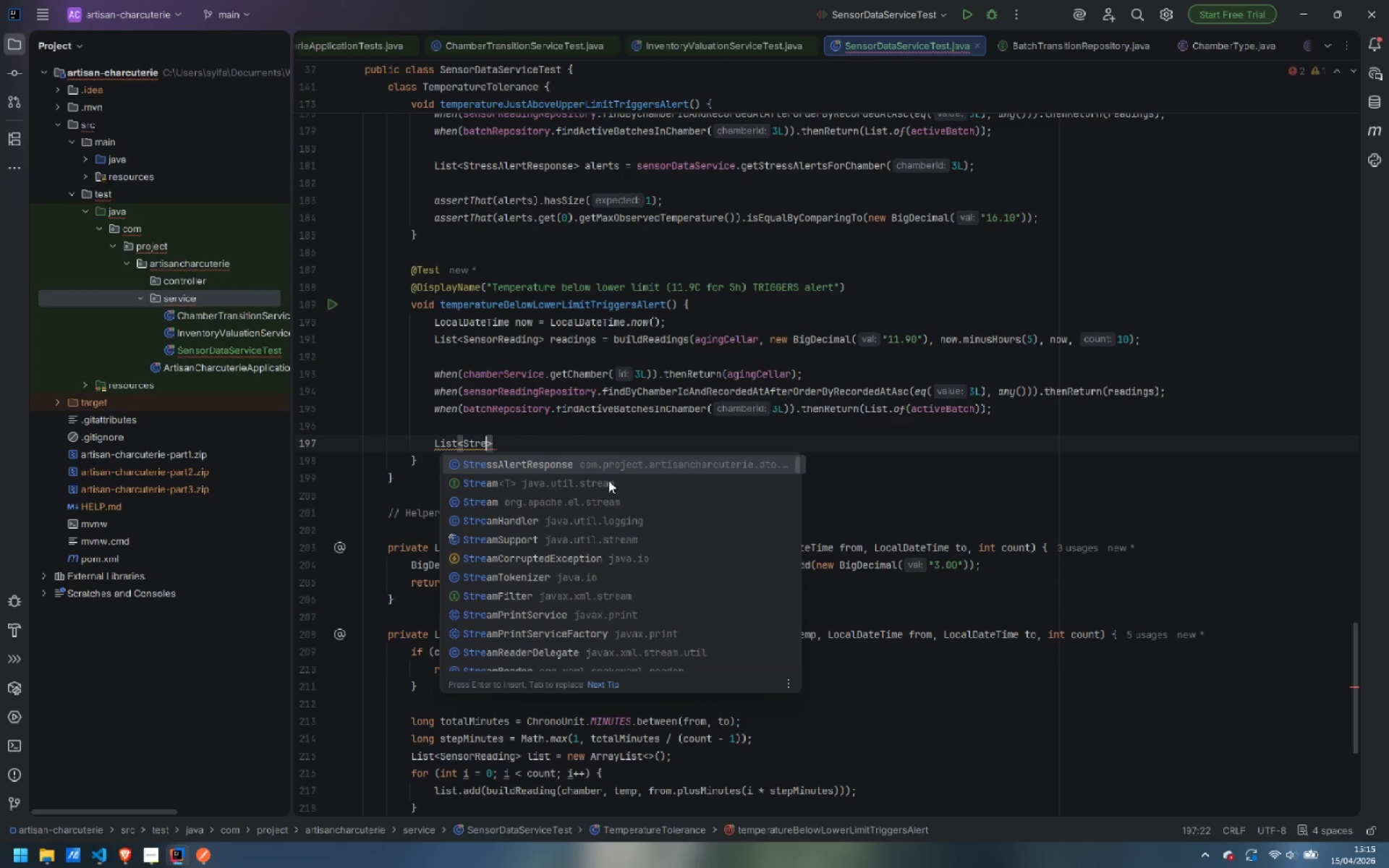 
key(Enter)
 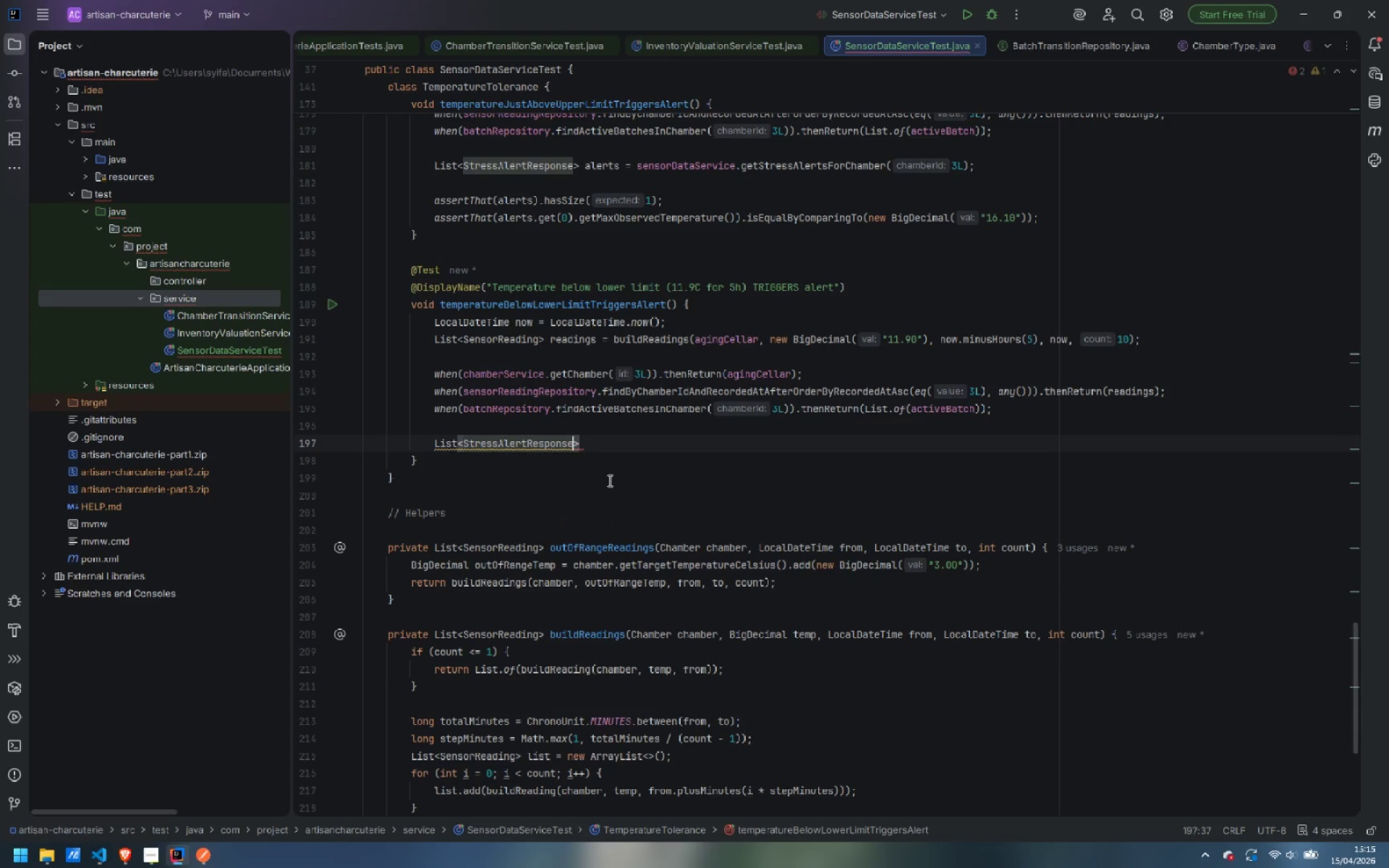 
key(ArrowRight)
 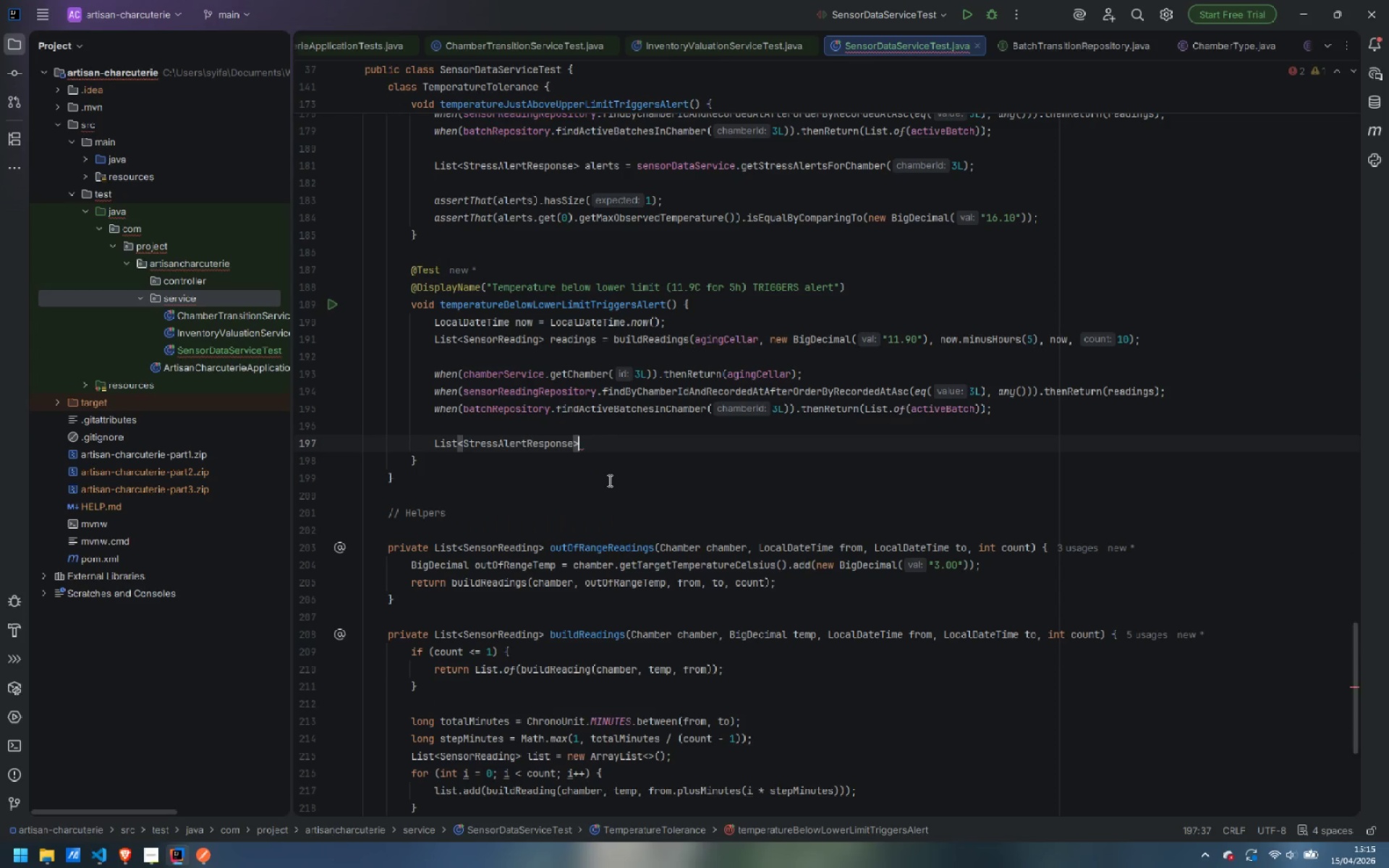 
type( alerts = sensor)
 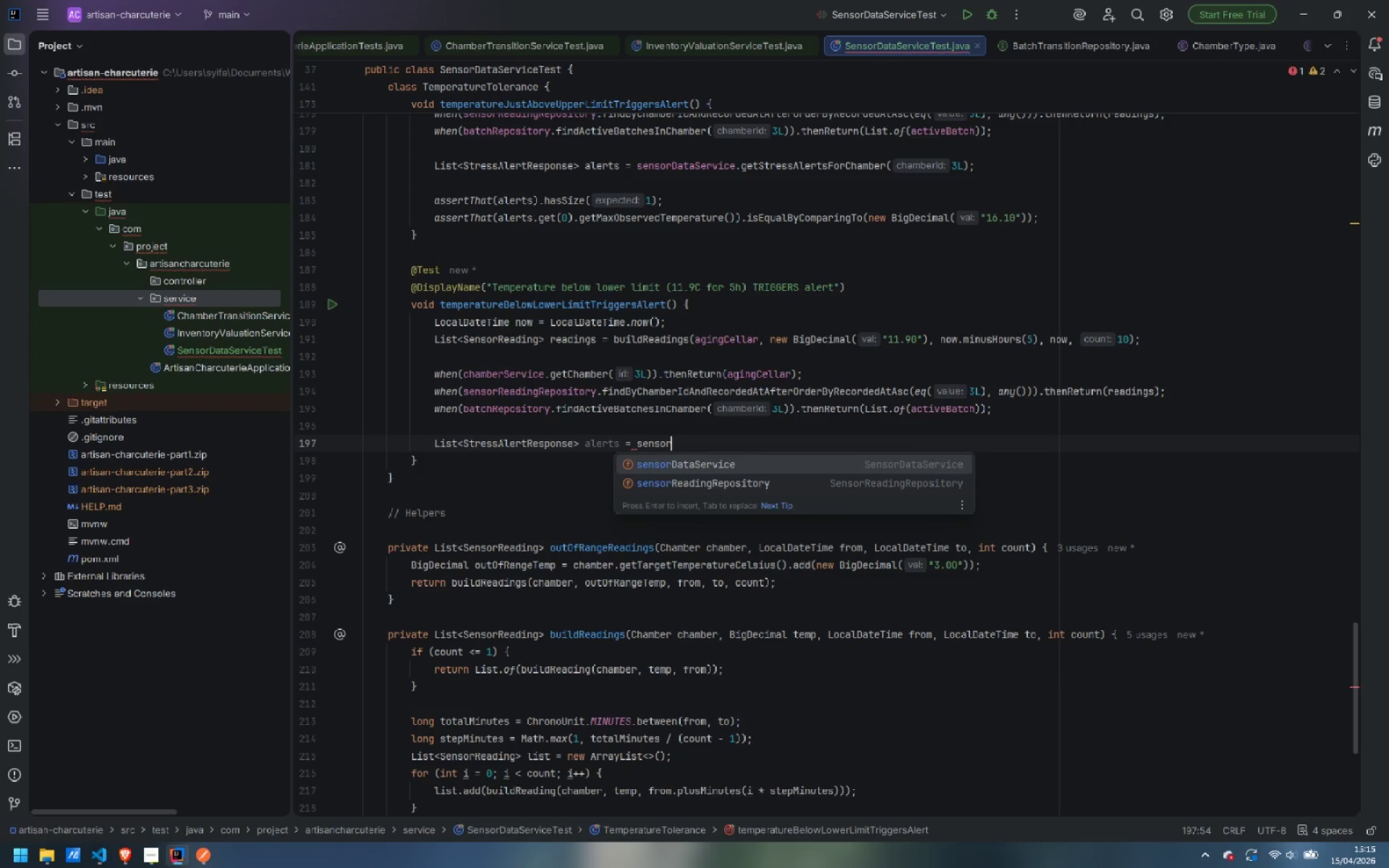 
key(Enter)
 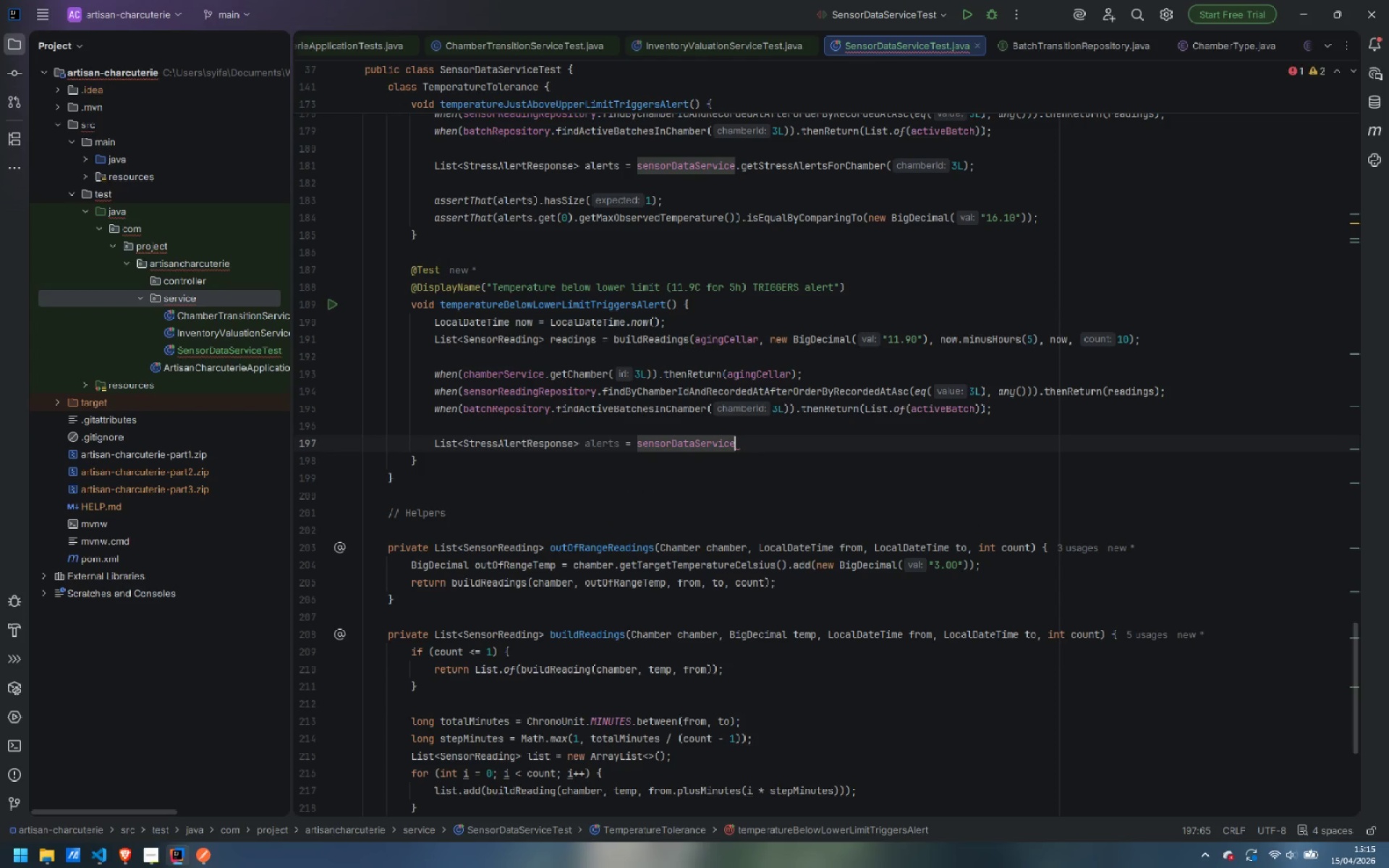 
type(.get)
 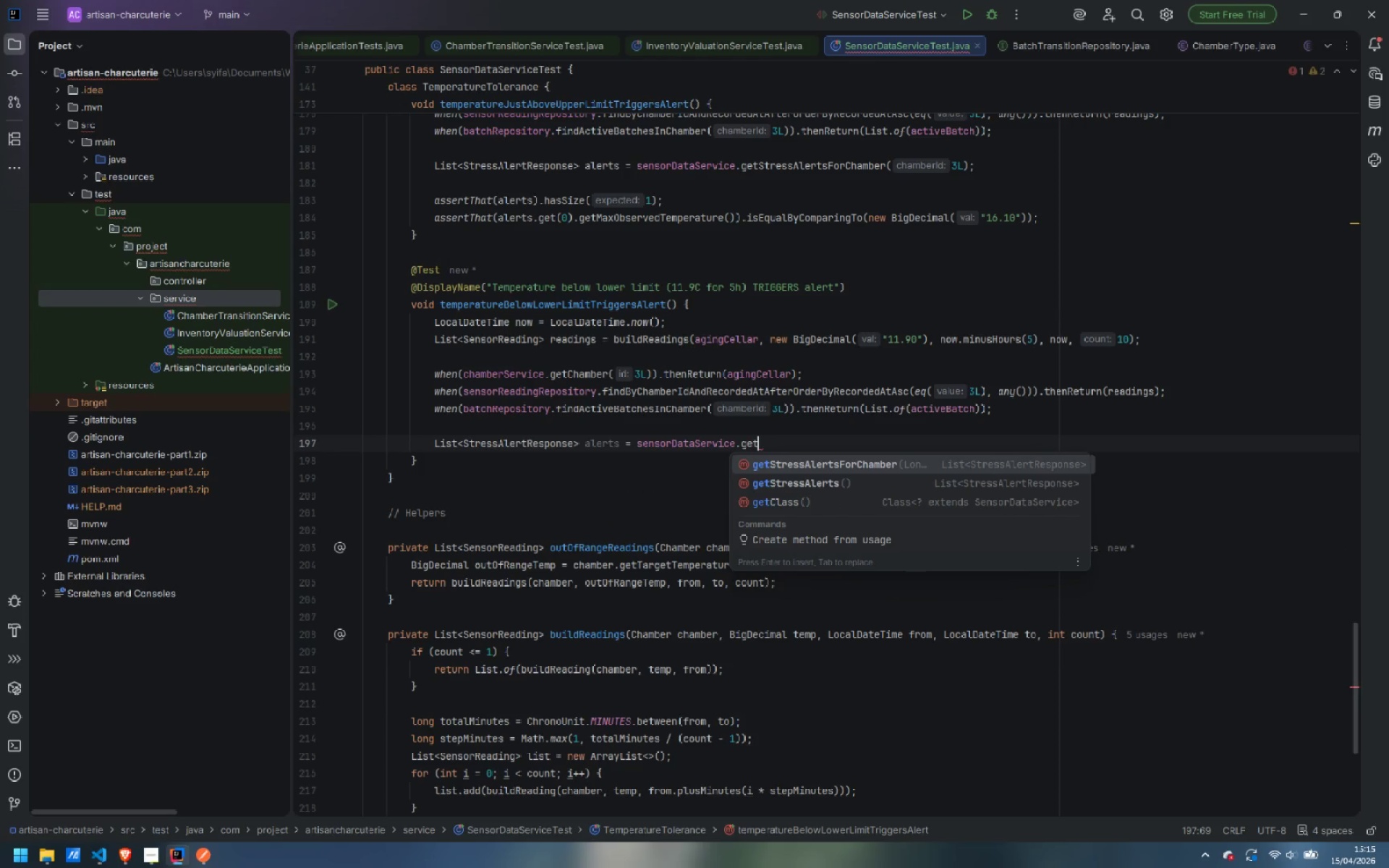 
key(Enter)
 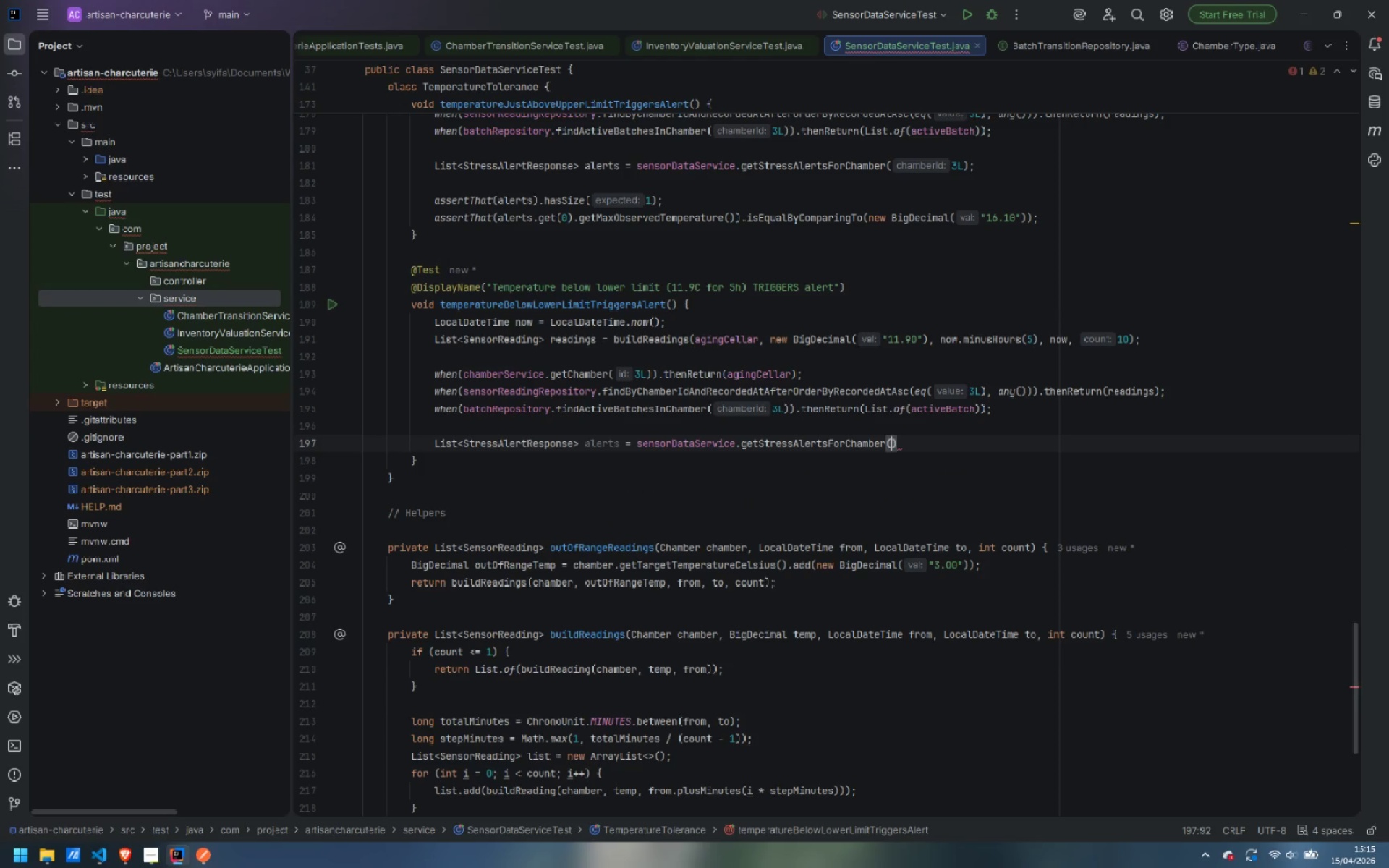 
type(3L)
 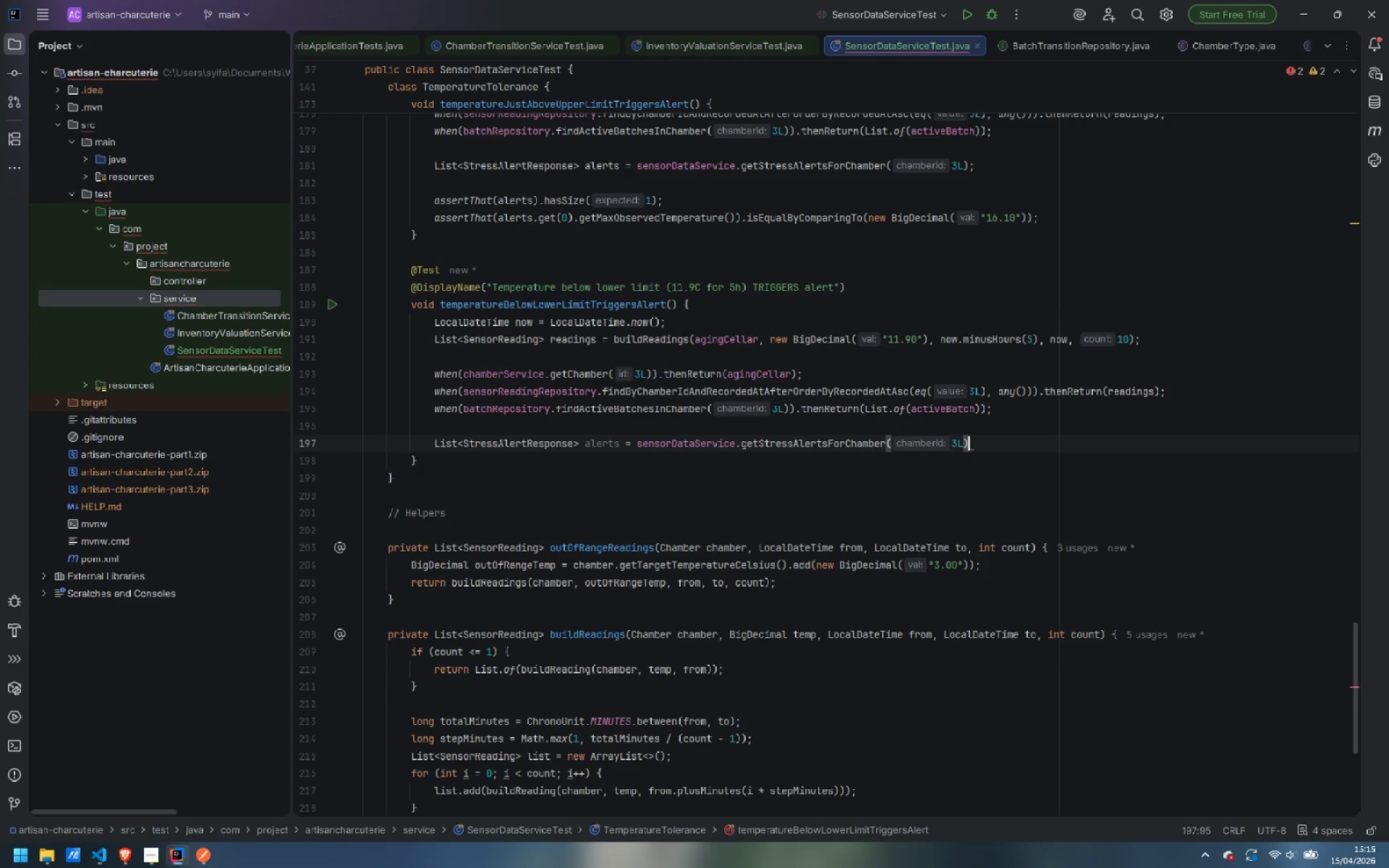 
 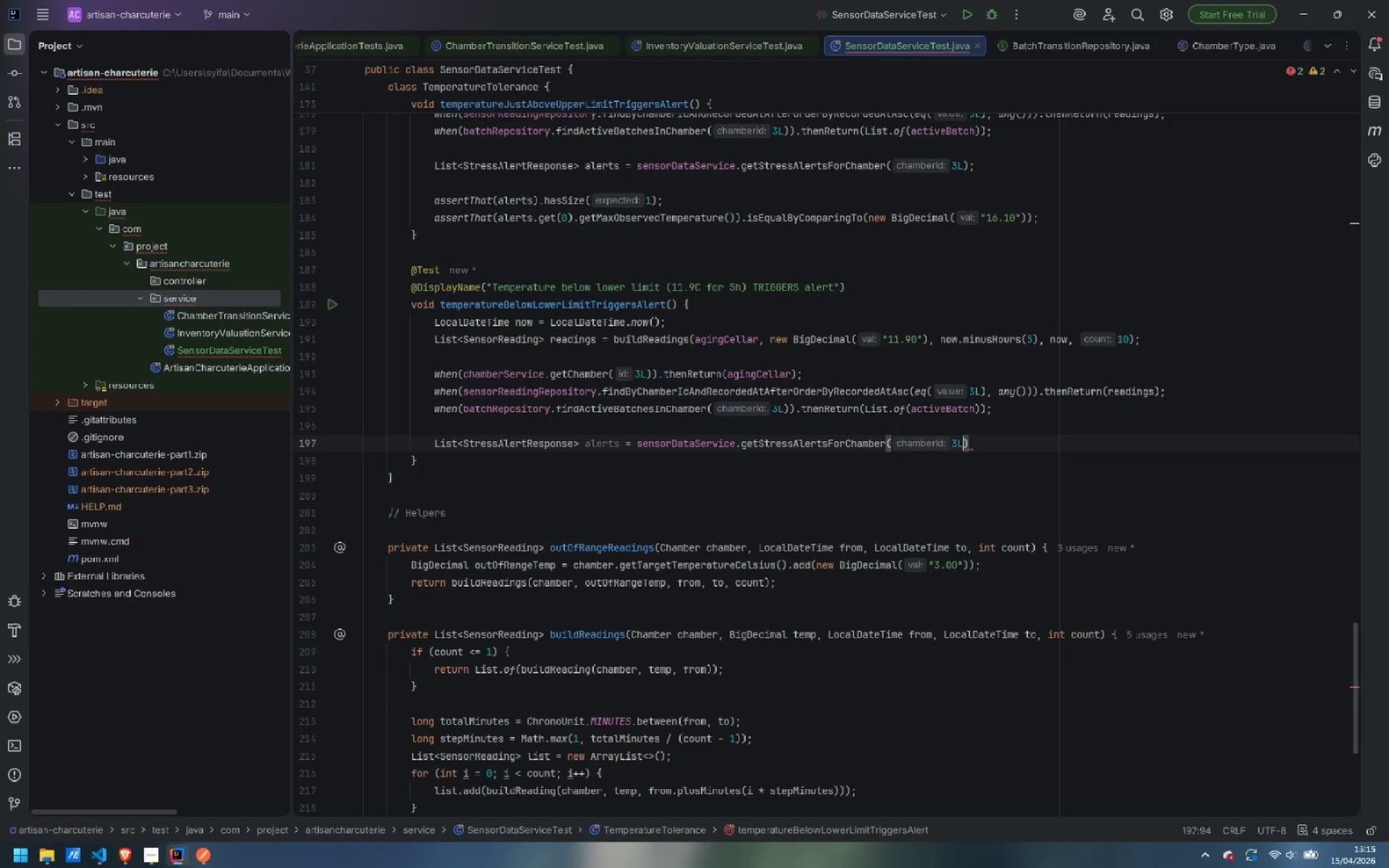 
key(ArrowRight)
 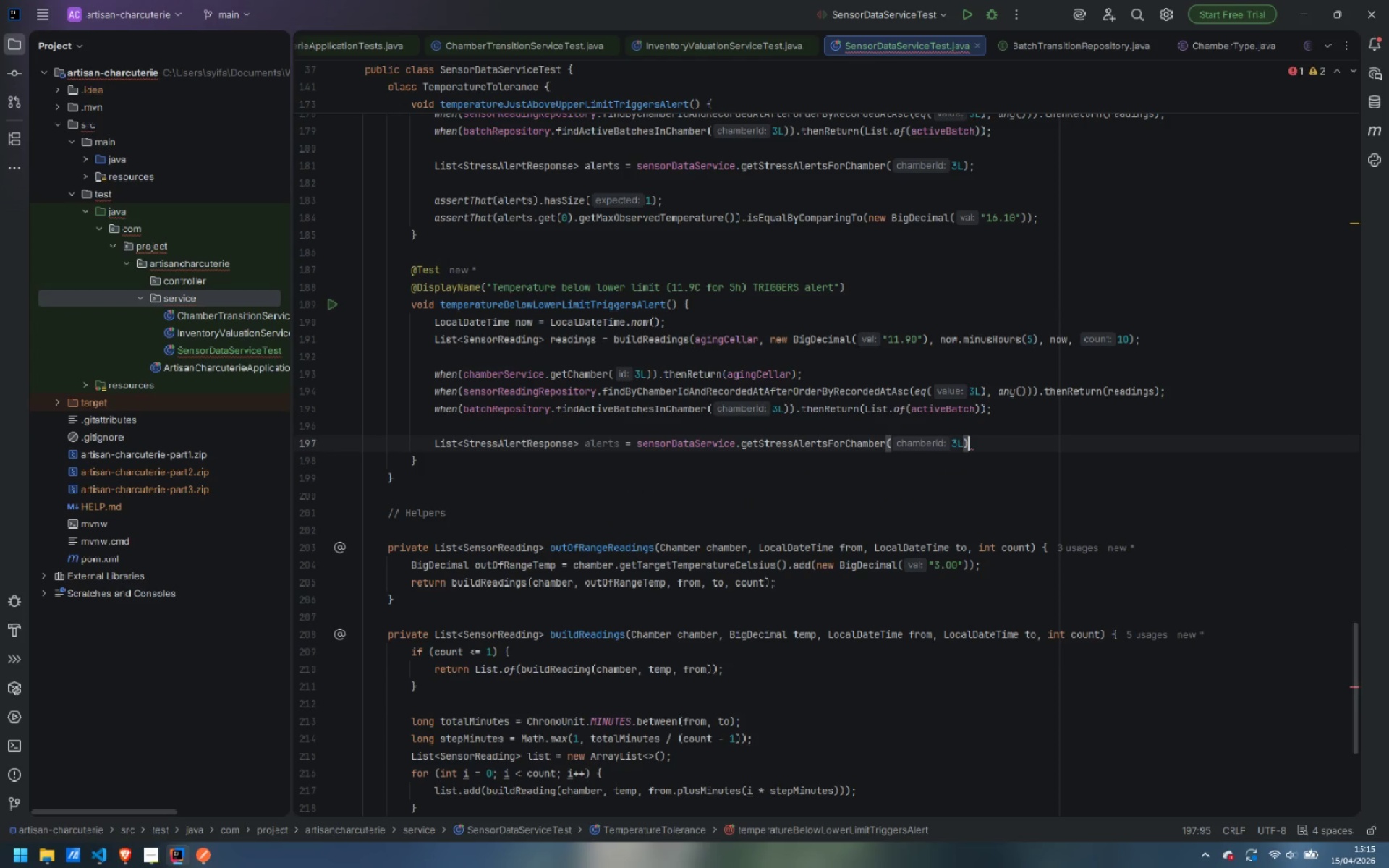 
key(Semicolon)
 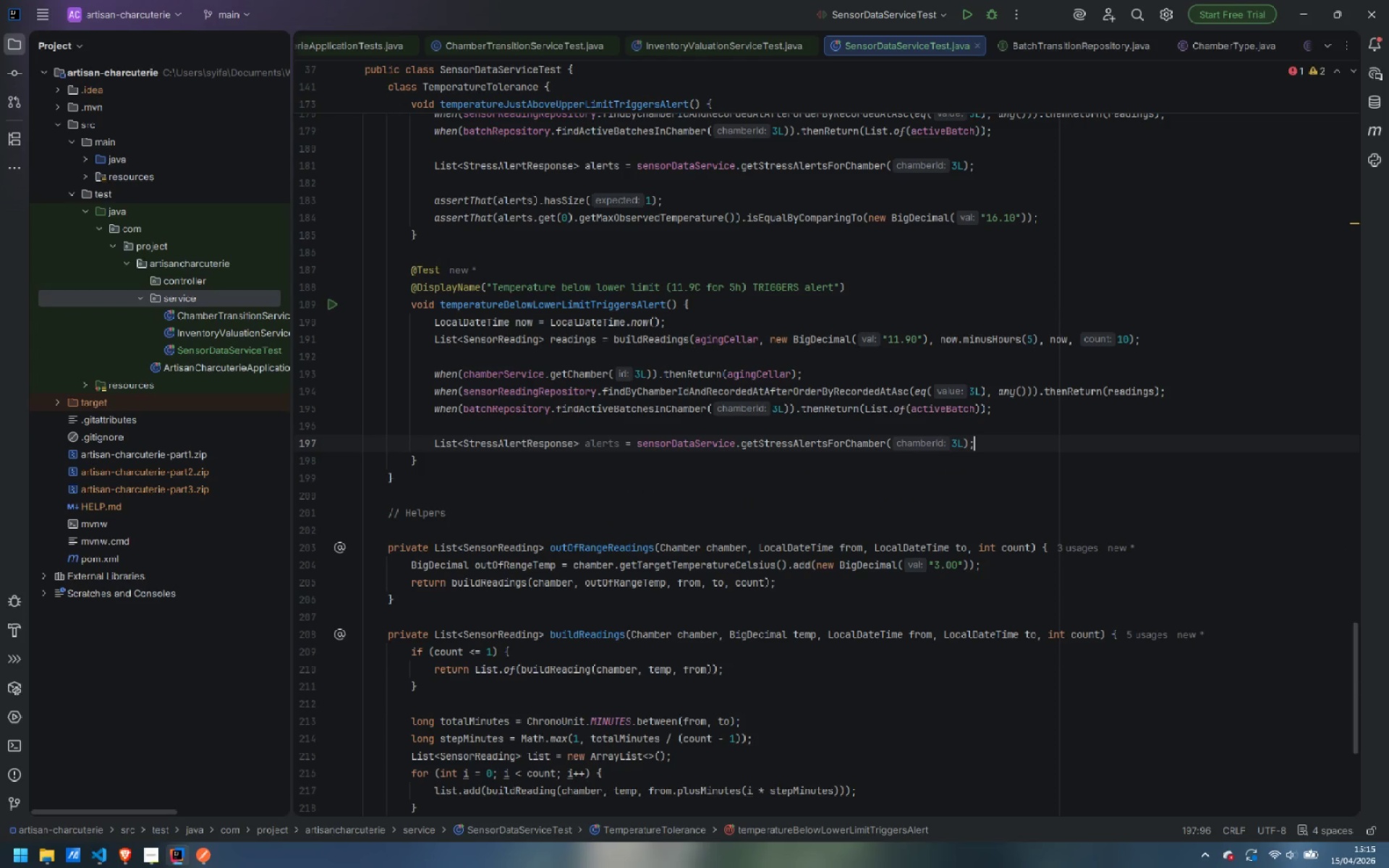 
key(Enter)
 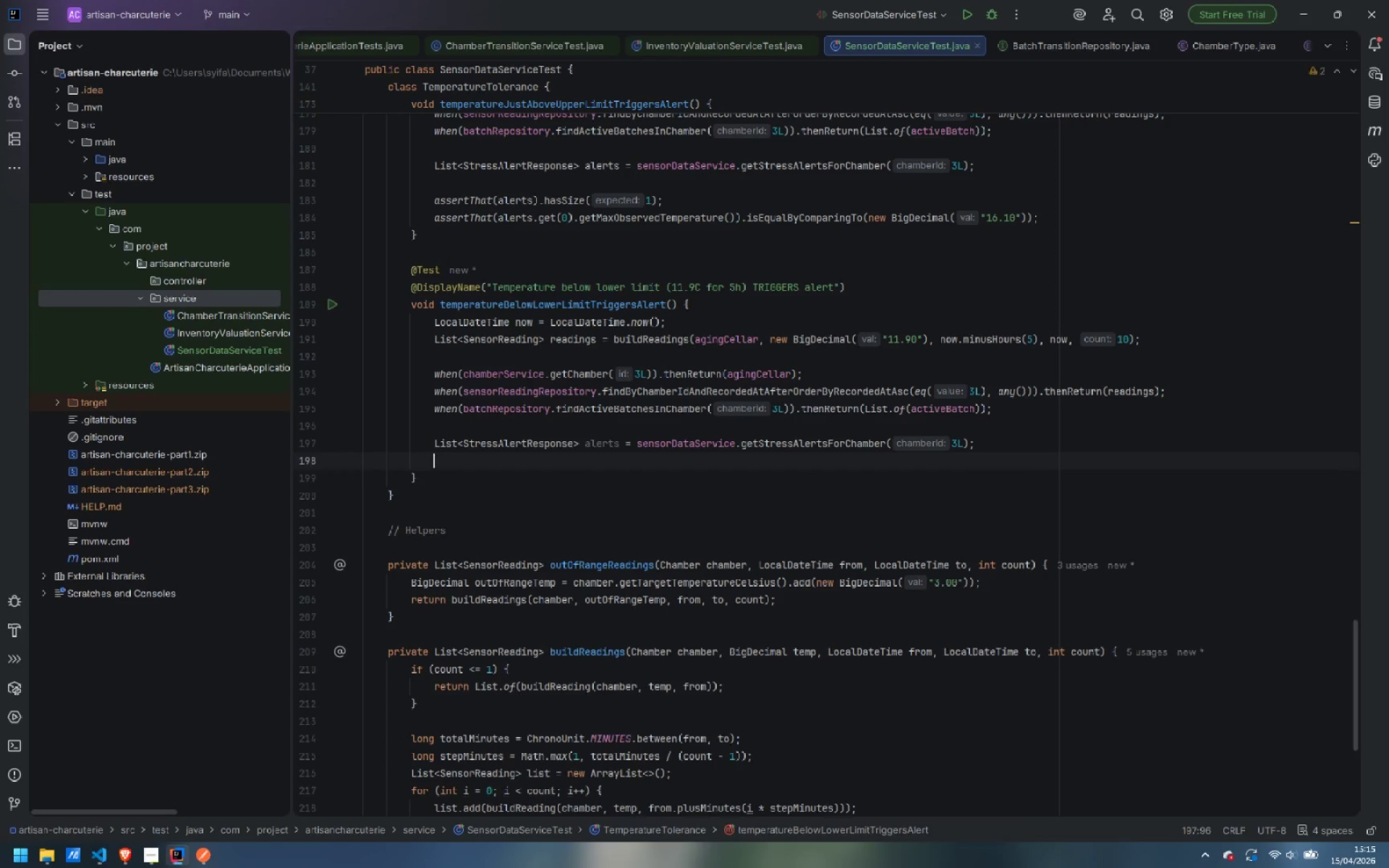 
key(Enter)
 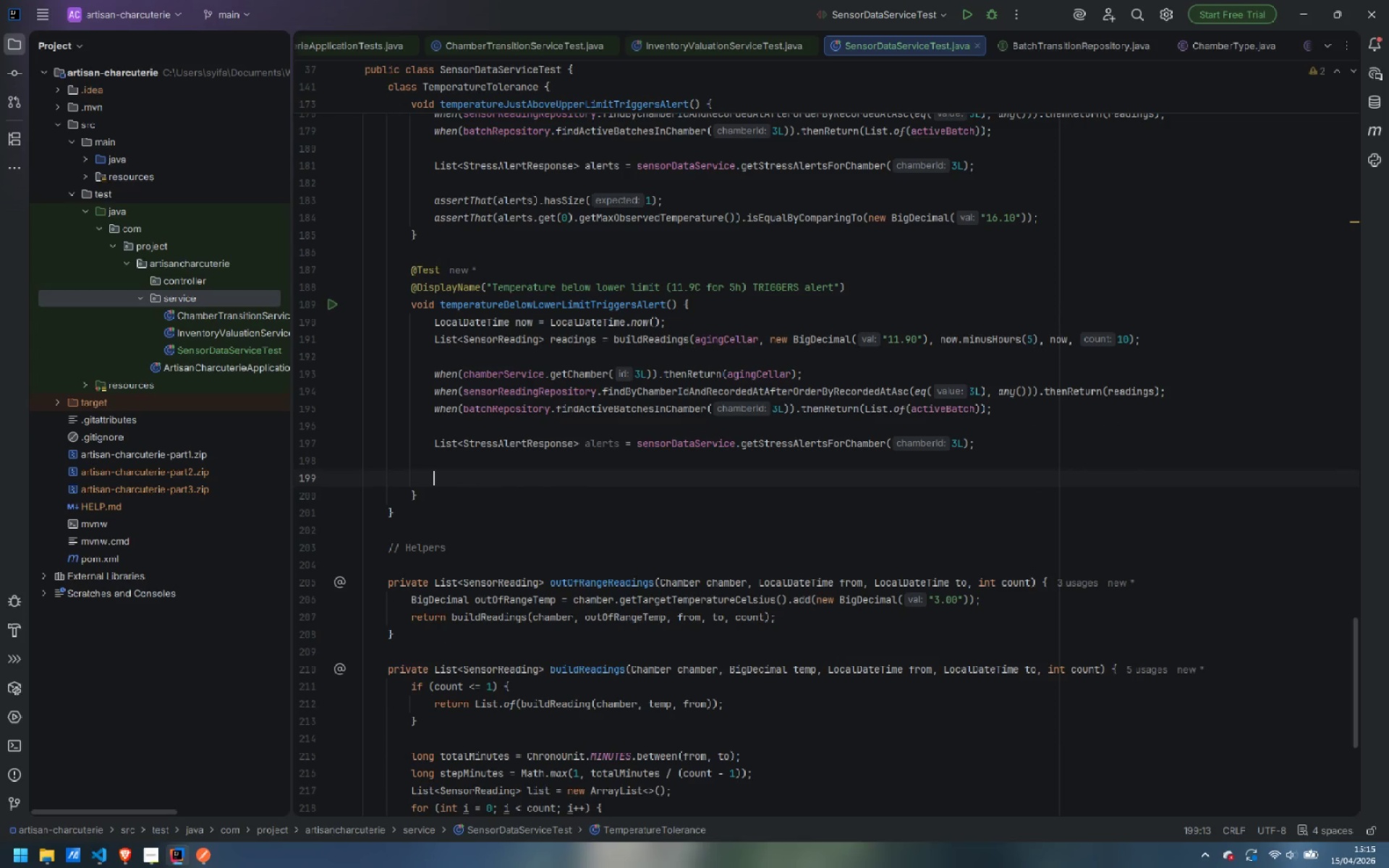 
type(assertT)
 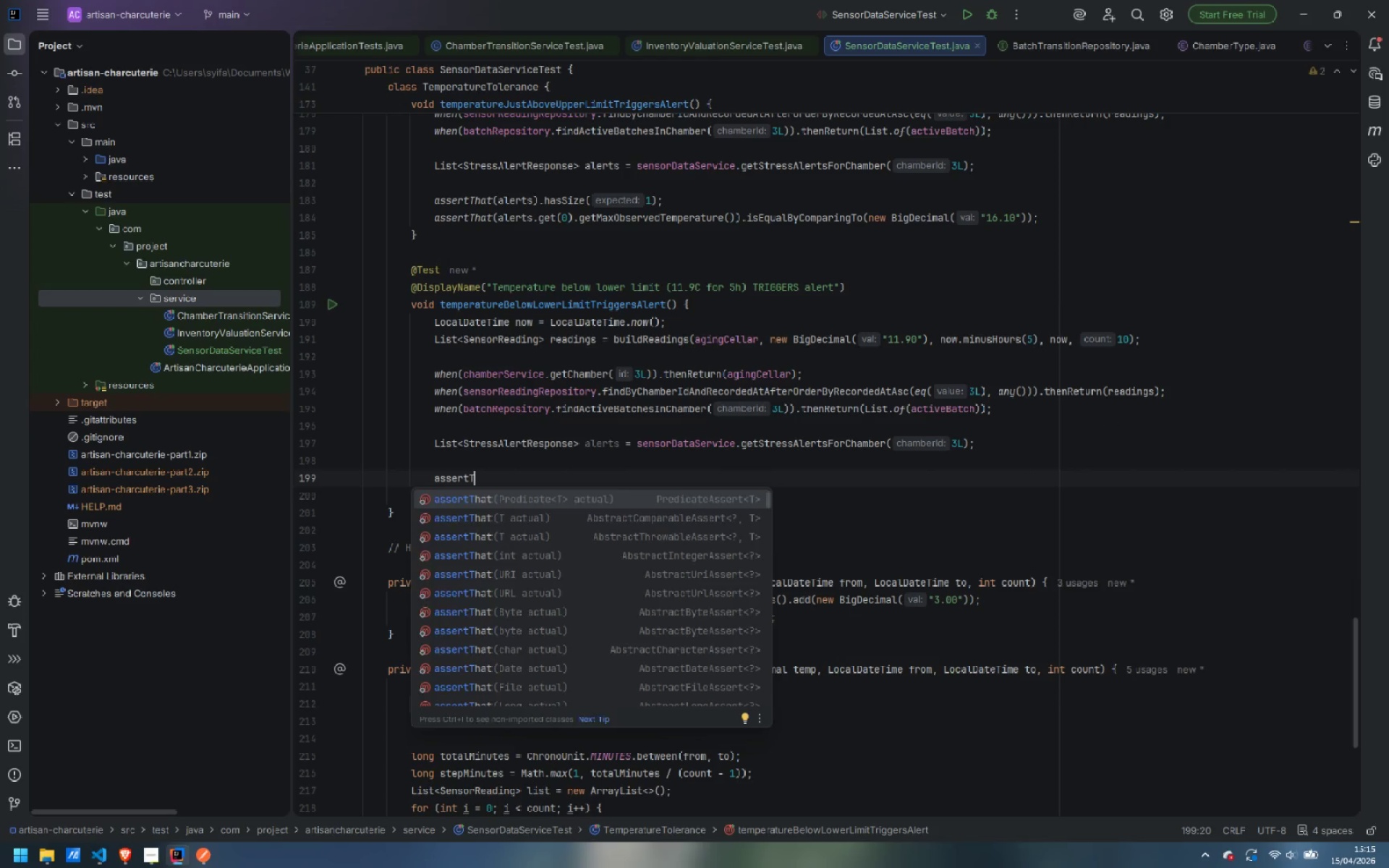 
key(Enter)
 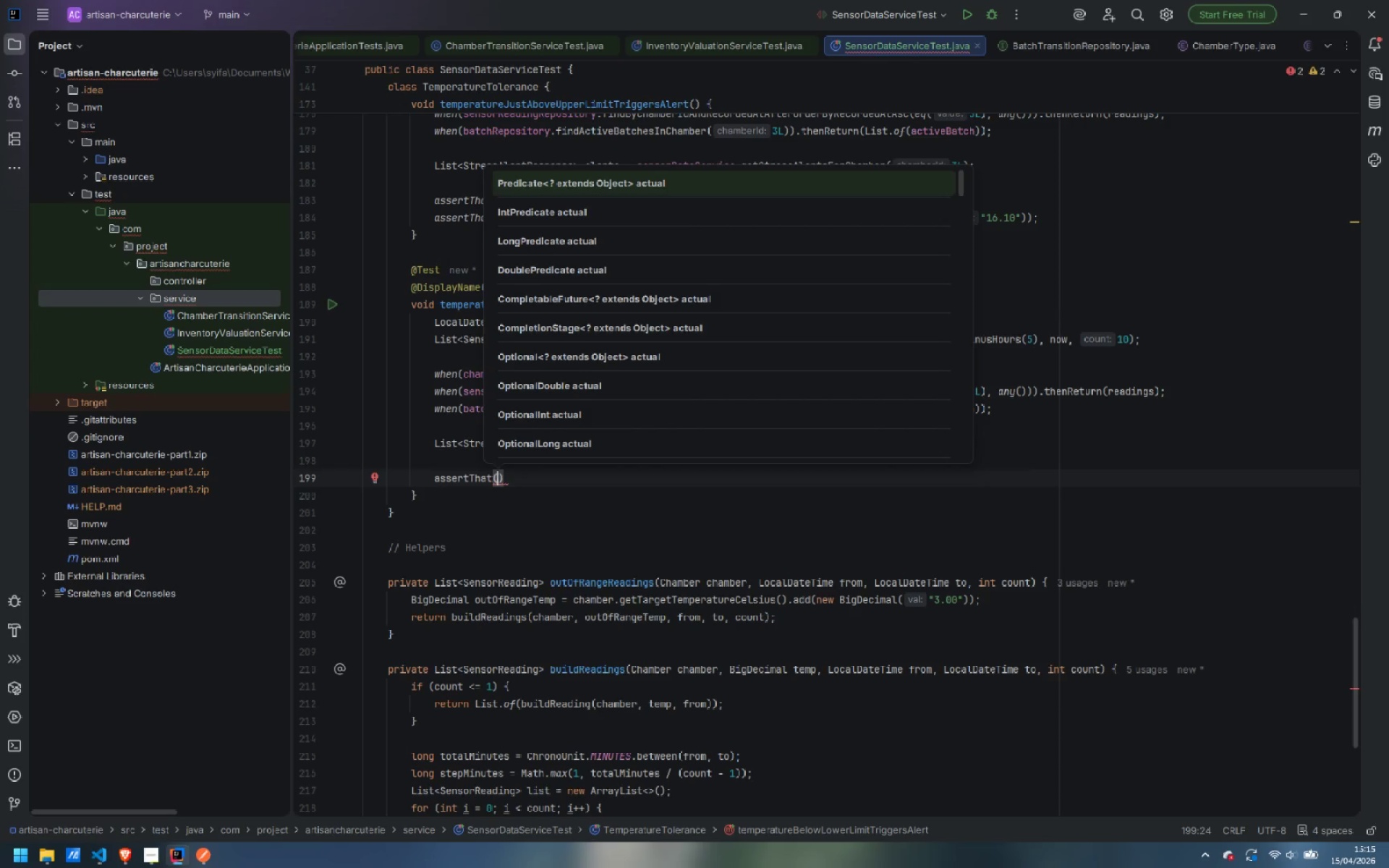 
type(alerts )
key(Backspace)
 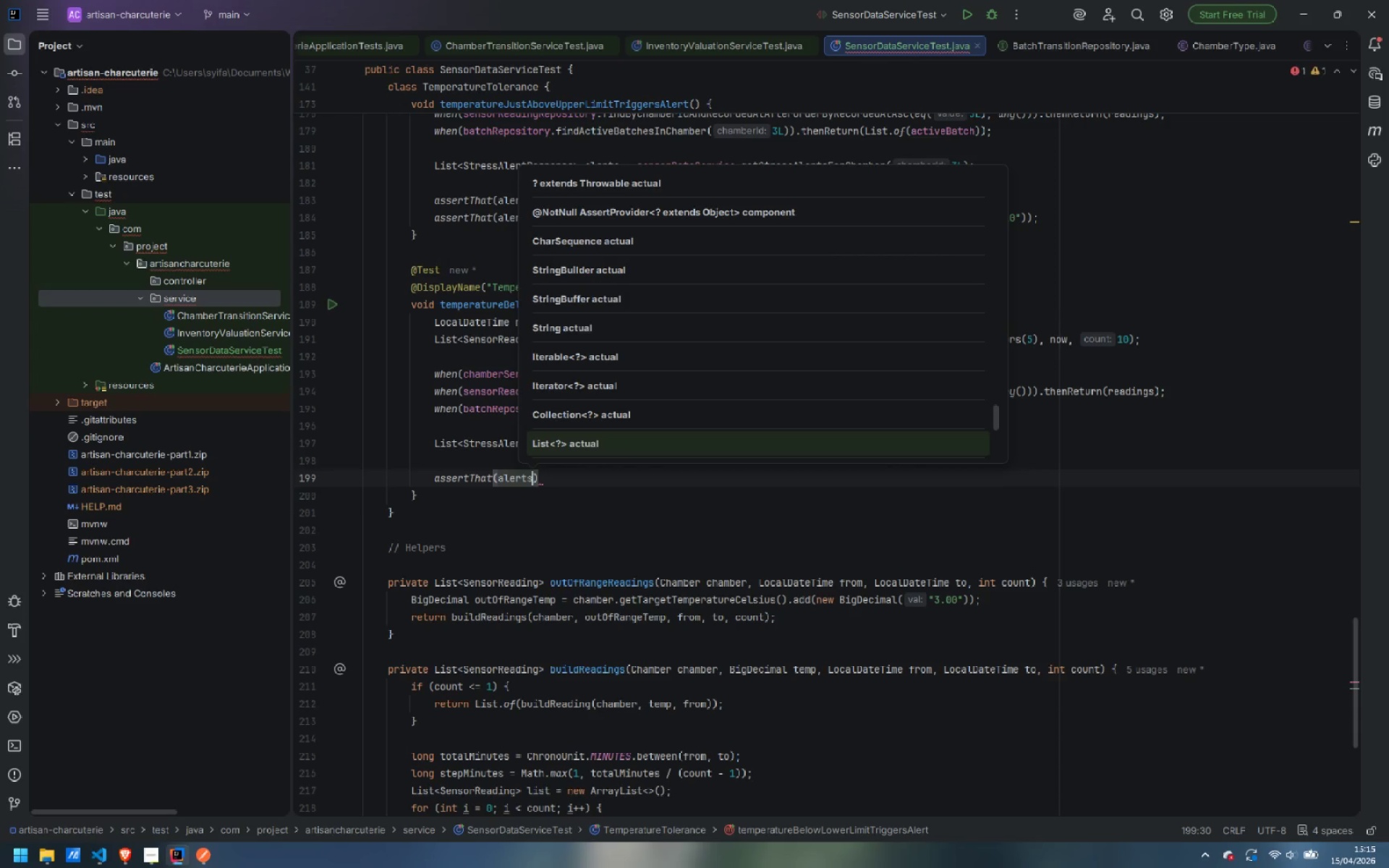 
key(ArrowRight)
 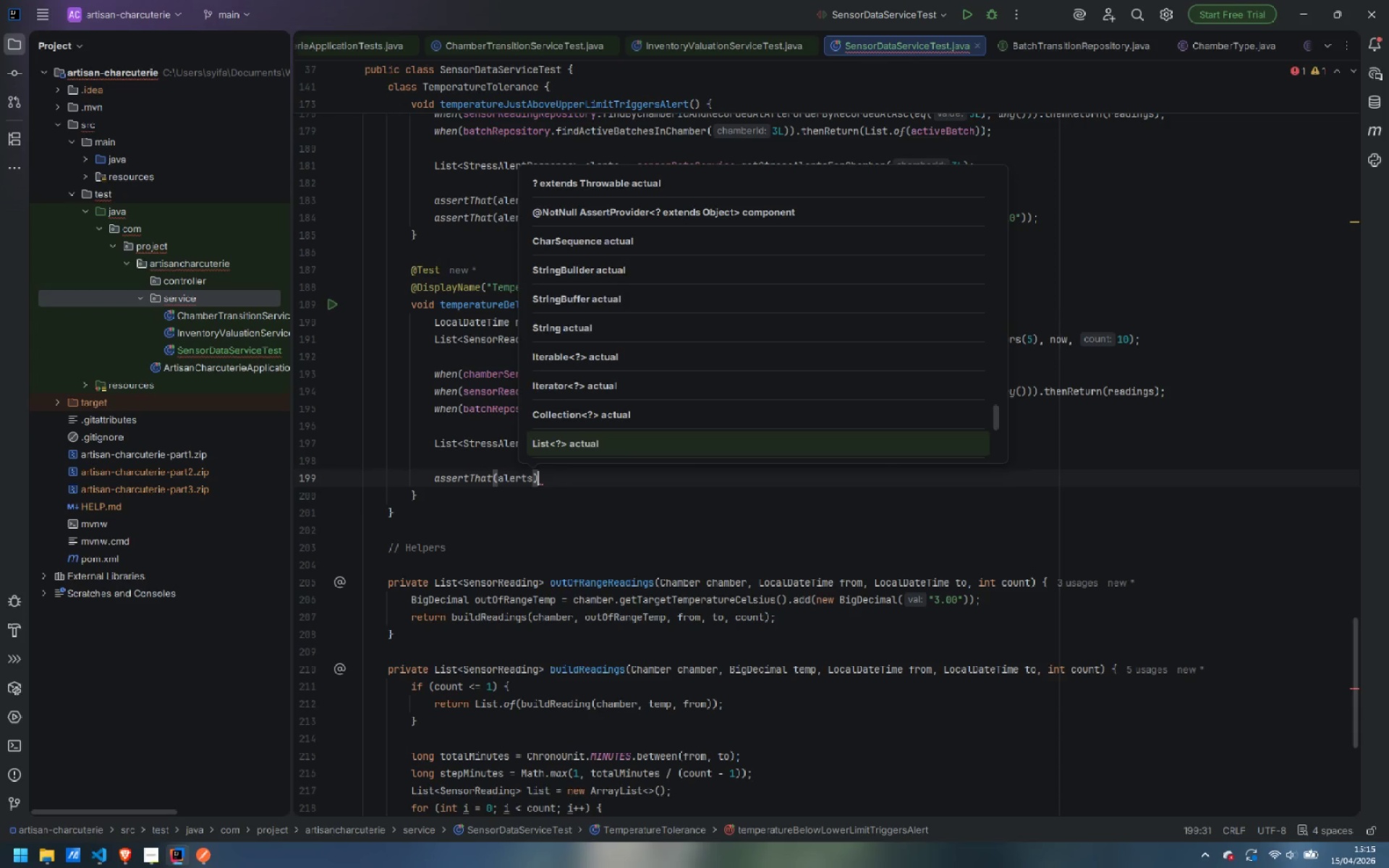 
type( )
key(Backspace)
type(.hasSiz)
 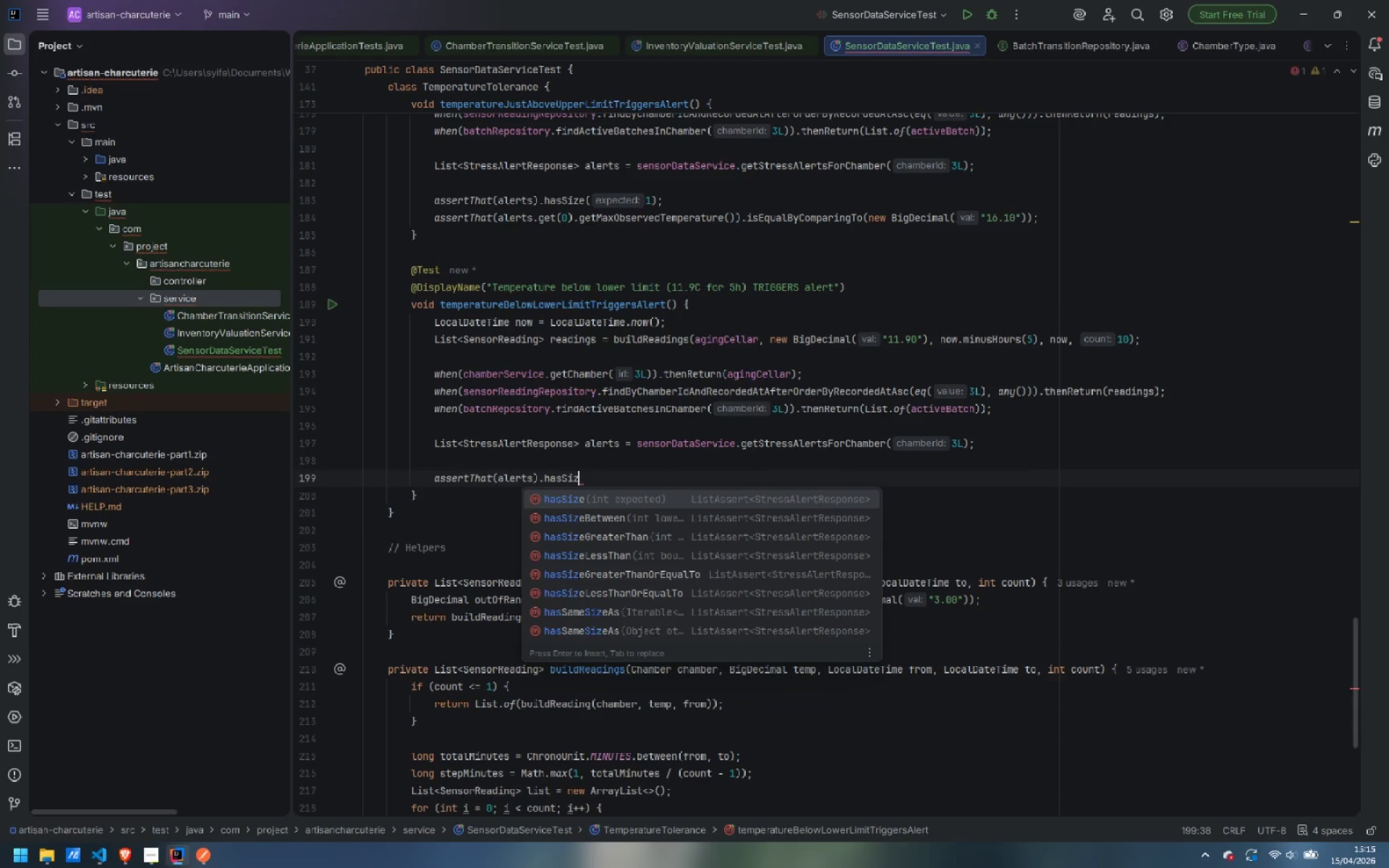 
key(Enter)
 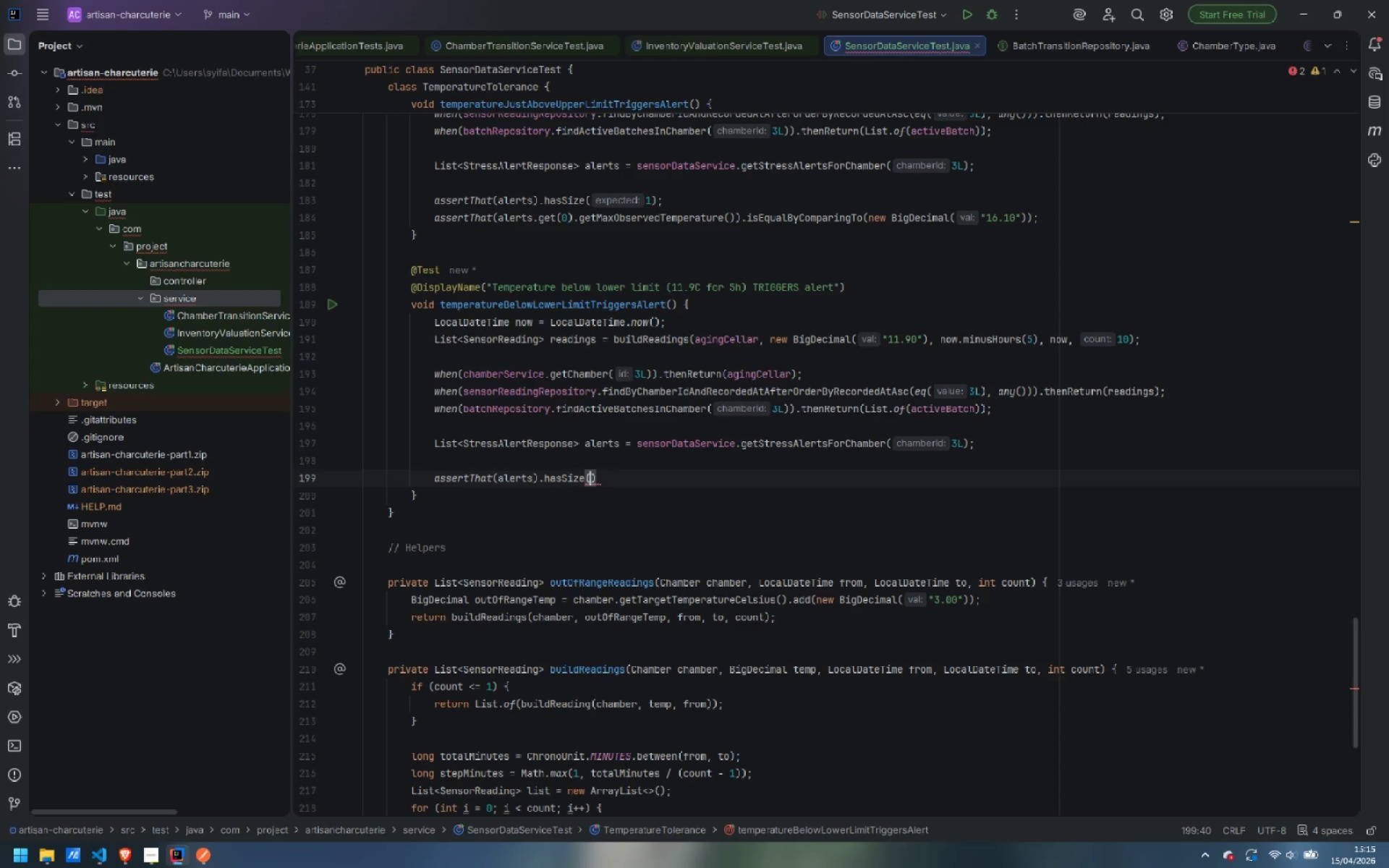 
key(1)
 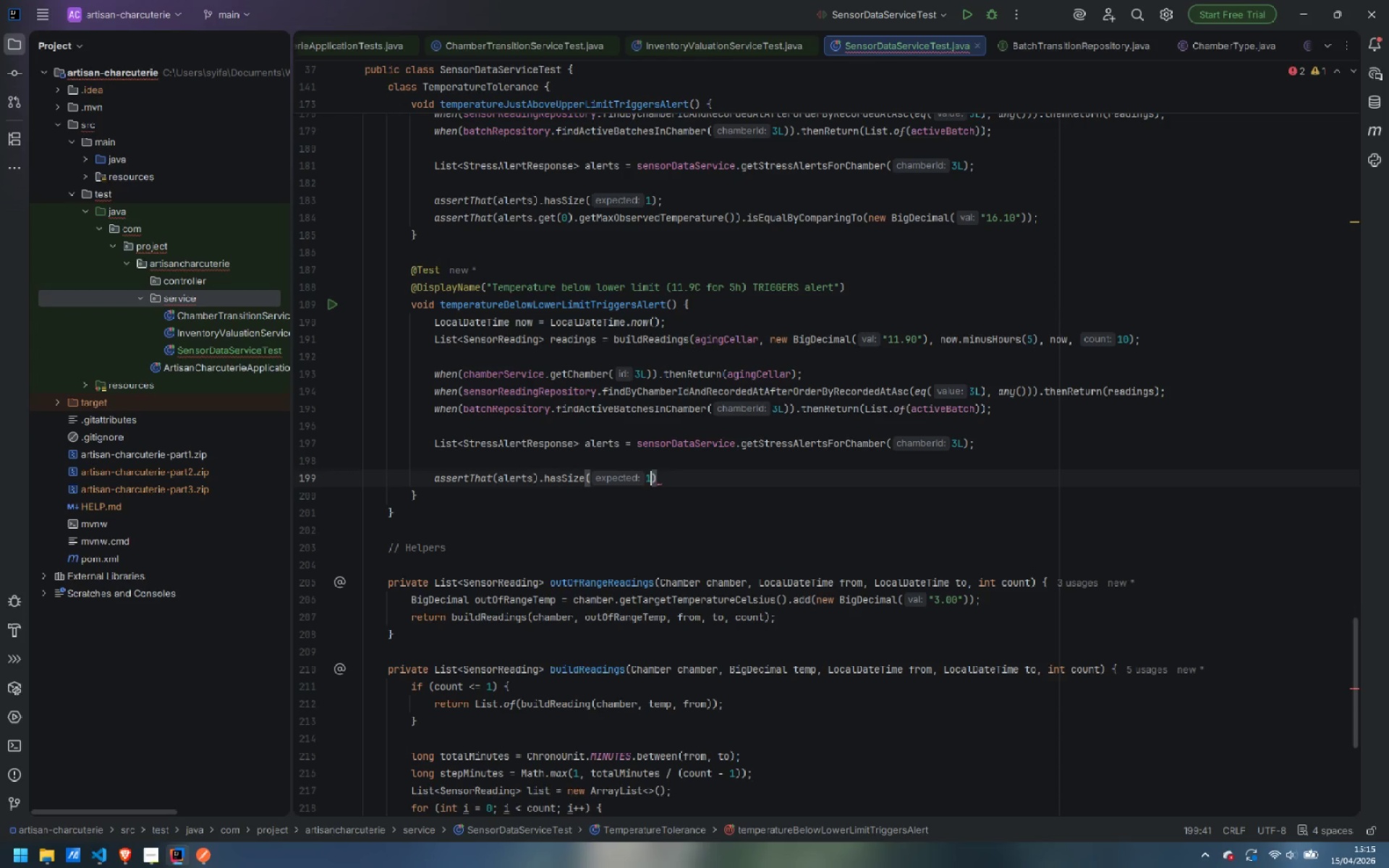 
key(ArrowRight)
 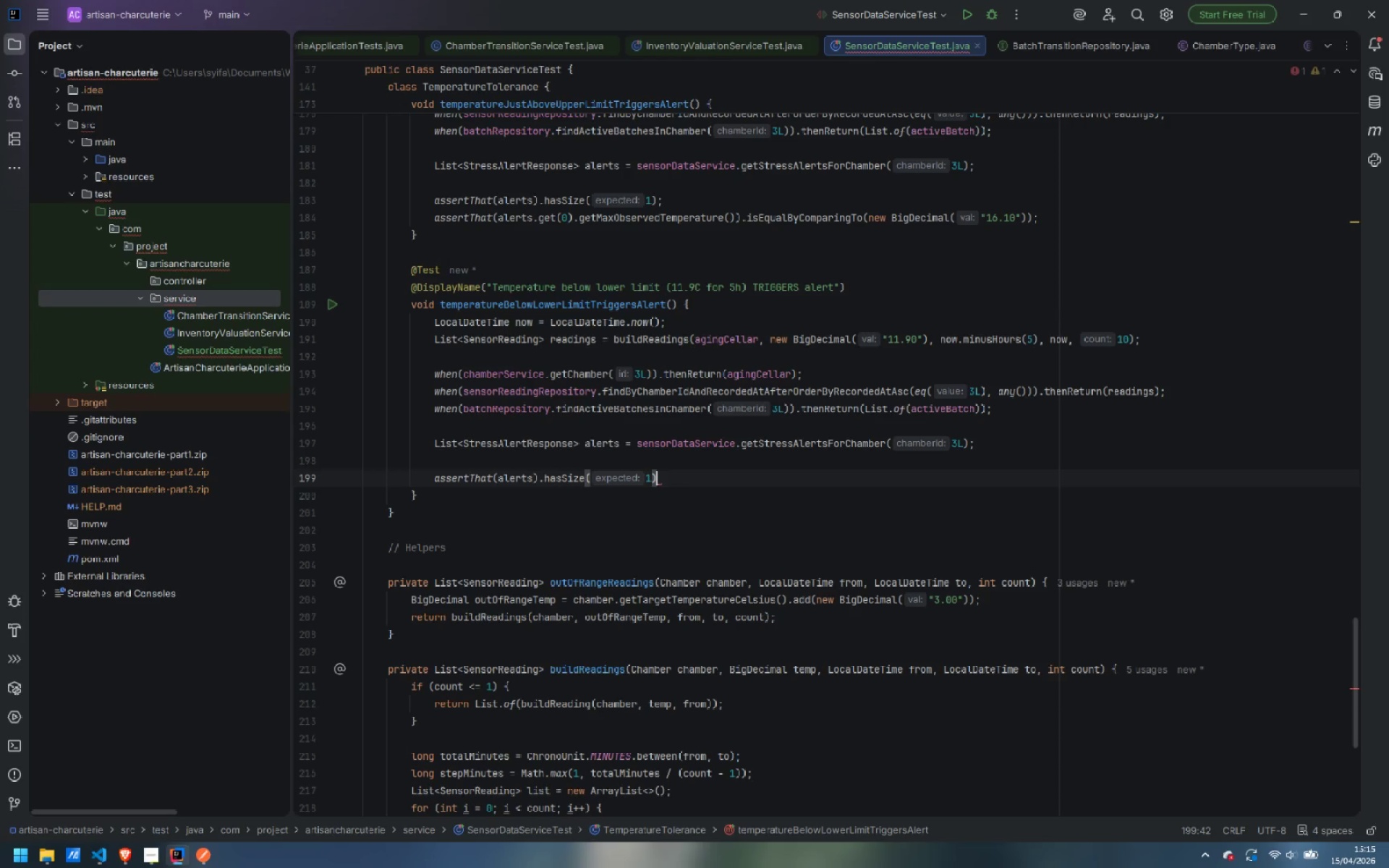 
key(Semicolon)
 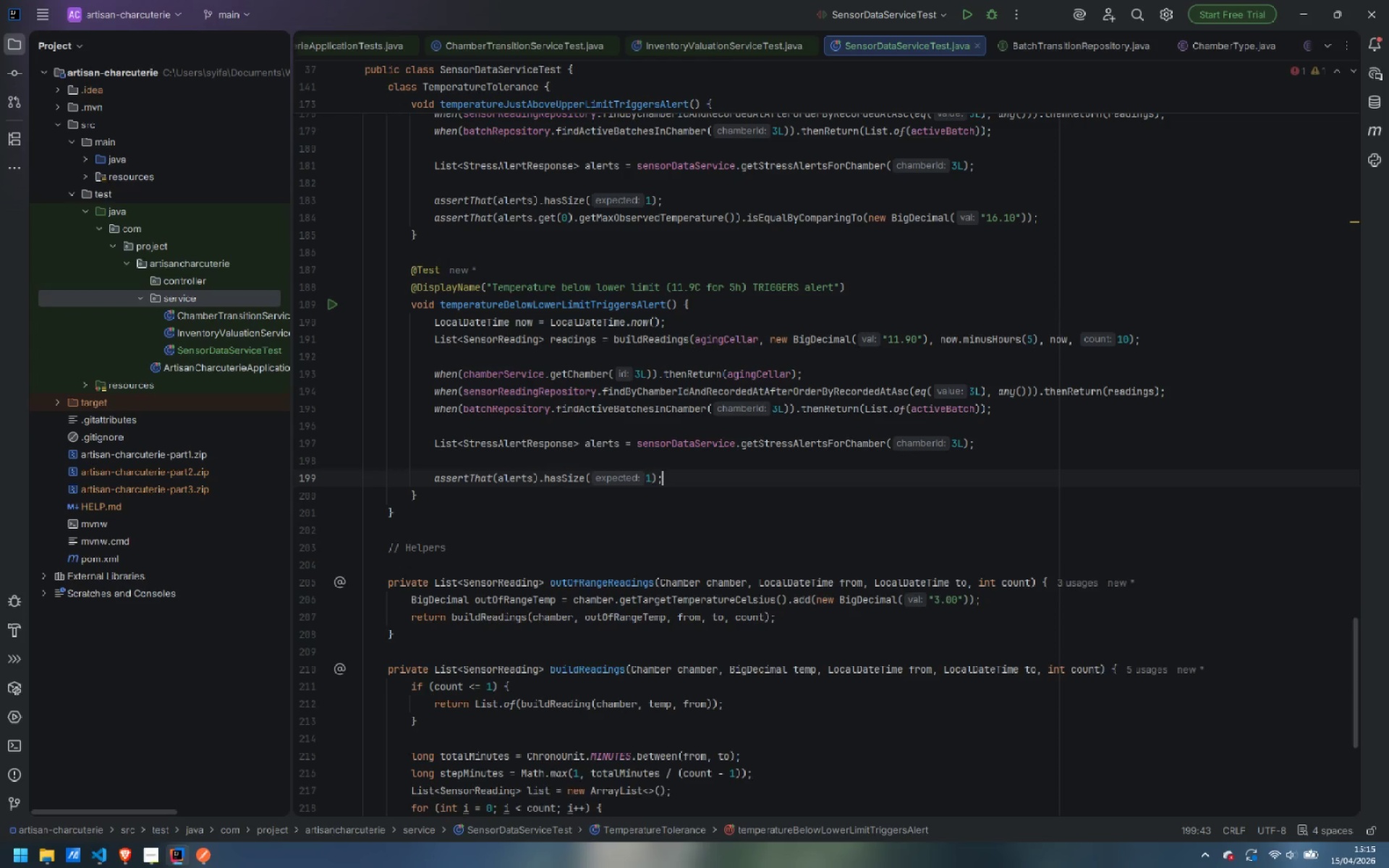 
key(Enter)
 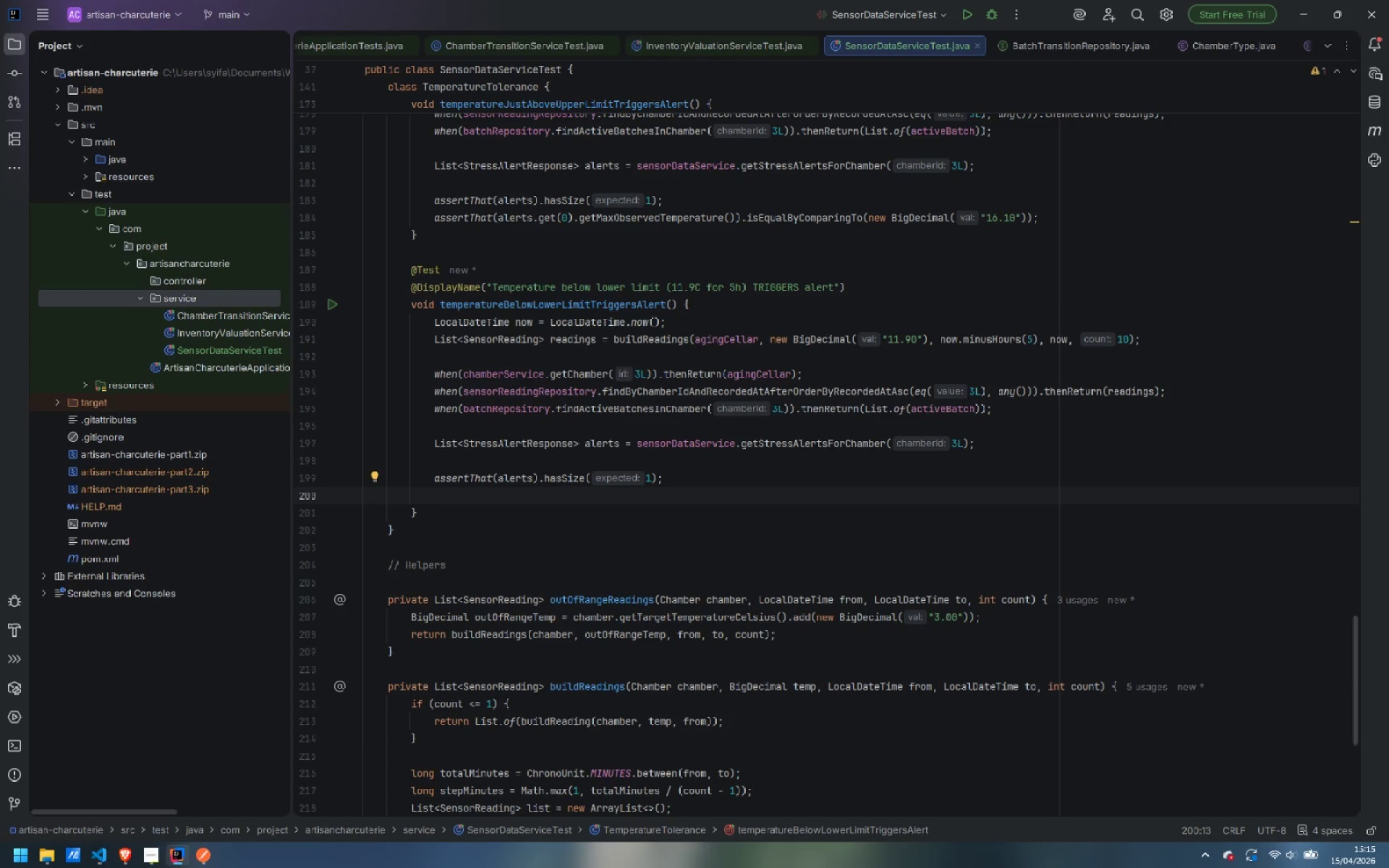 
type(assetT)
key(Backspace)
key(Backspace)
type(r)
 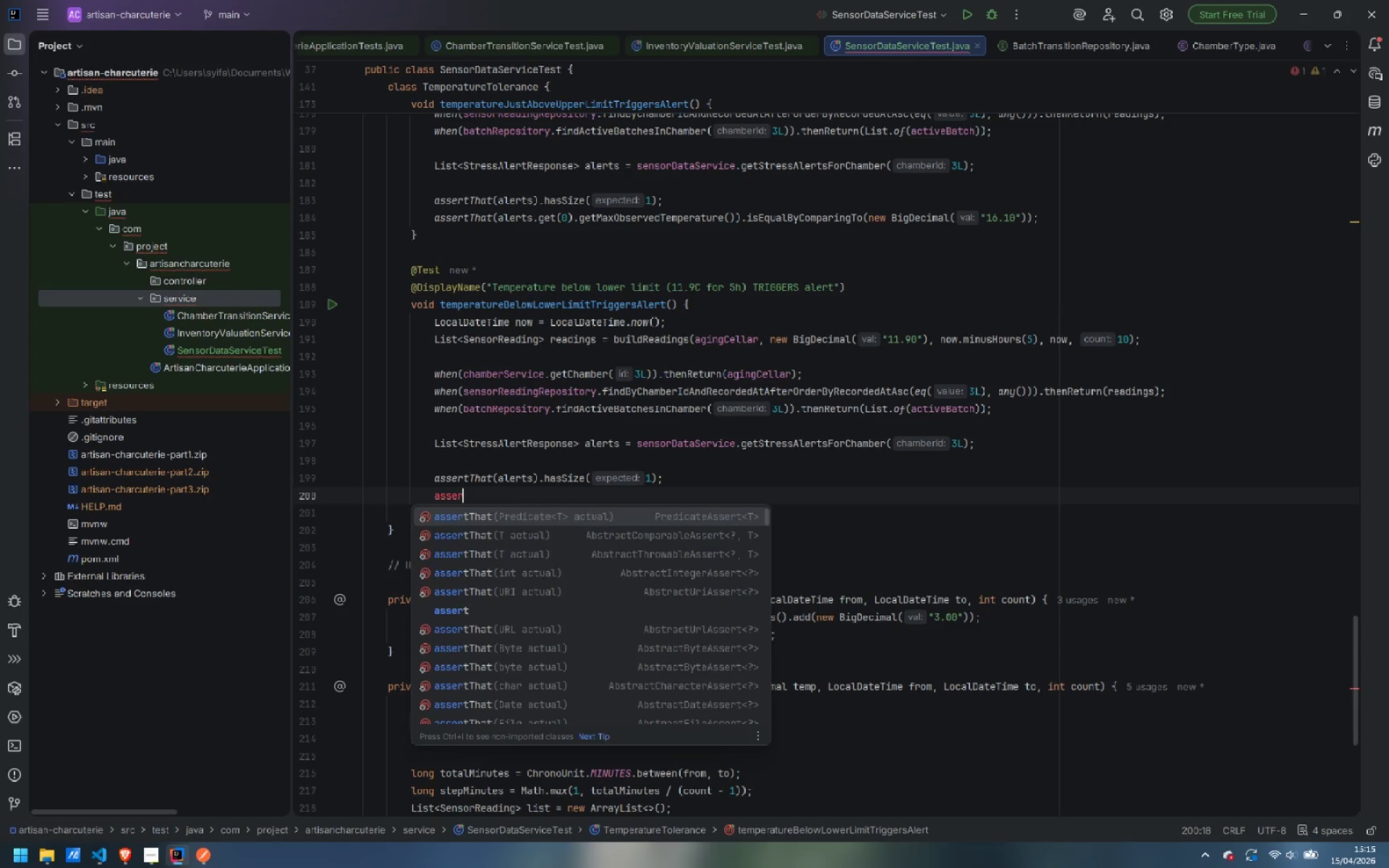 
key(Enter)
 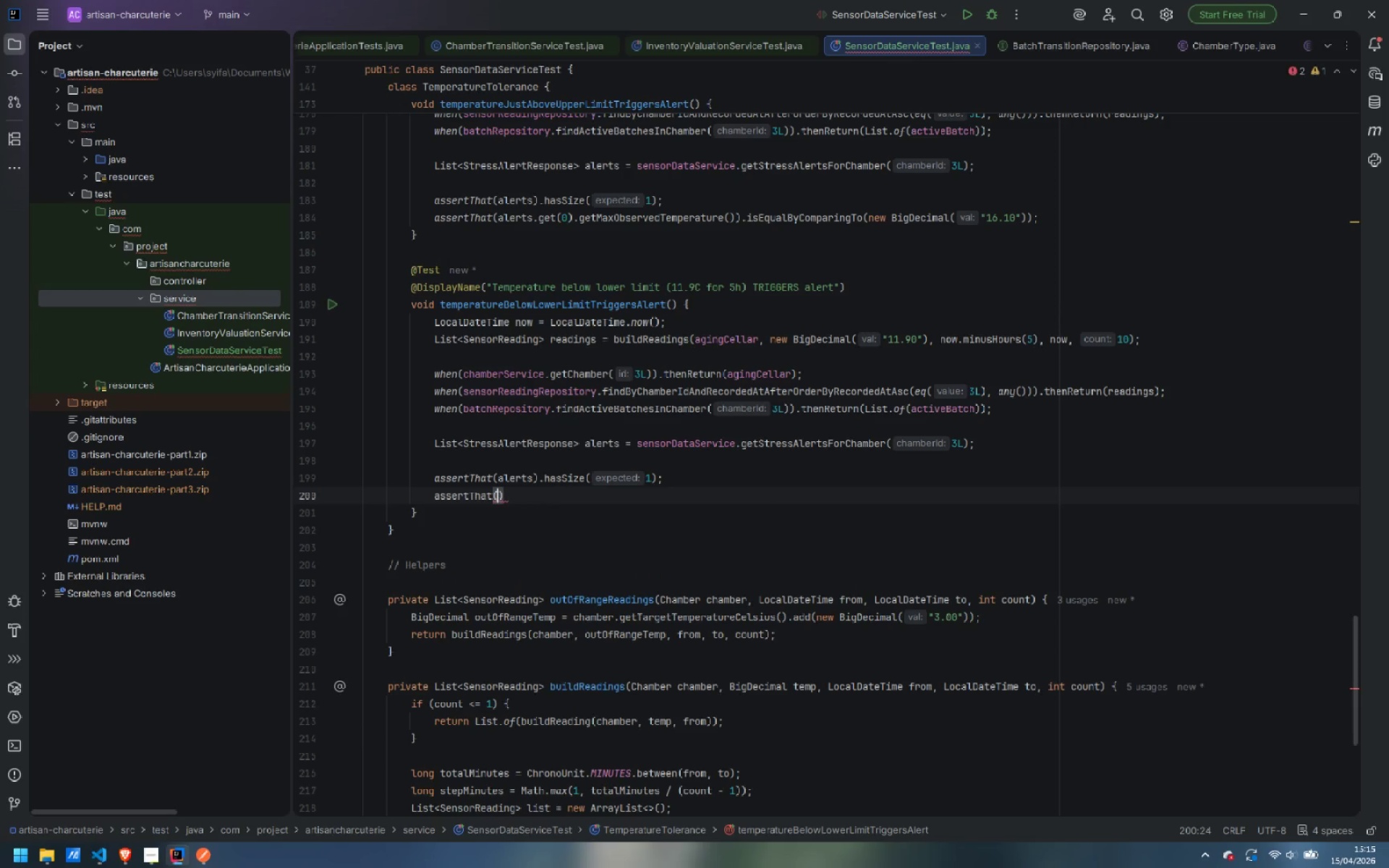 
type(alert.get)
 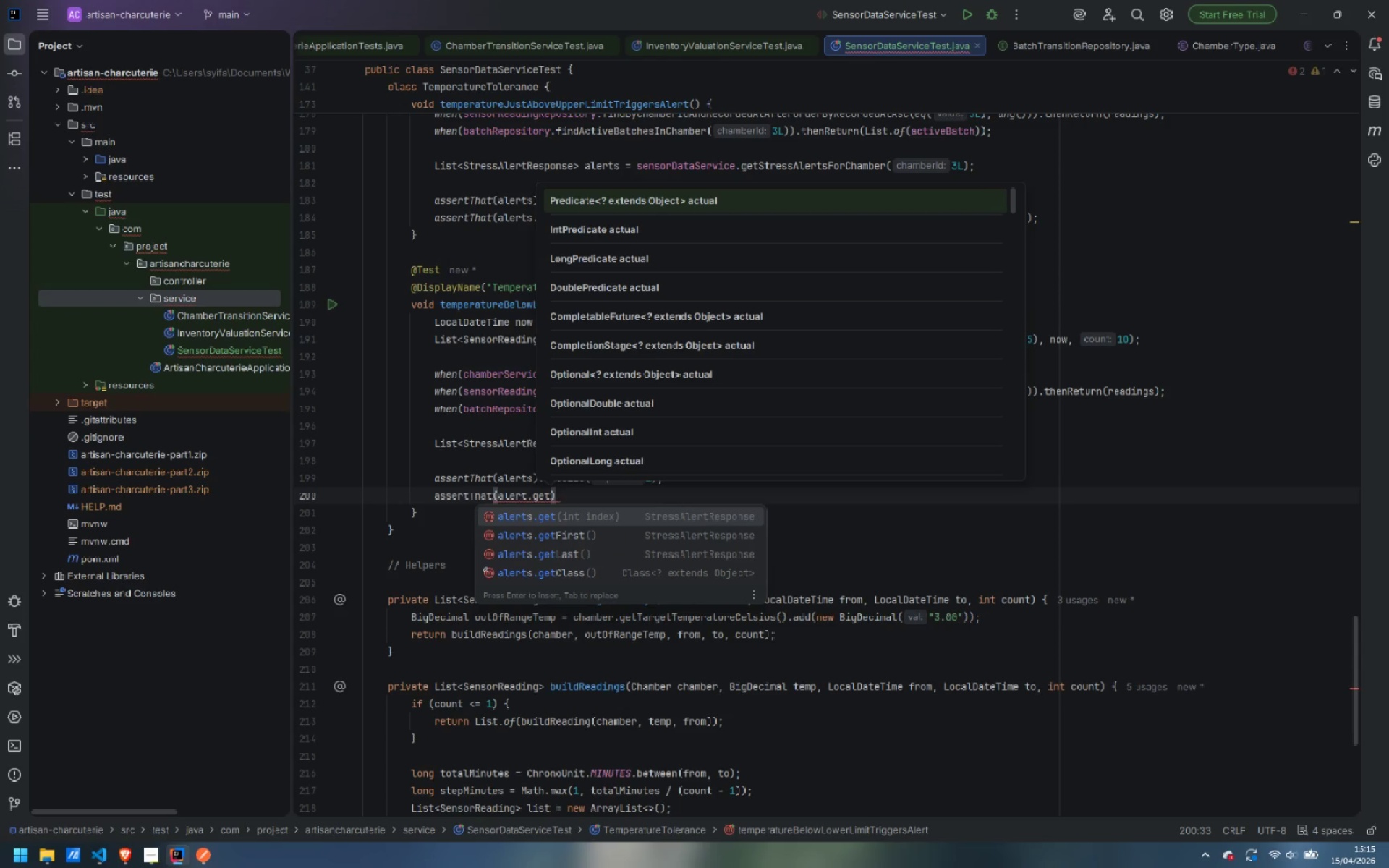 
key(Enter)
 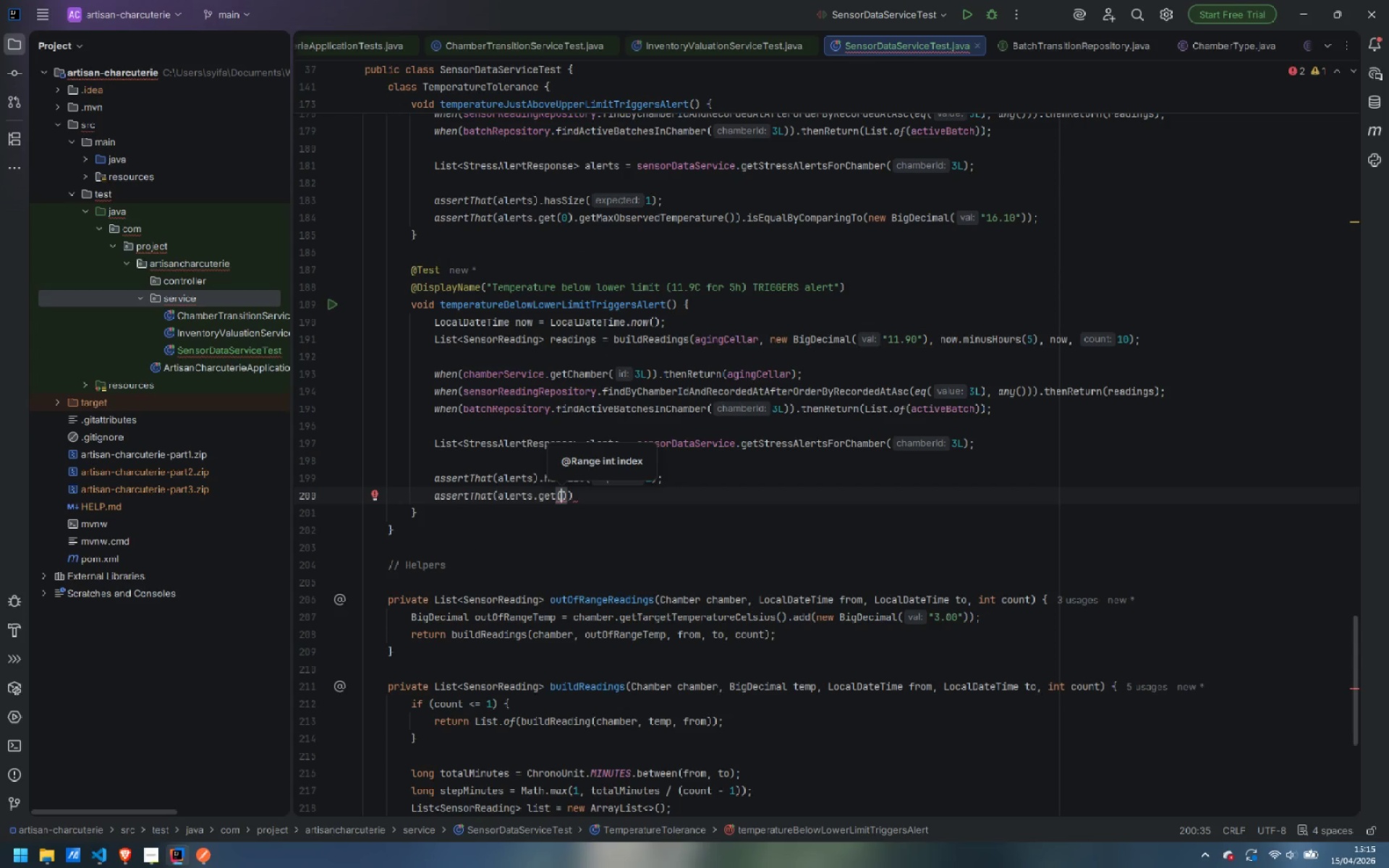 
key(0)
 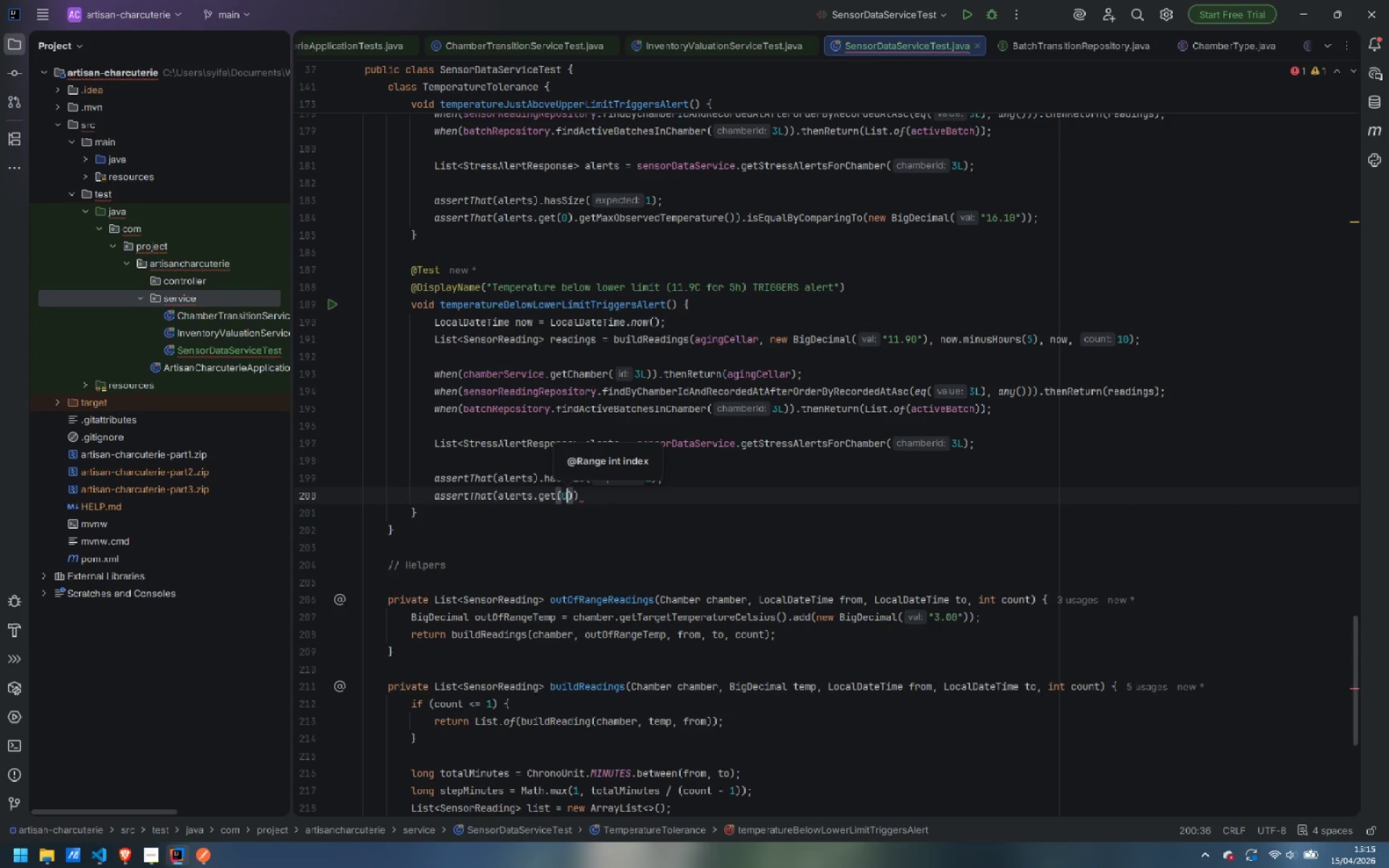 
key(ArrowRight)
 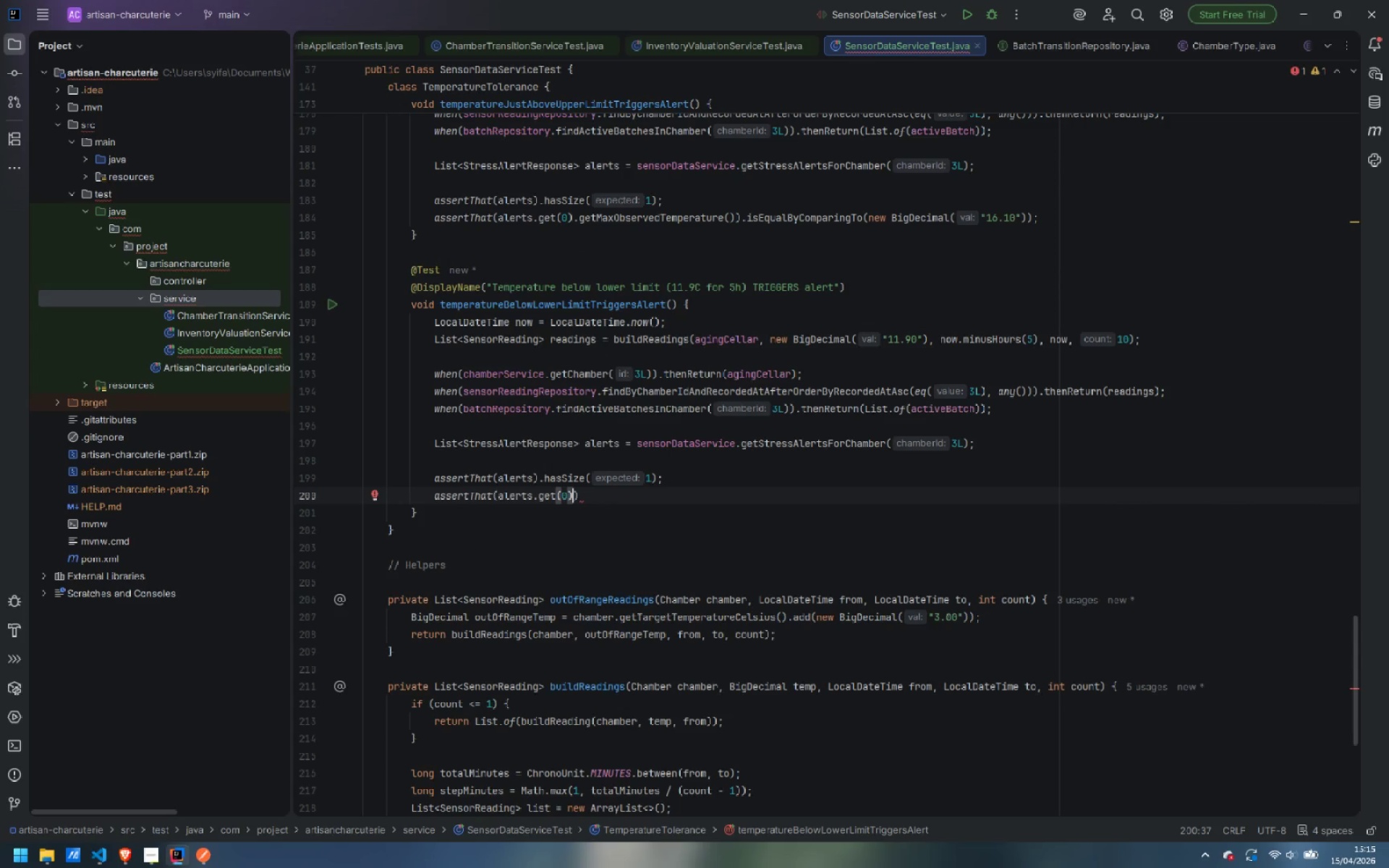 
type(.getMin)
 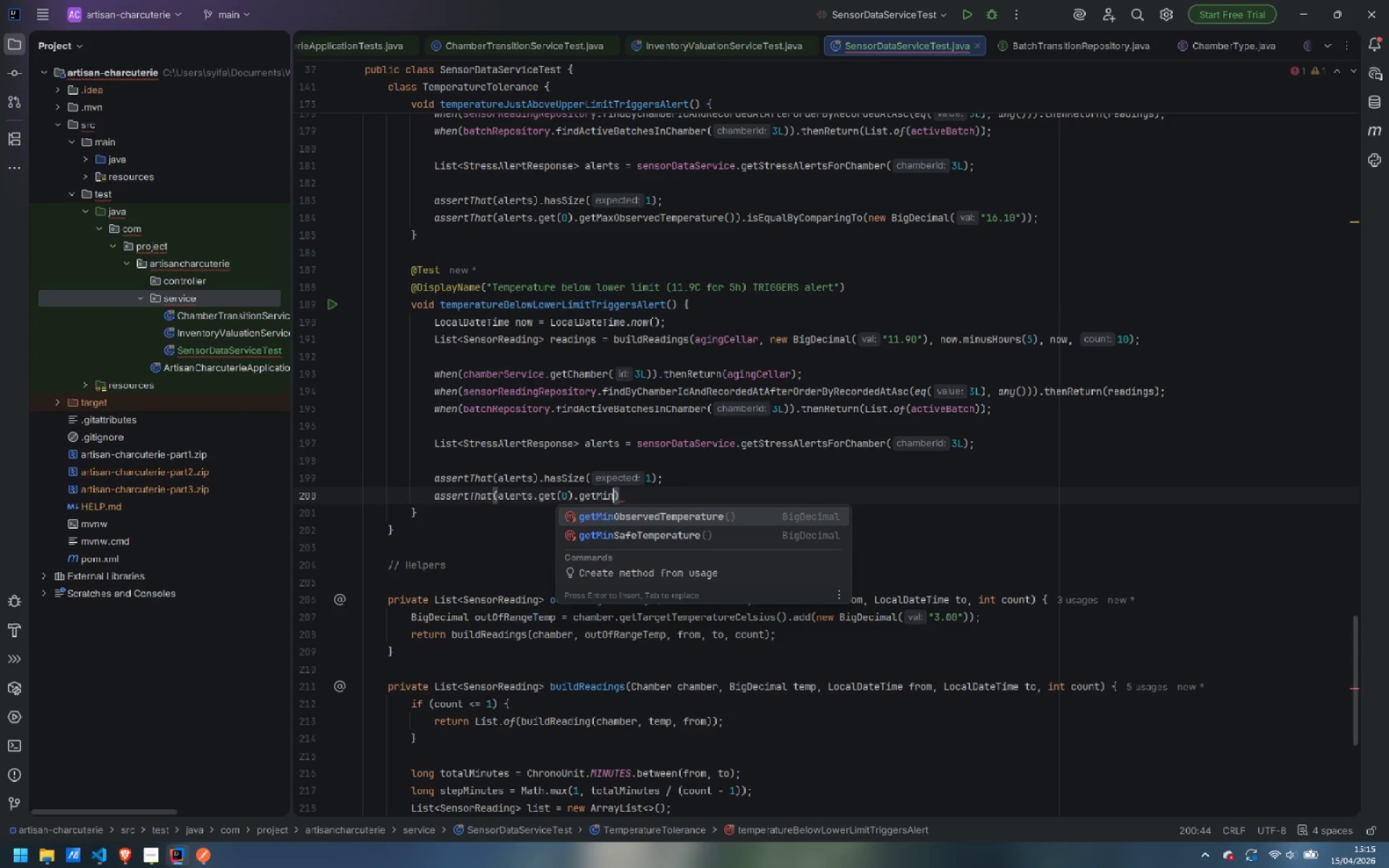 
key(Enter)
 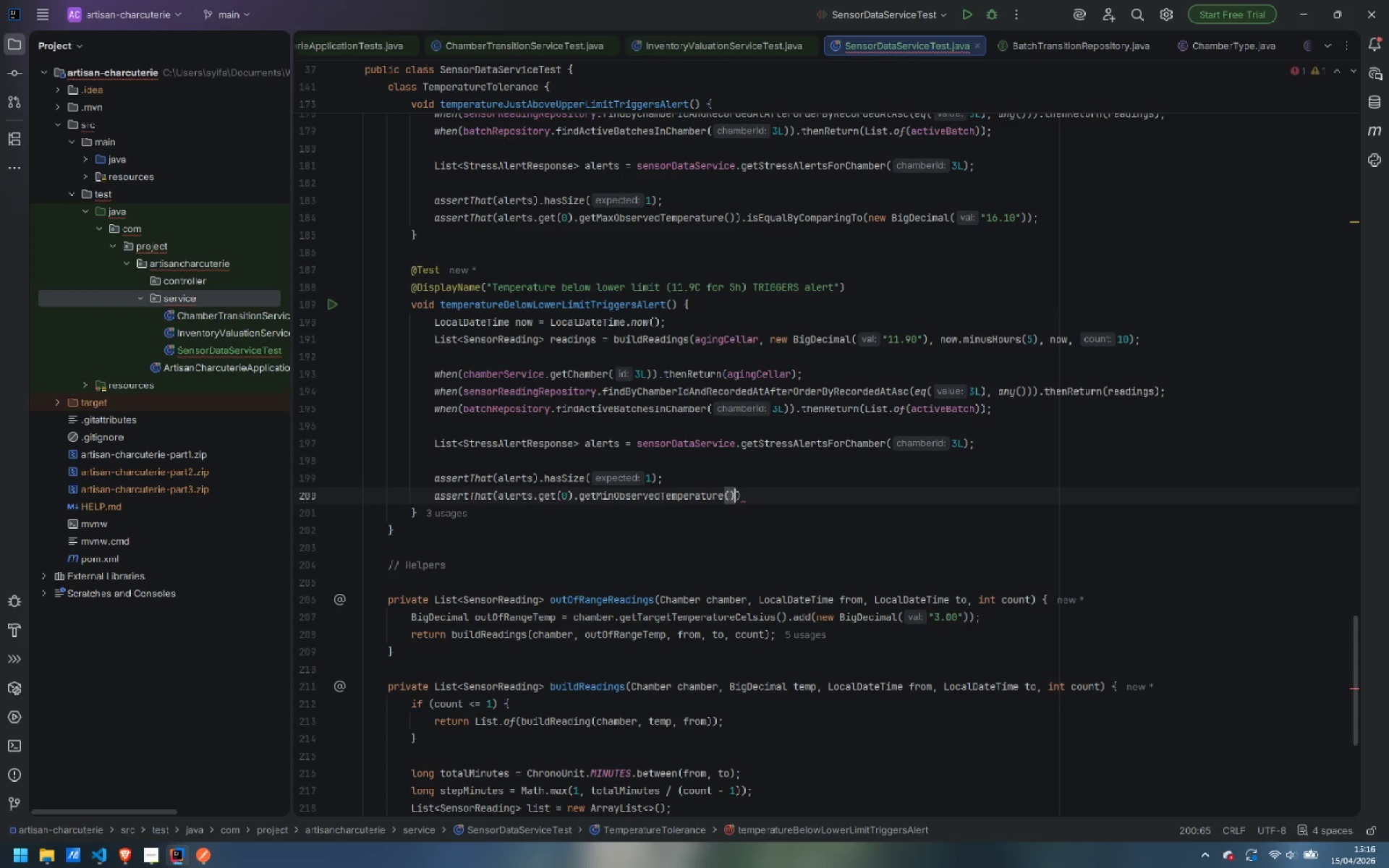 
key(ArrowRight)
 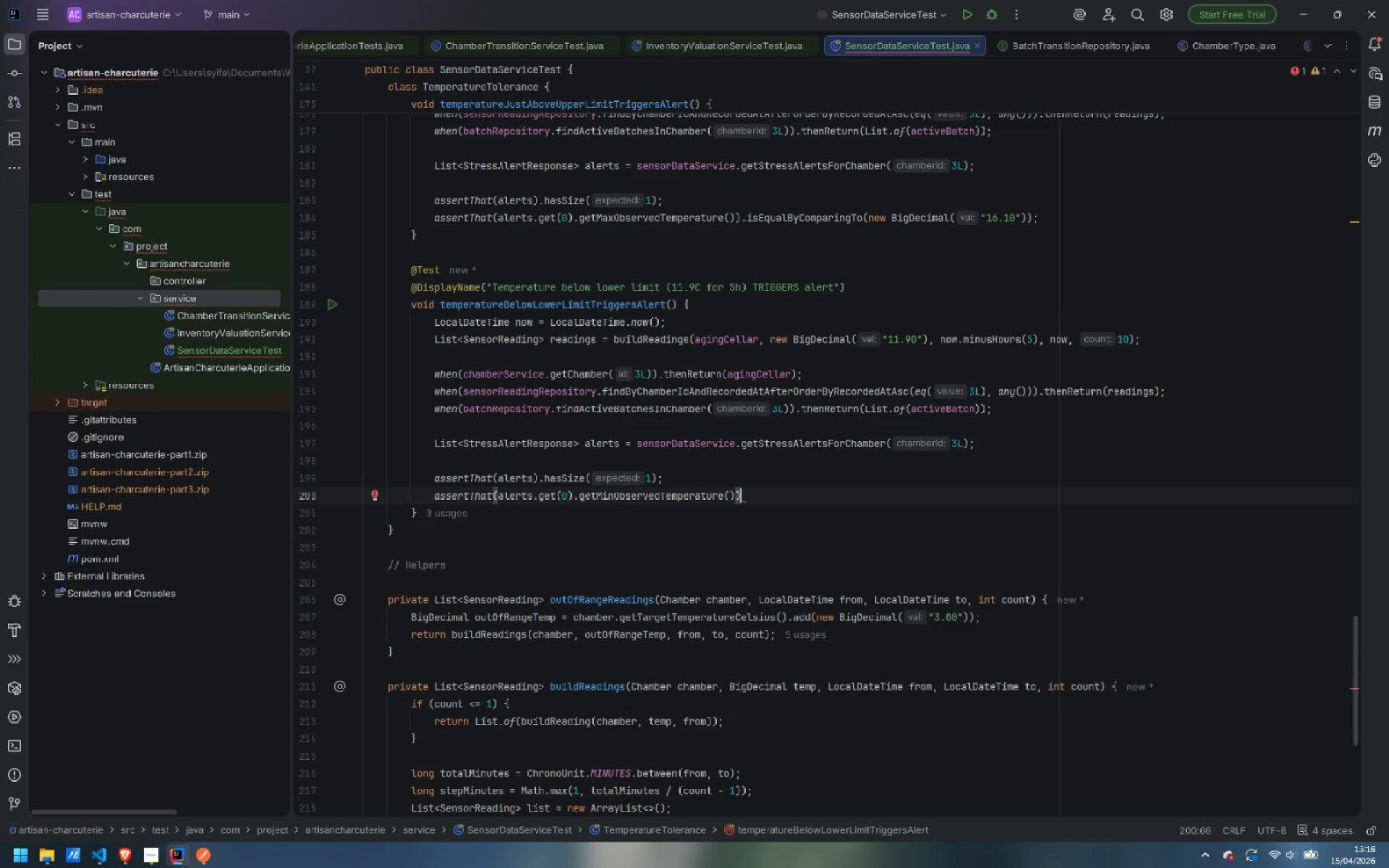 
type(.isEq)
 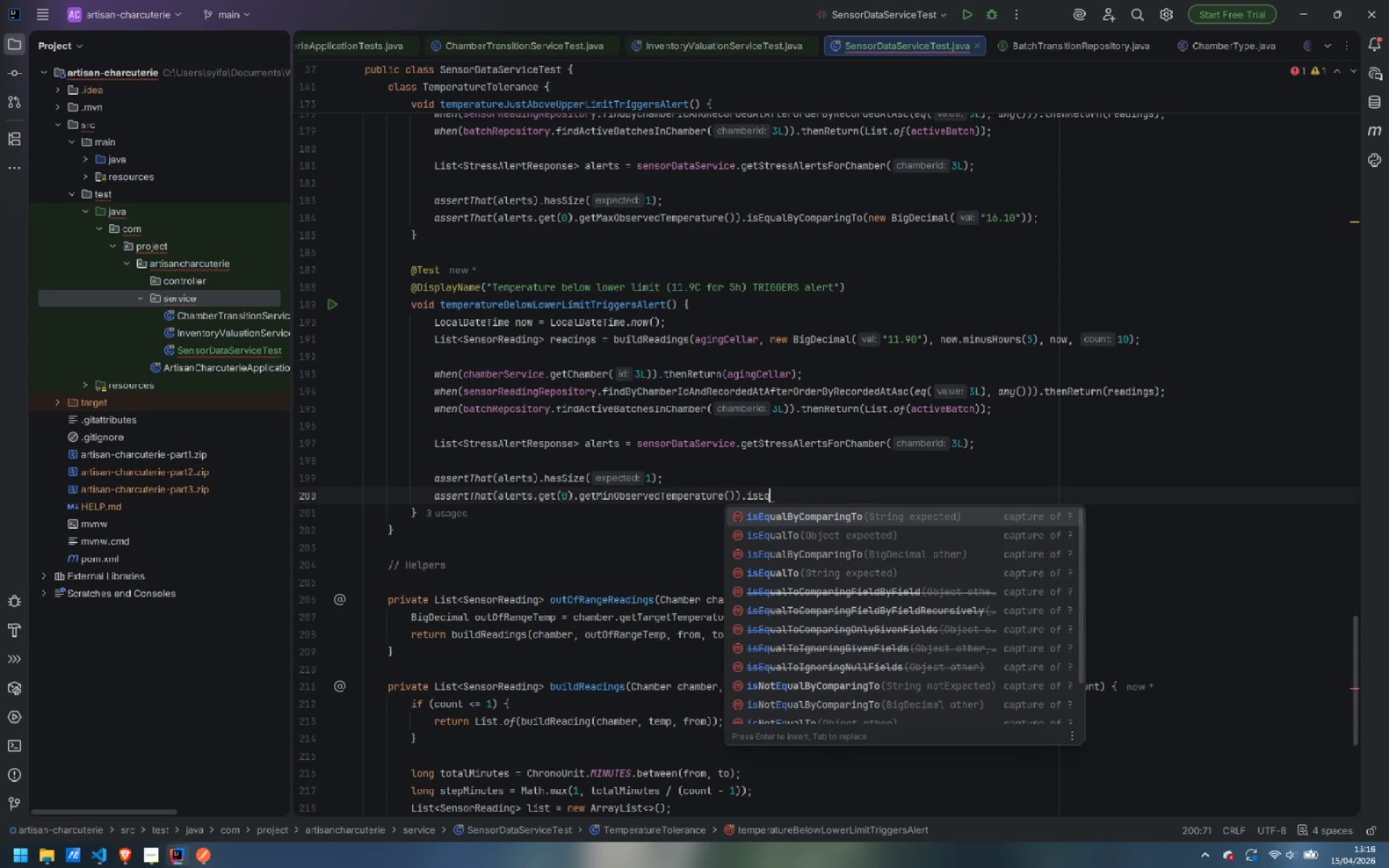 
key(Enter)
 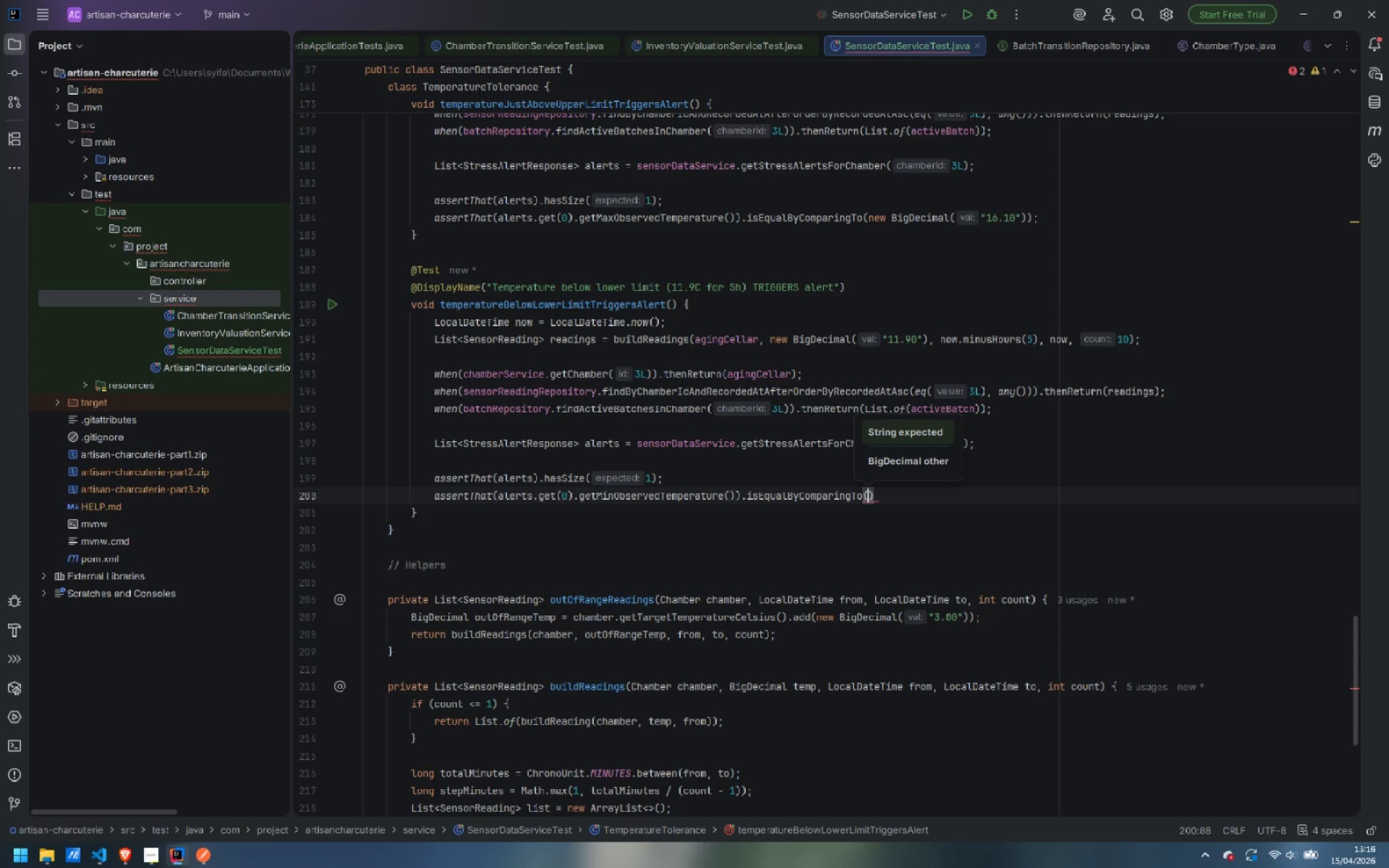 
type(new BigDecima)
 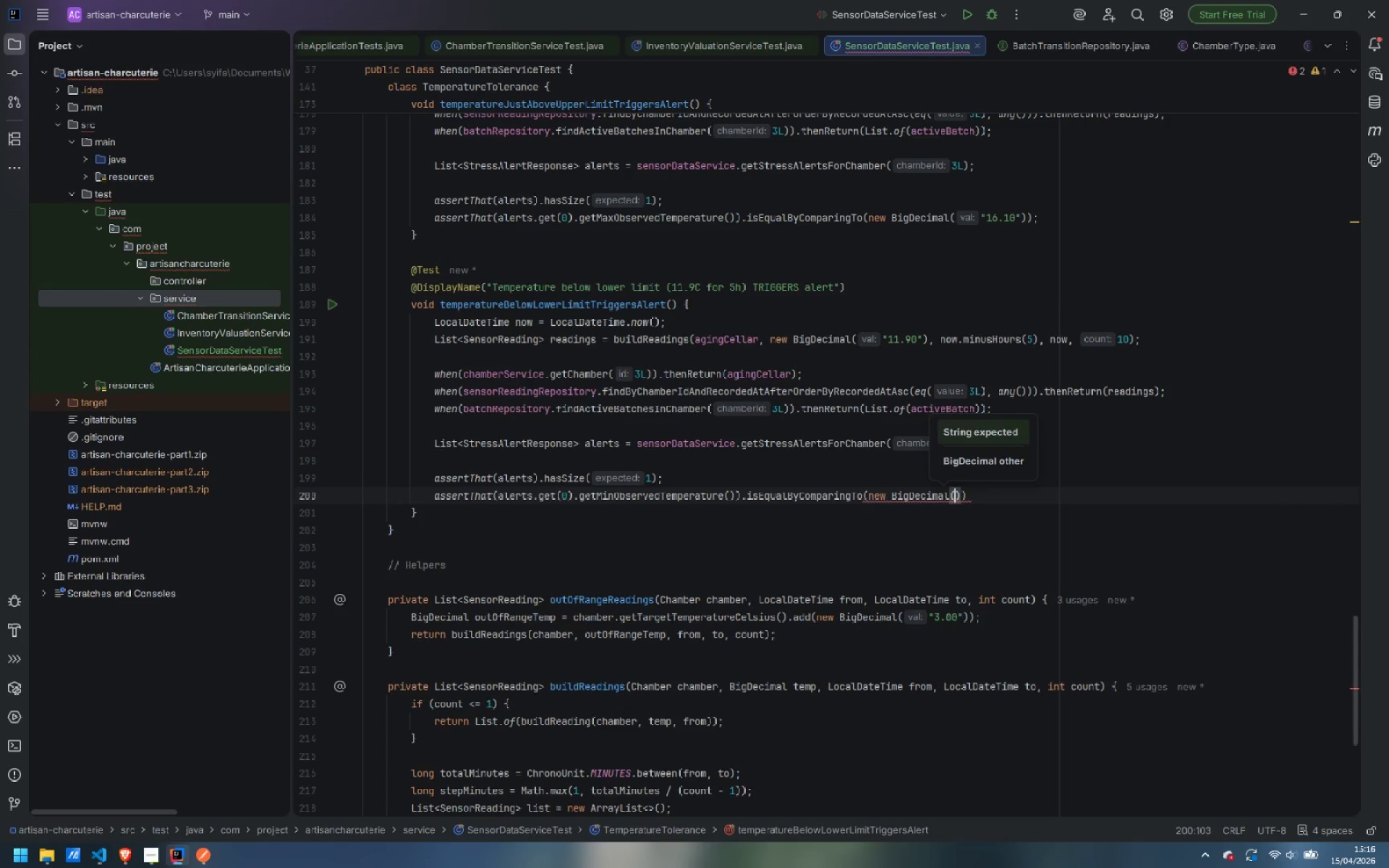 
 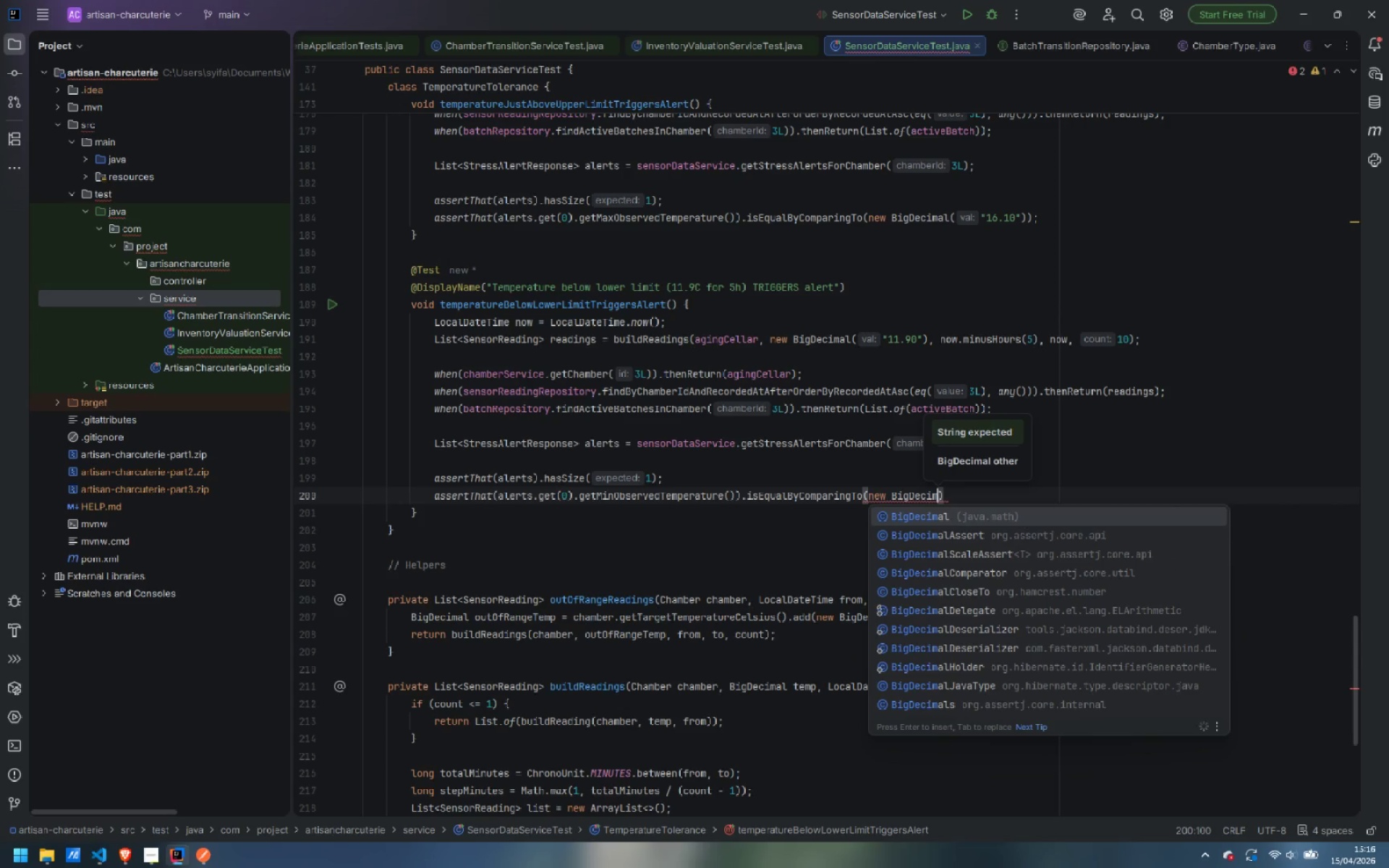 
key(Enter)
 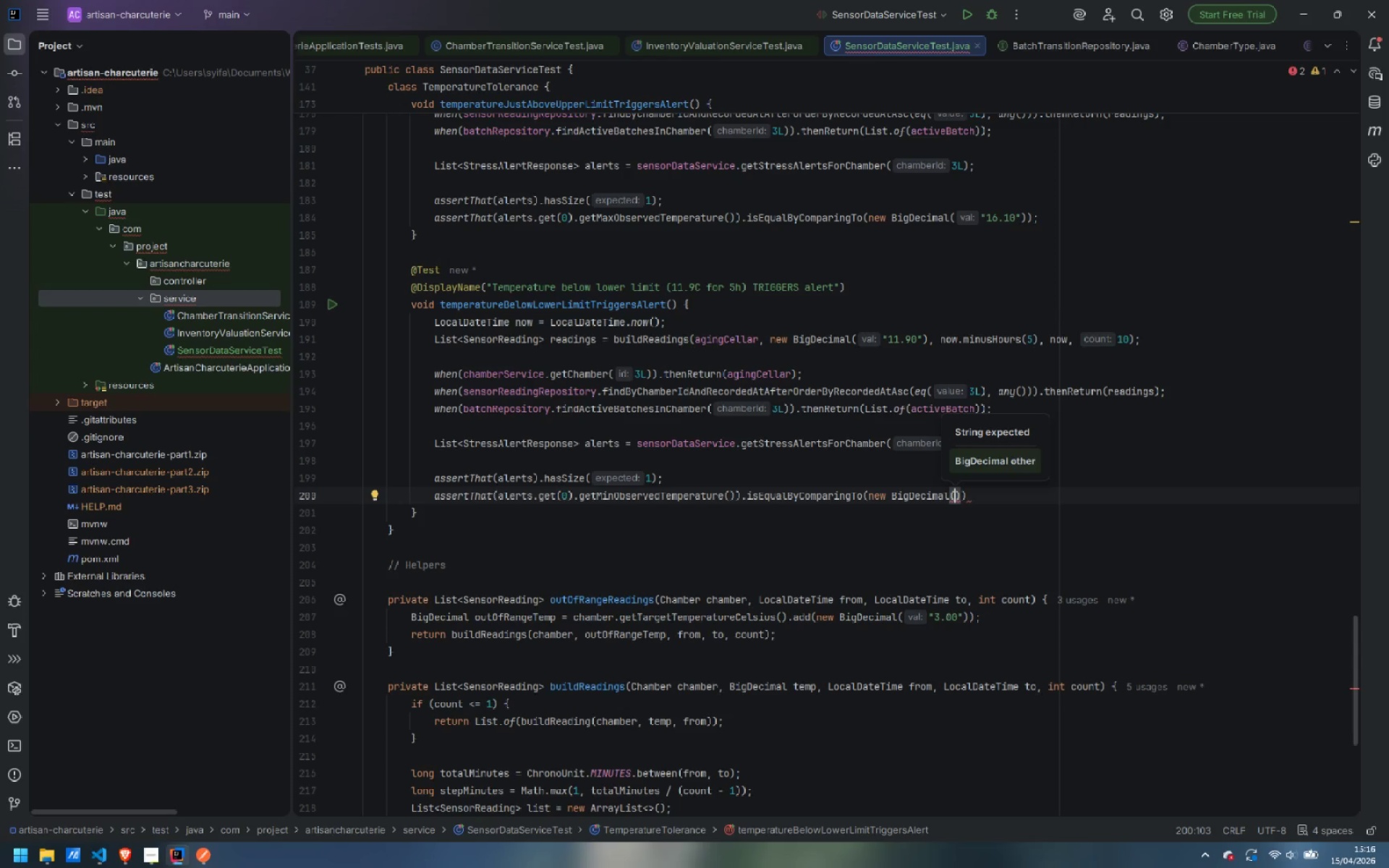 
type("11.90)
 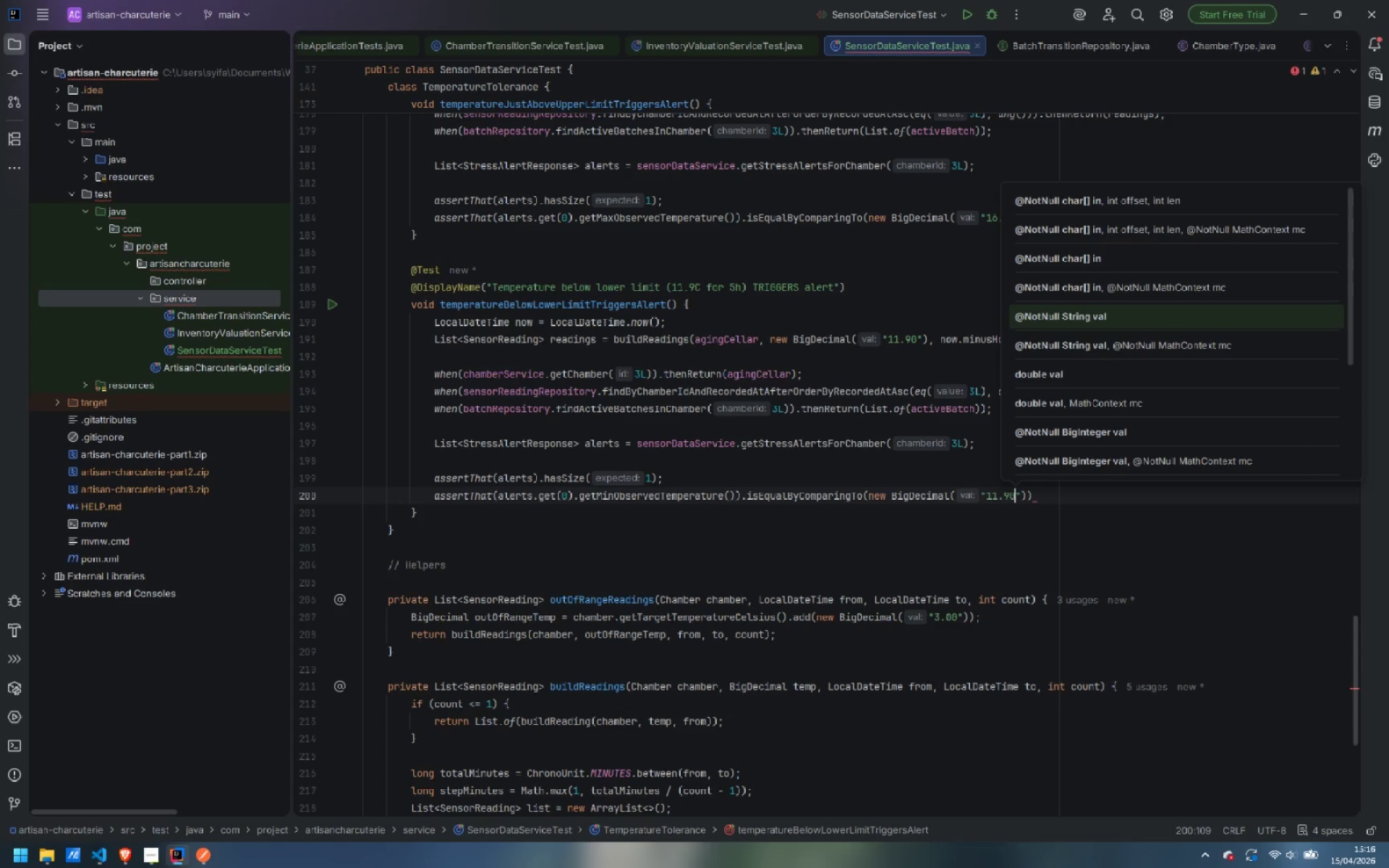 
key(ArrowRight)
 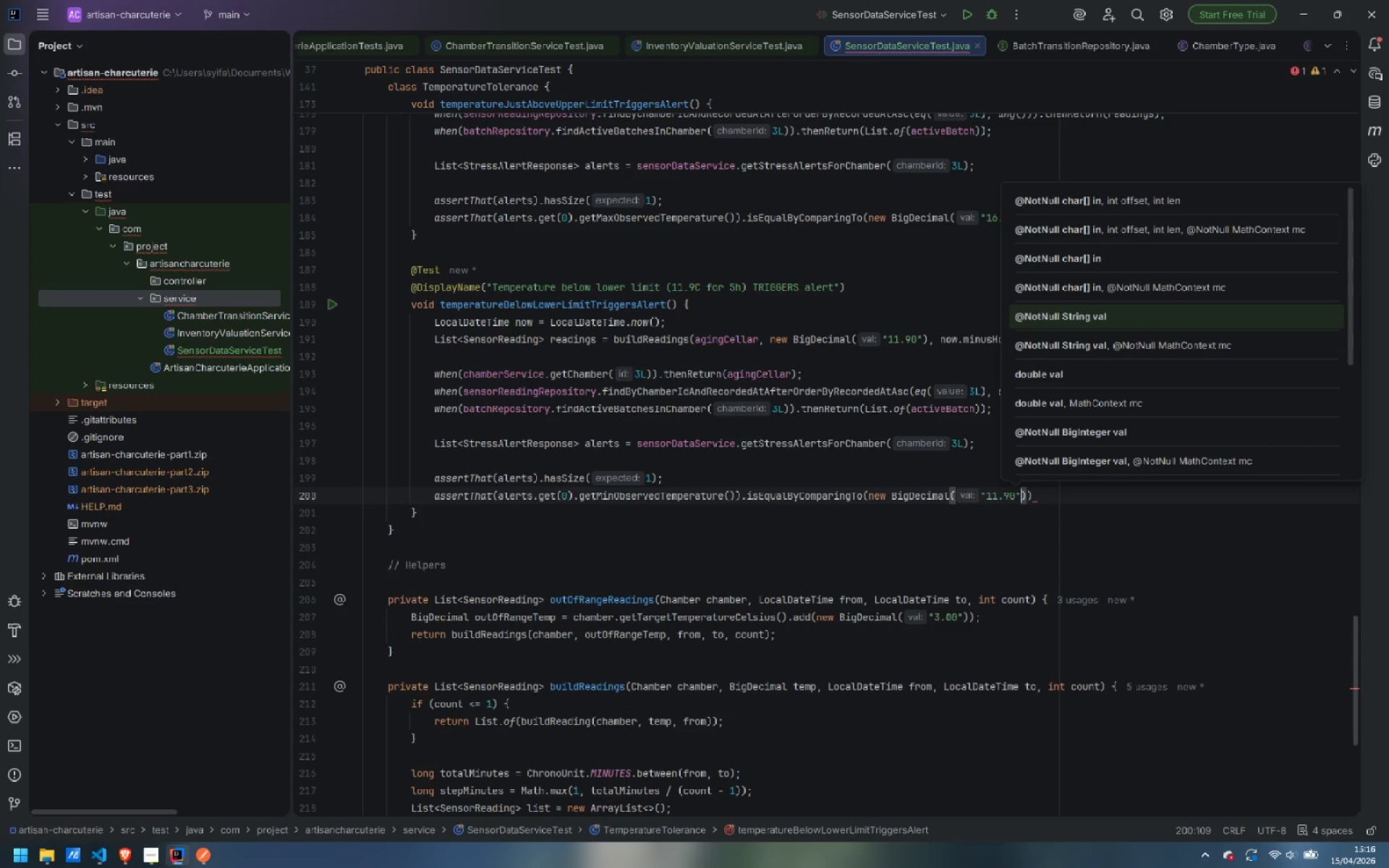 
key(ArrowRight)
 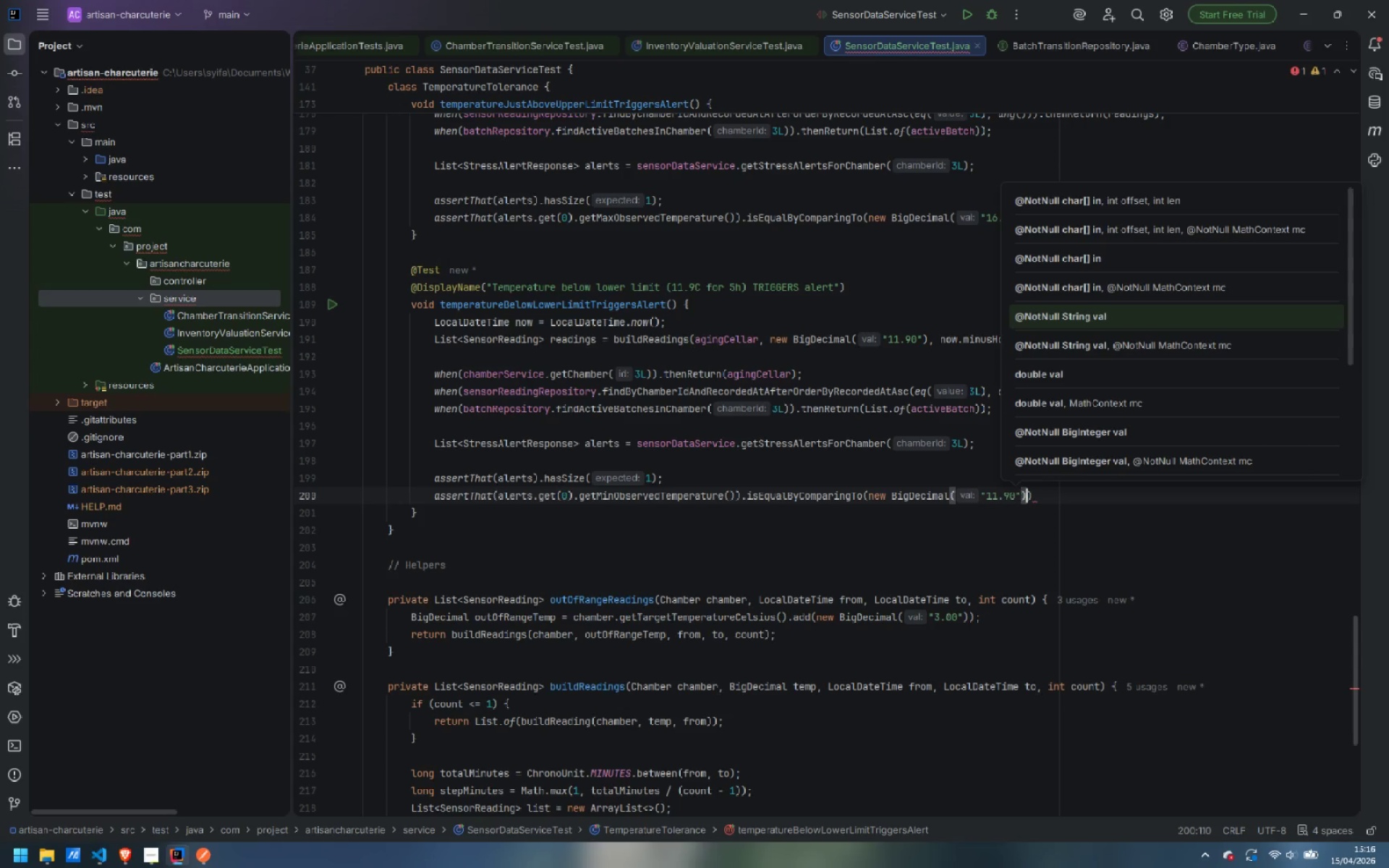 
key(ArrowRight)
 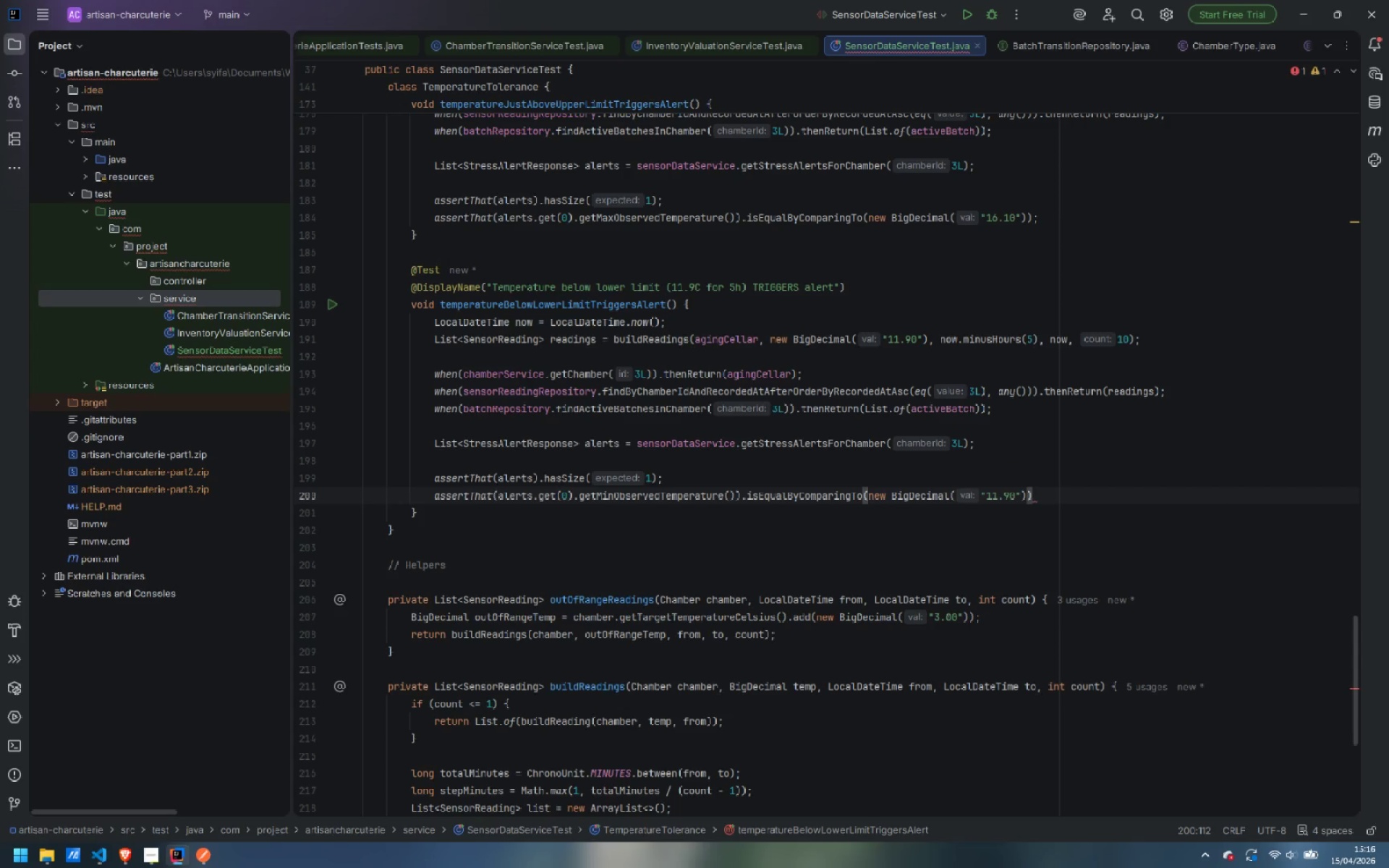 
key(Semicolon)
 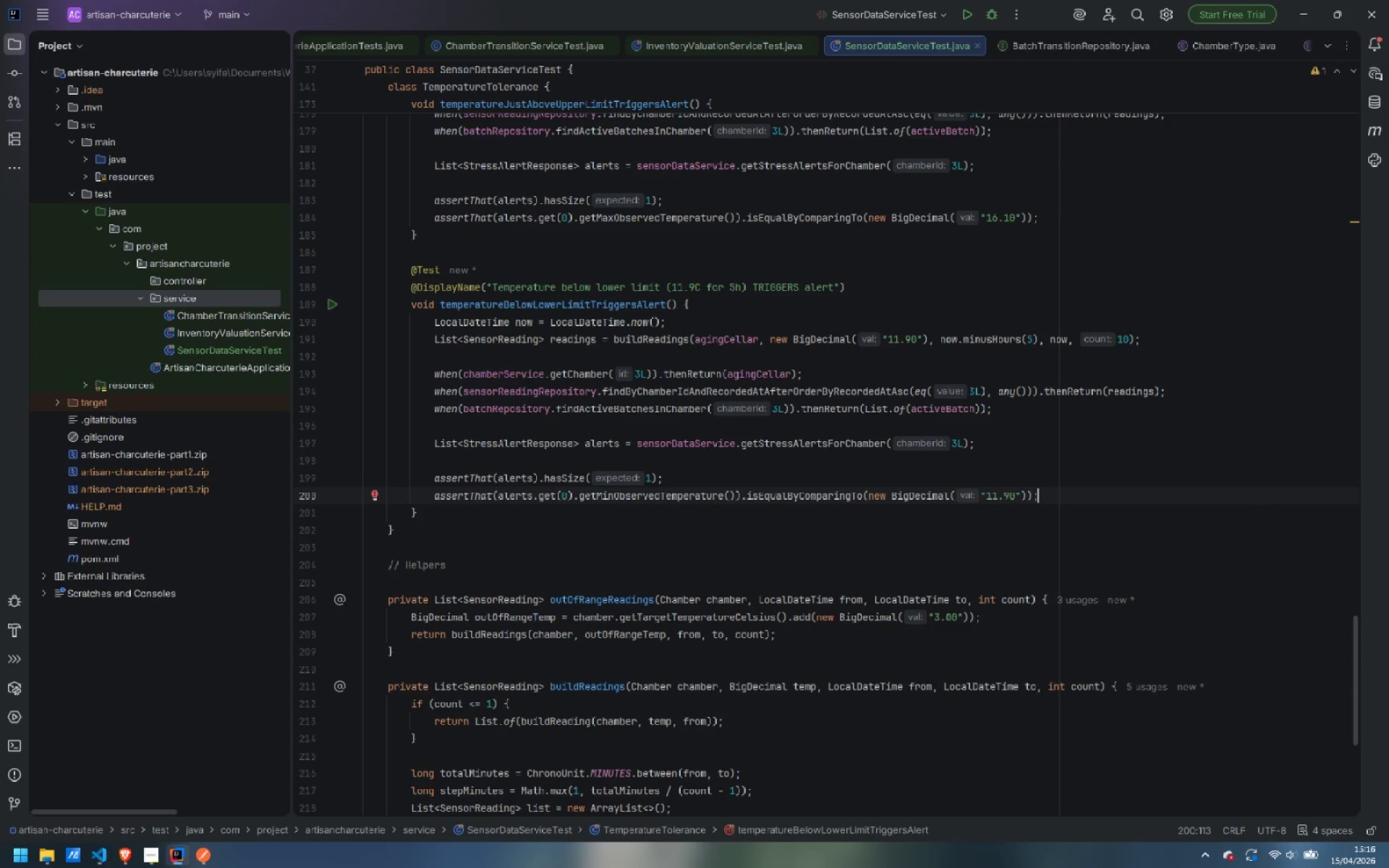 
wait(7.09)
 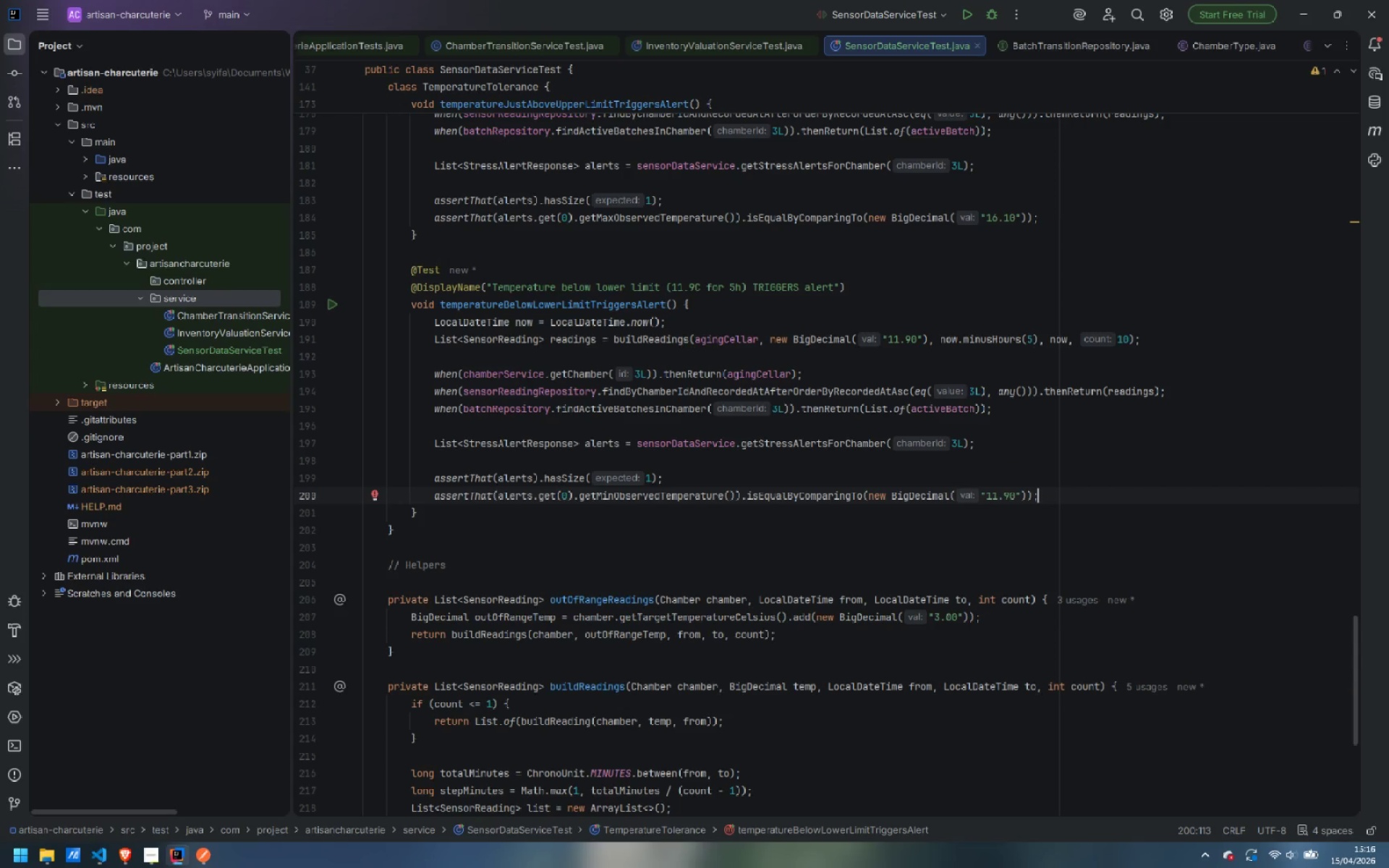 
key(ArrowDown)
 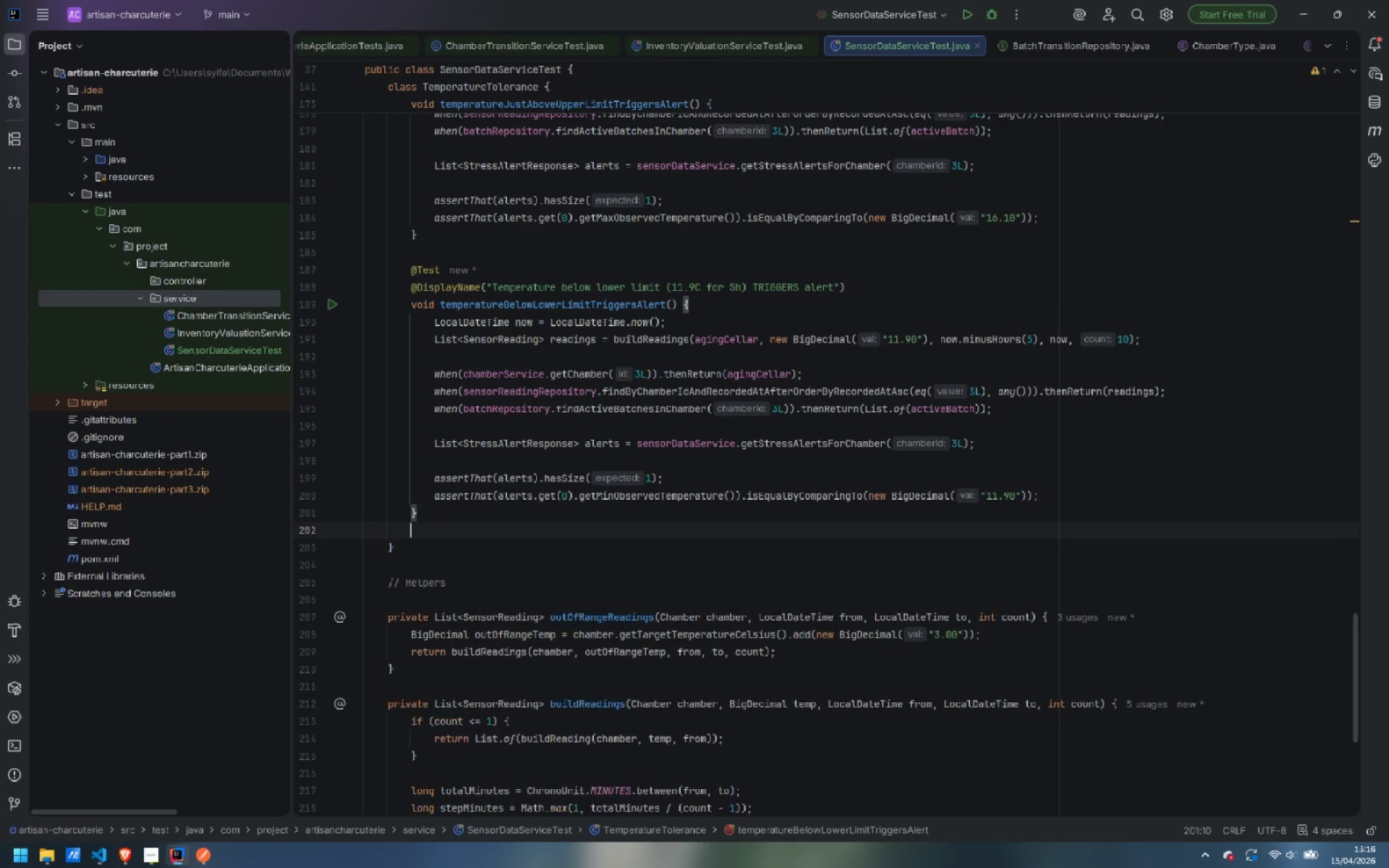 
key(Enter)
 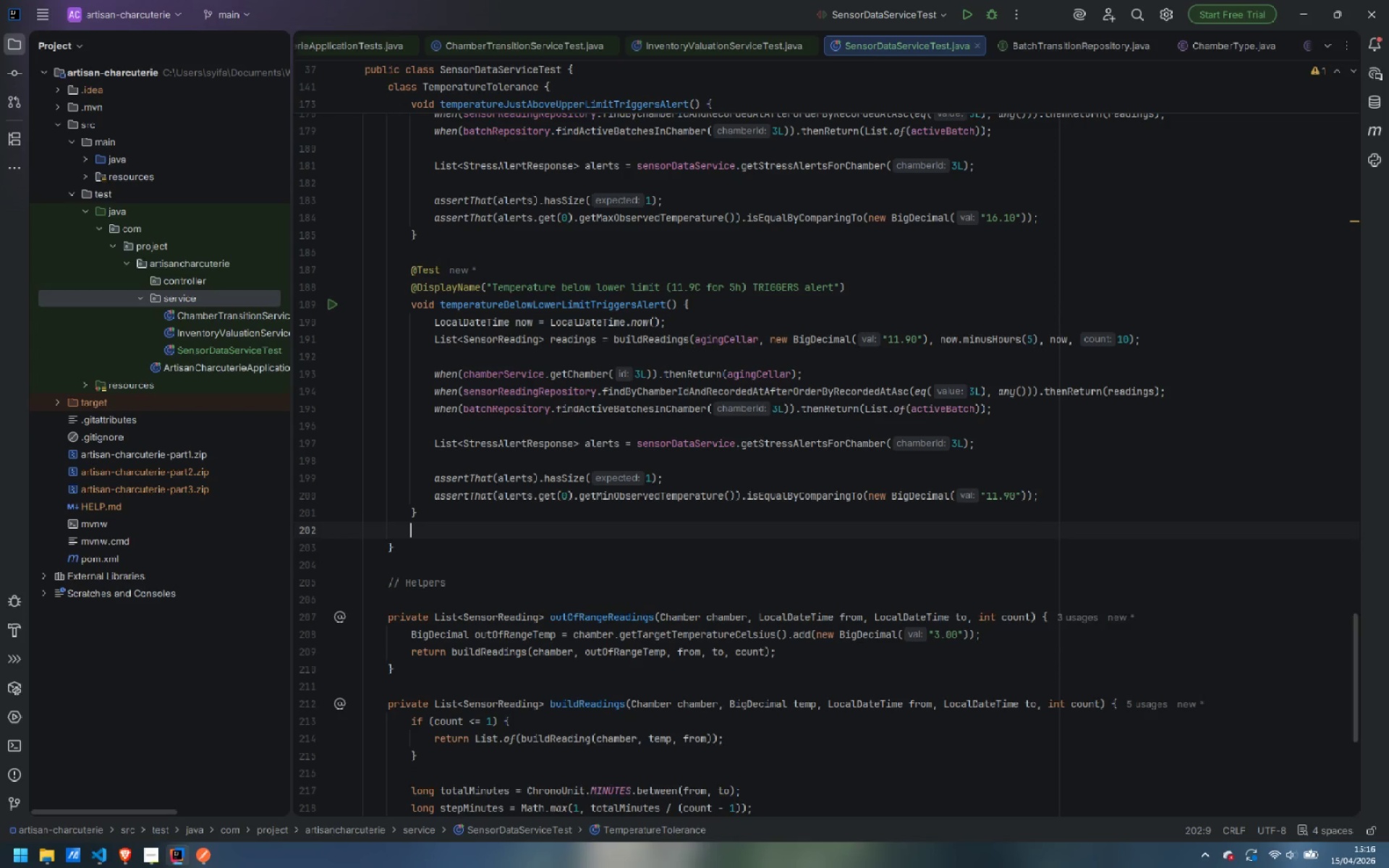 
key(Enter)
 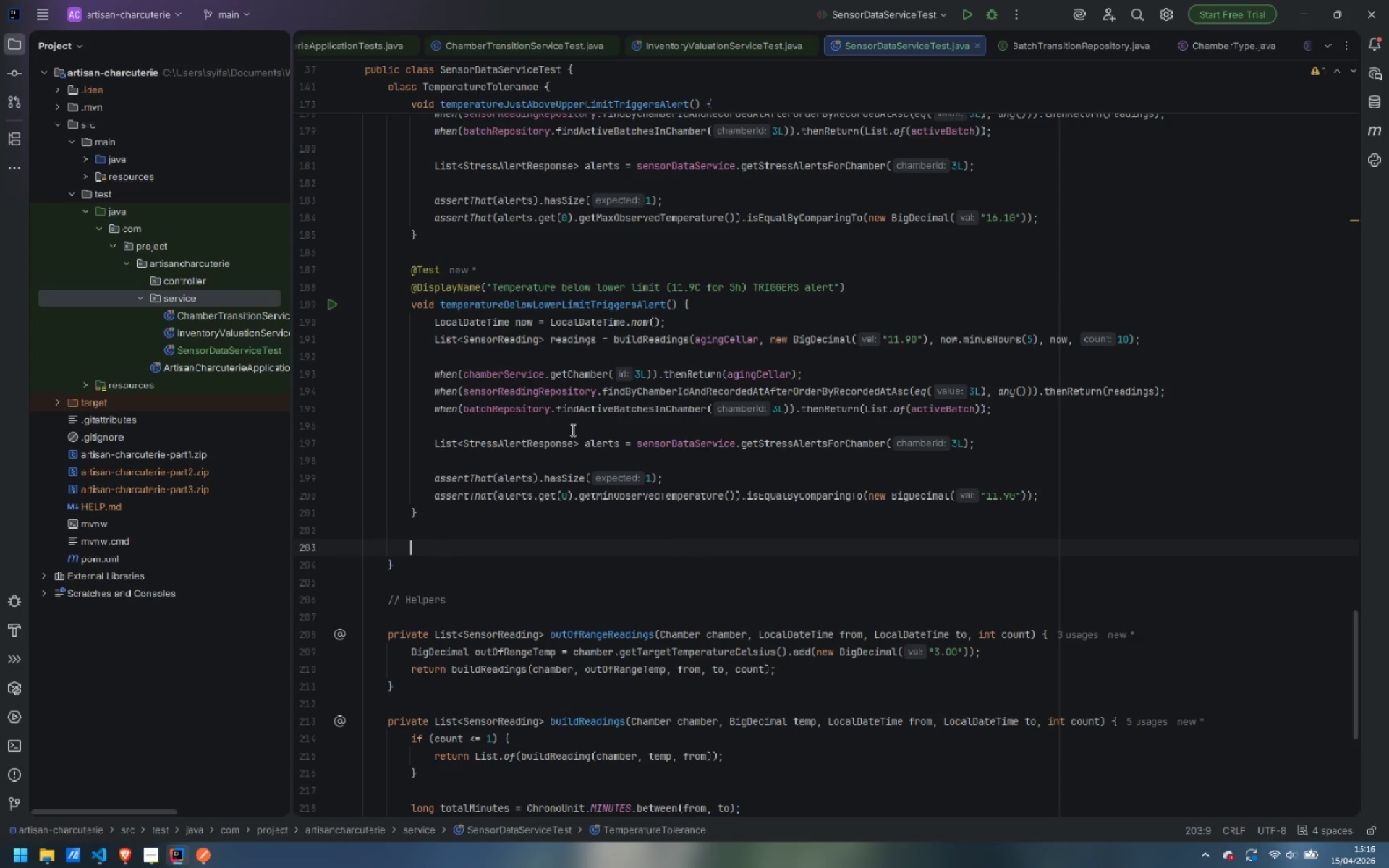 
scroll: coordinate [606, 513], scroll_direction: up, amount: 54.0
 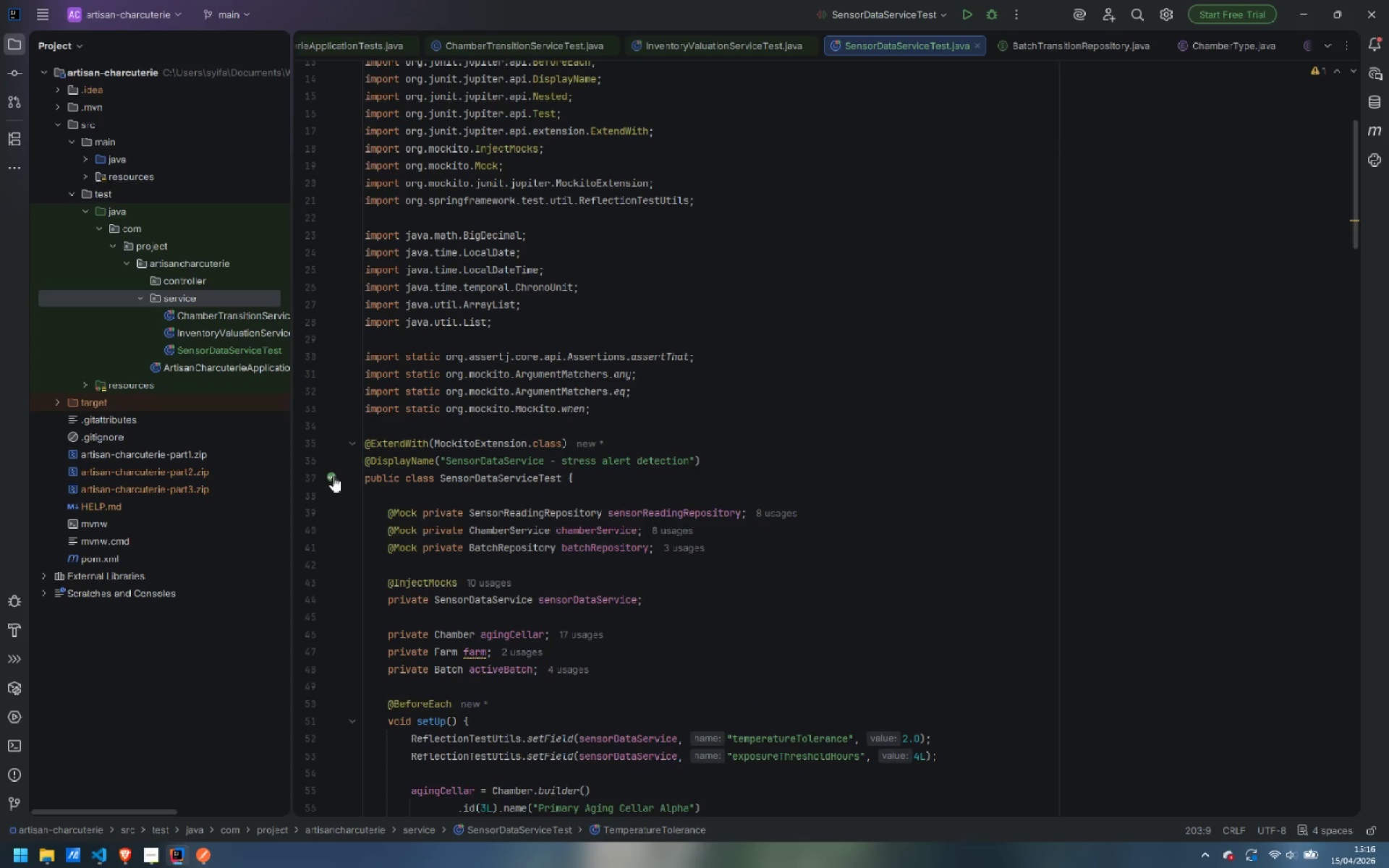 
left_click([331, 478])
 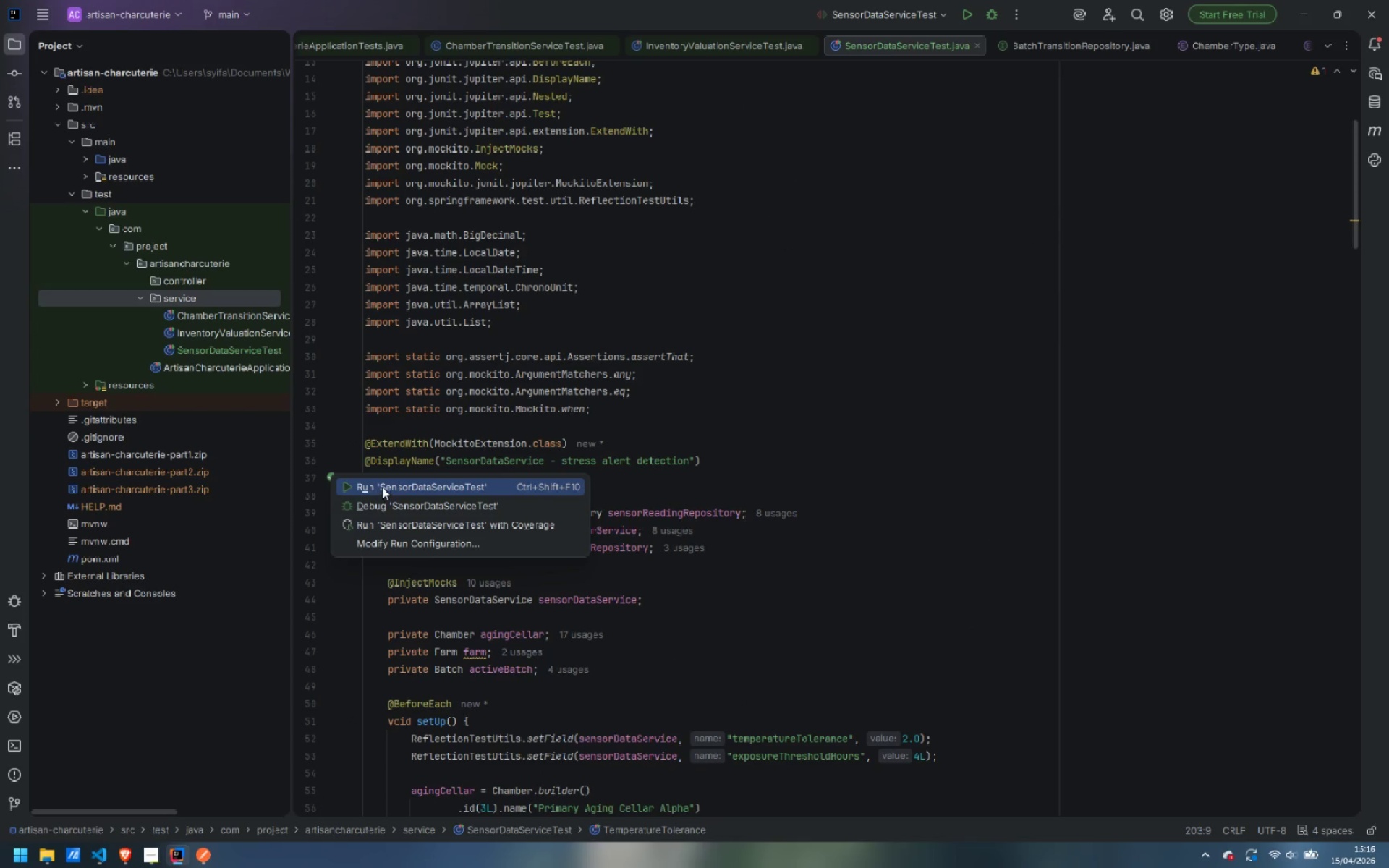 
left_click([382, 486])
 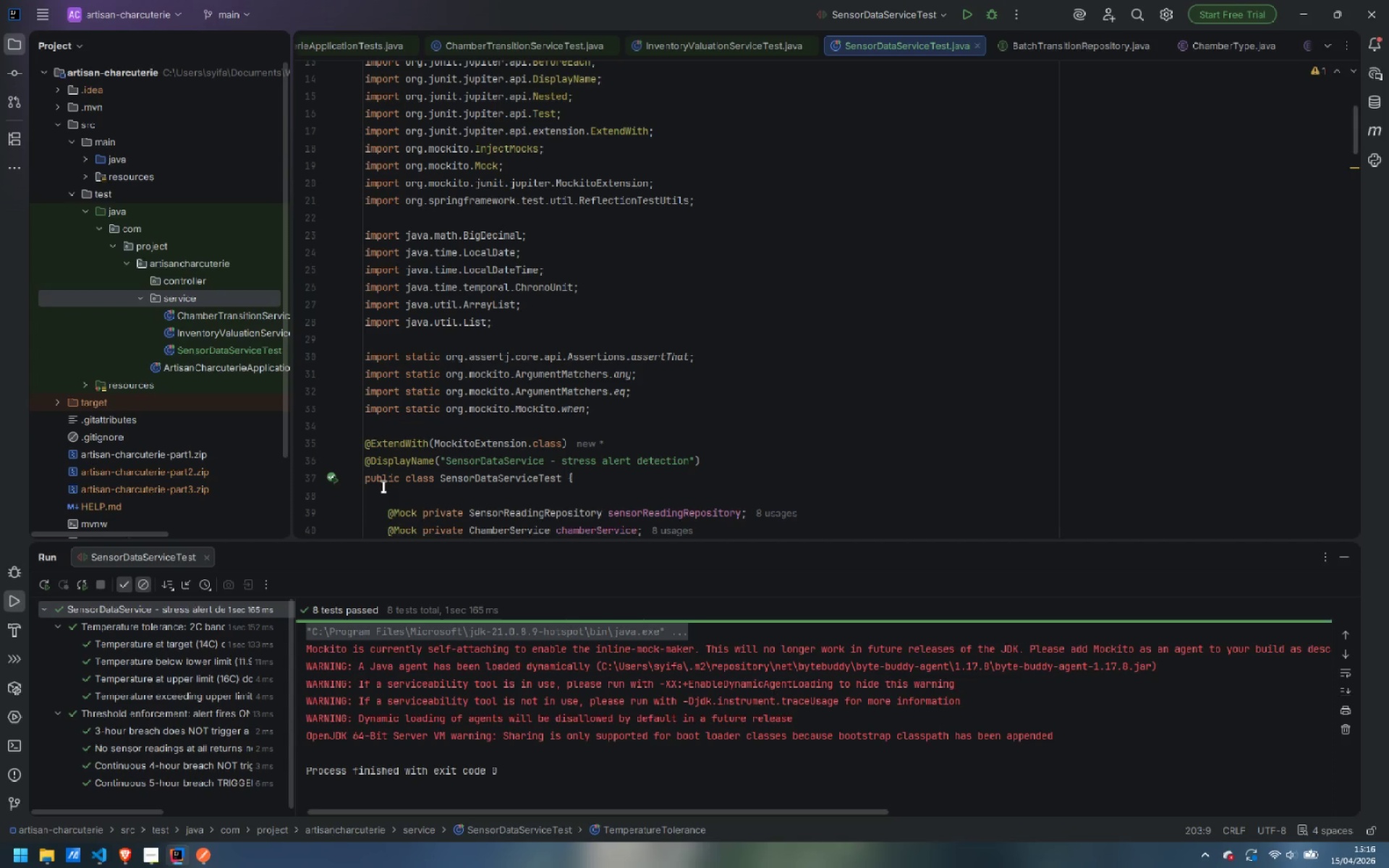 
wait(32.33)
 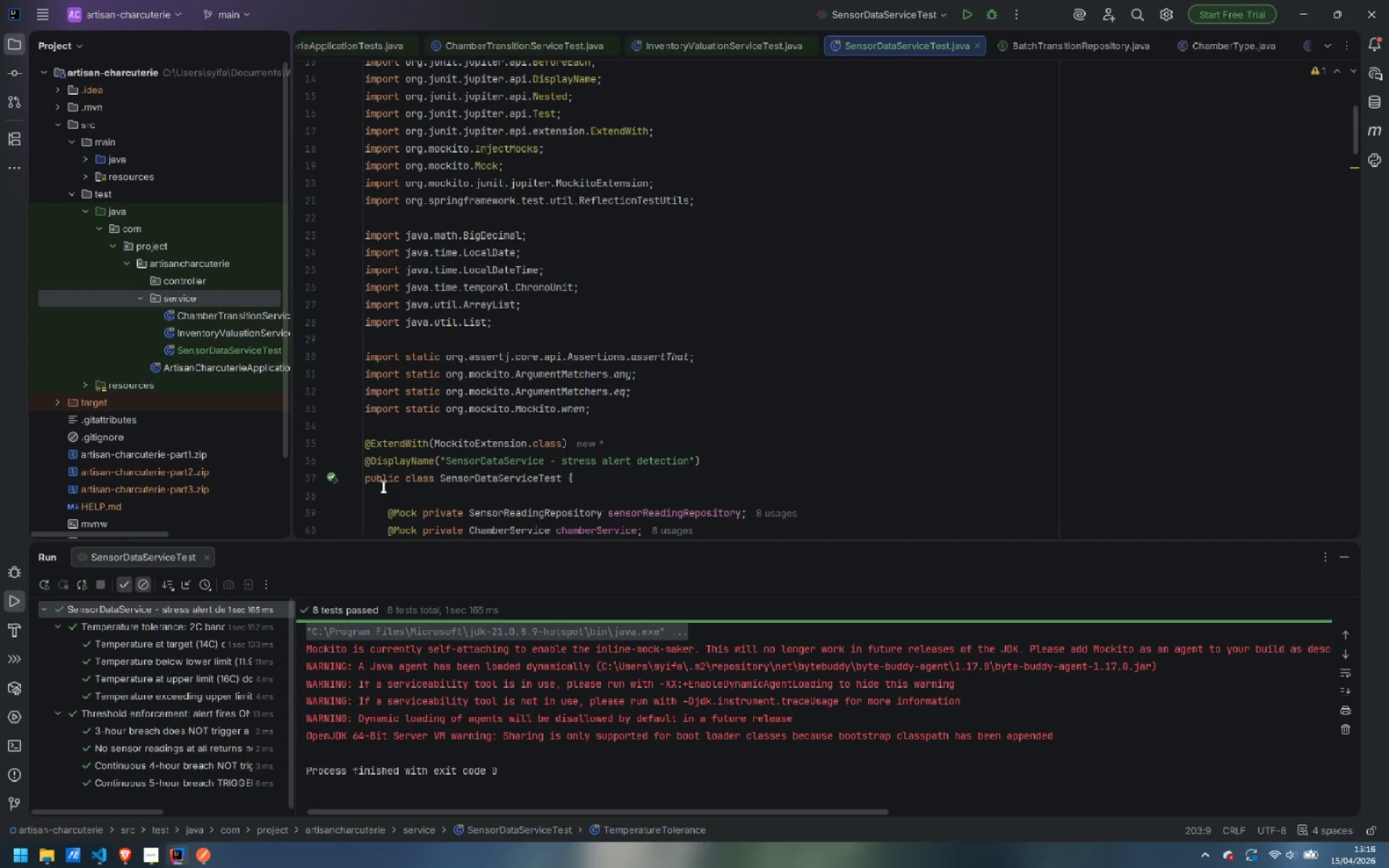 
mouse_move([415, 443])
 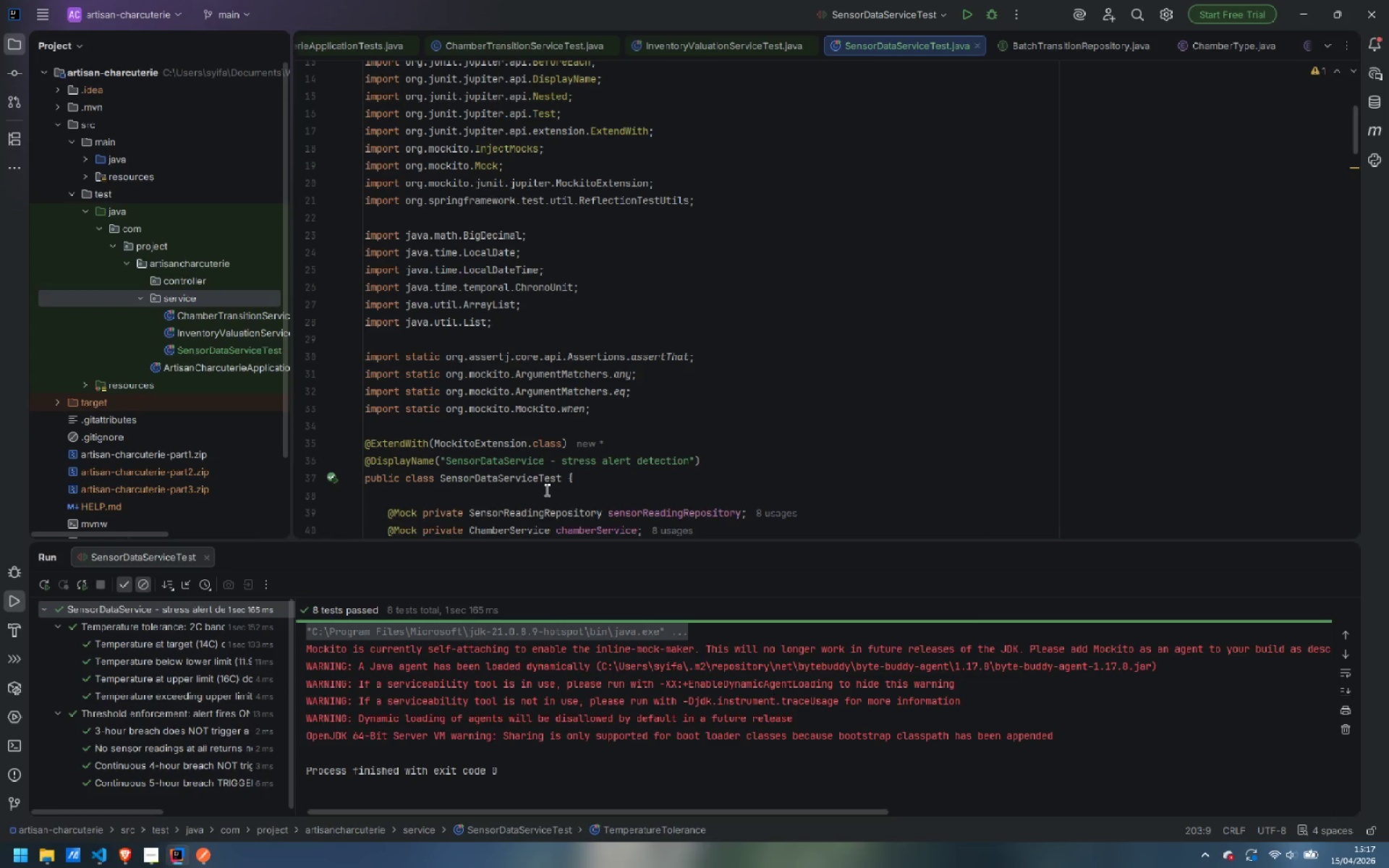 
wait(21.69)
 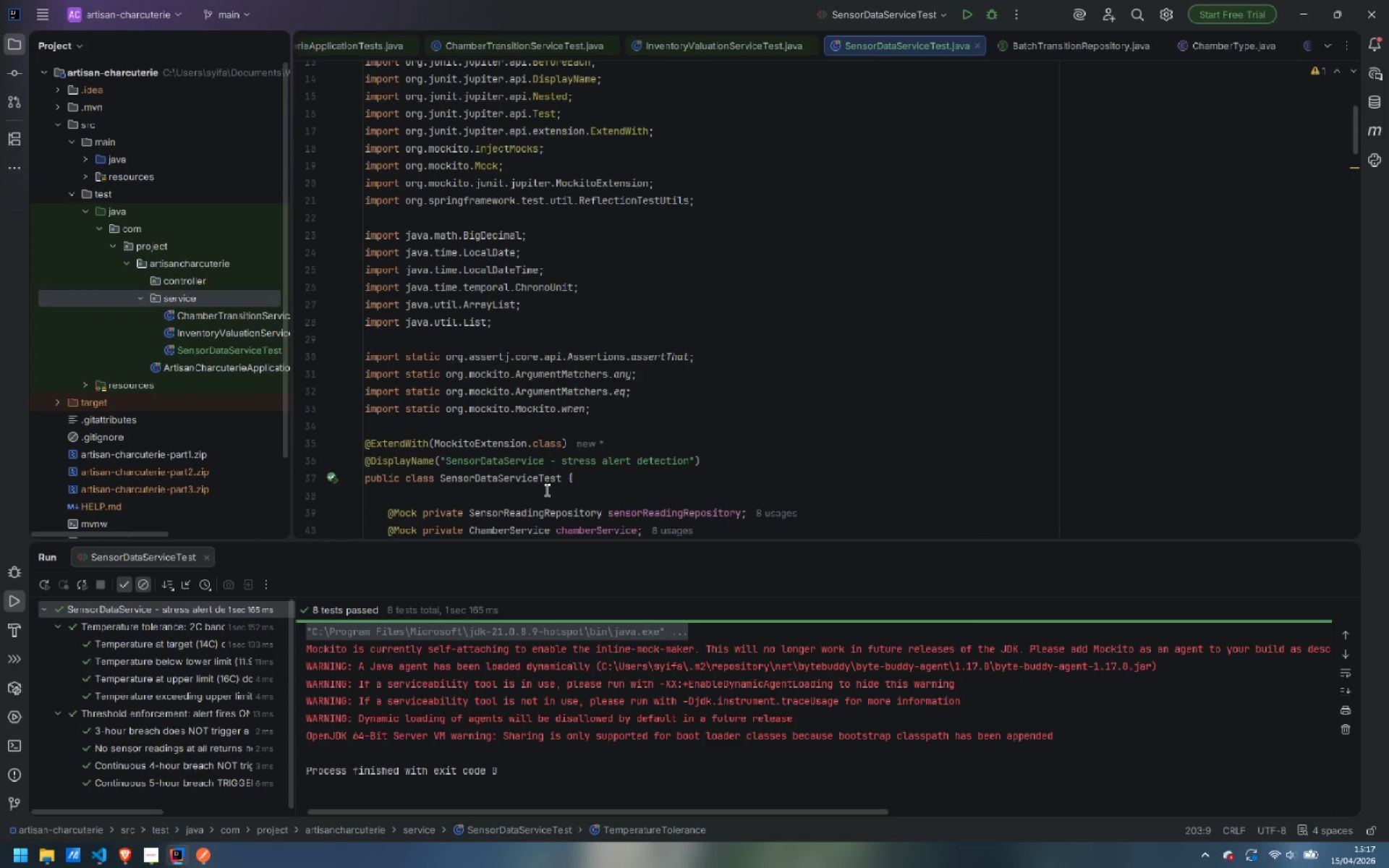 
scroll: coordinate [658, 446], scroll_direction: down, amount: 61.0
 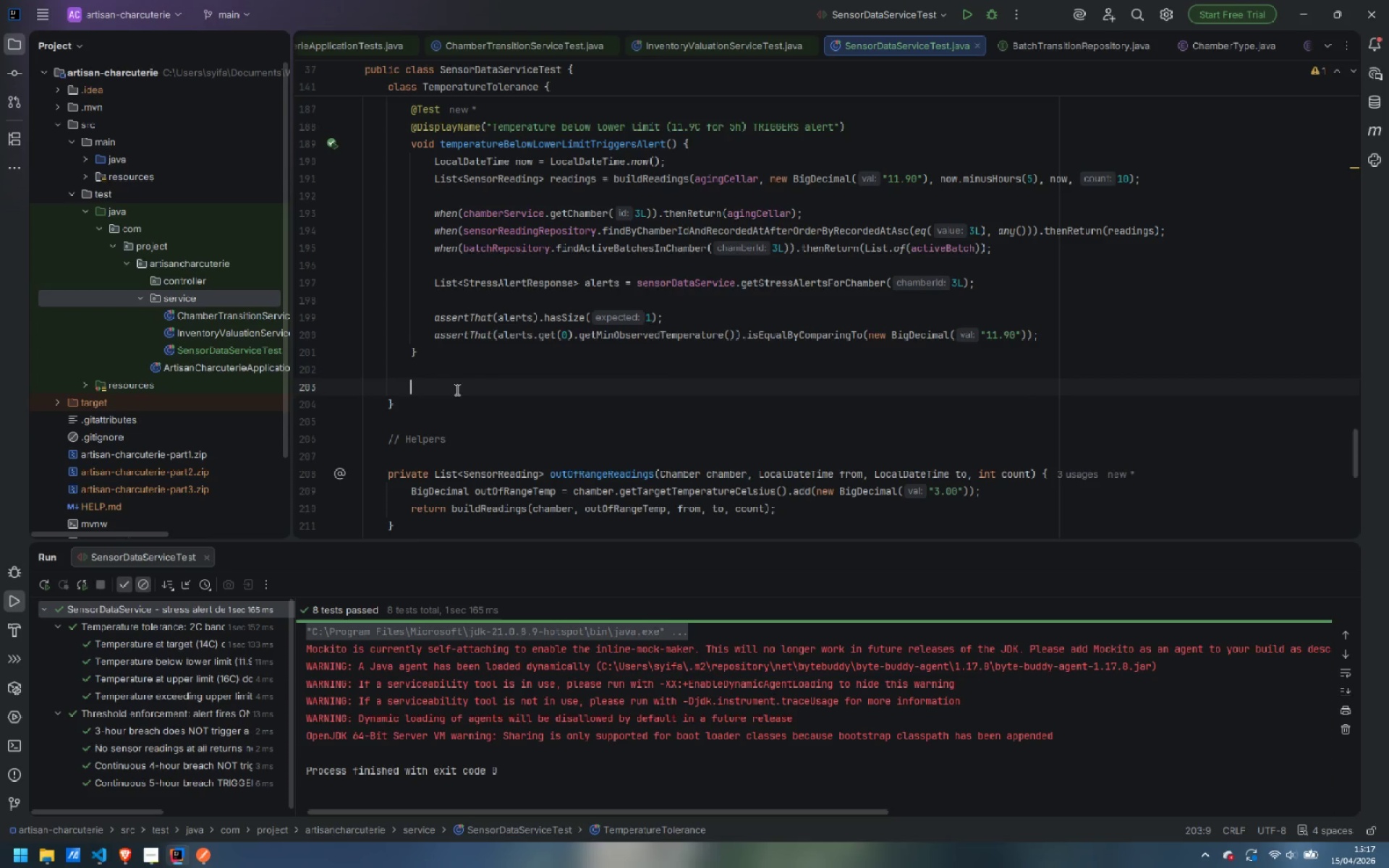 
wait(14.81)
 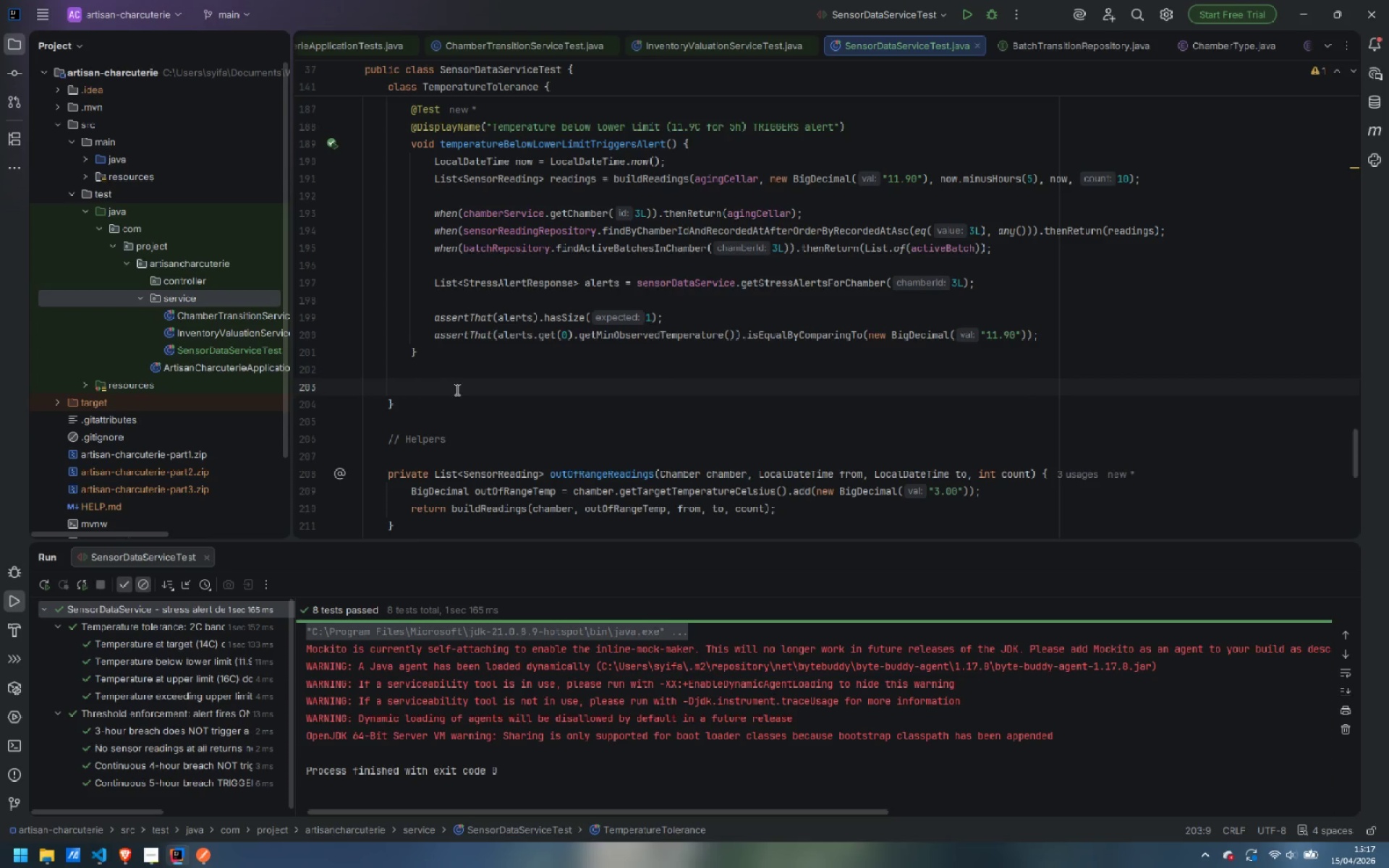 
key(Control+Backspace)
 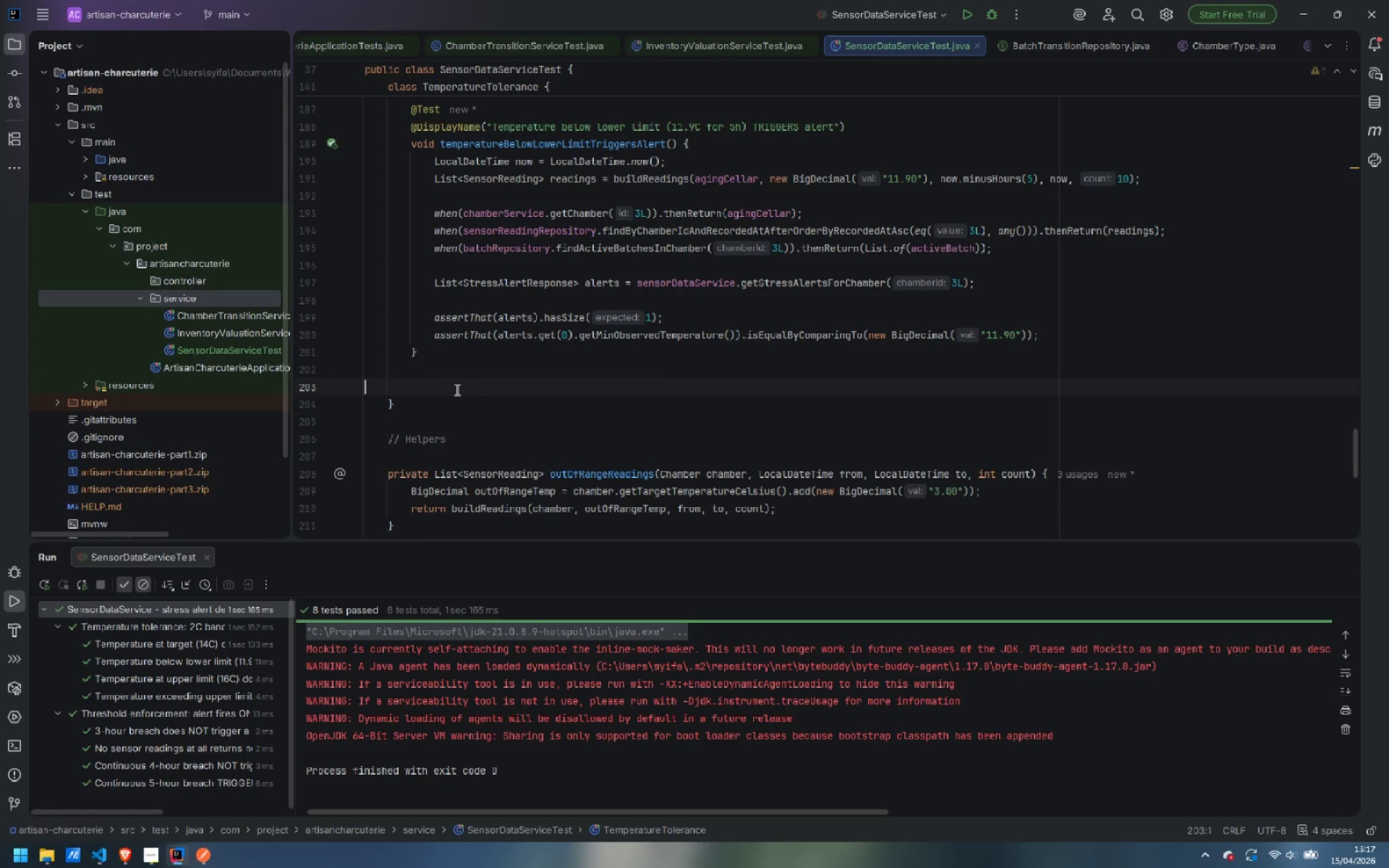 
key(Control+Backspace)
 